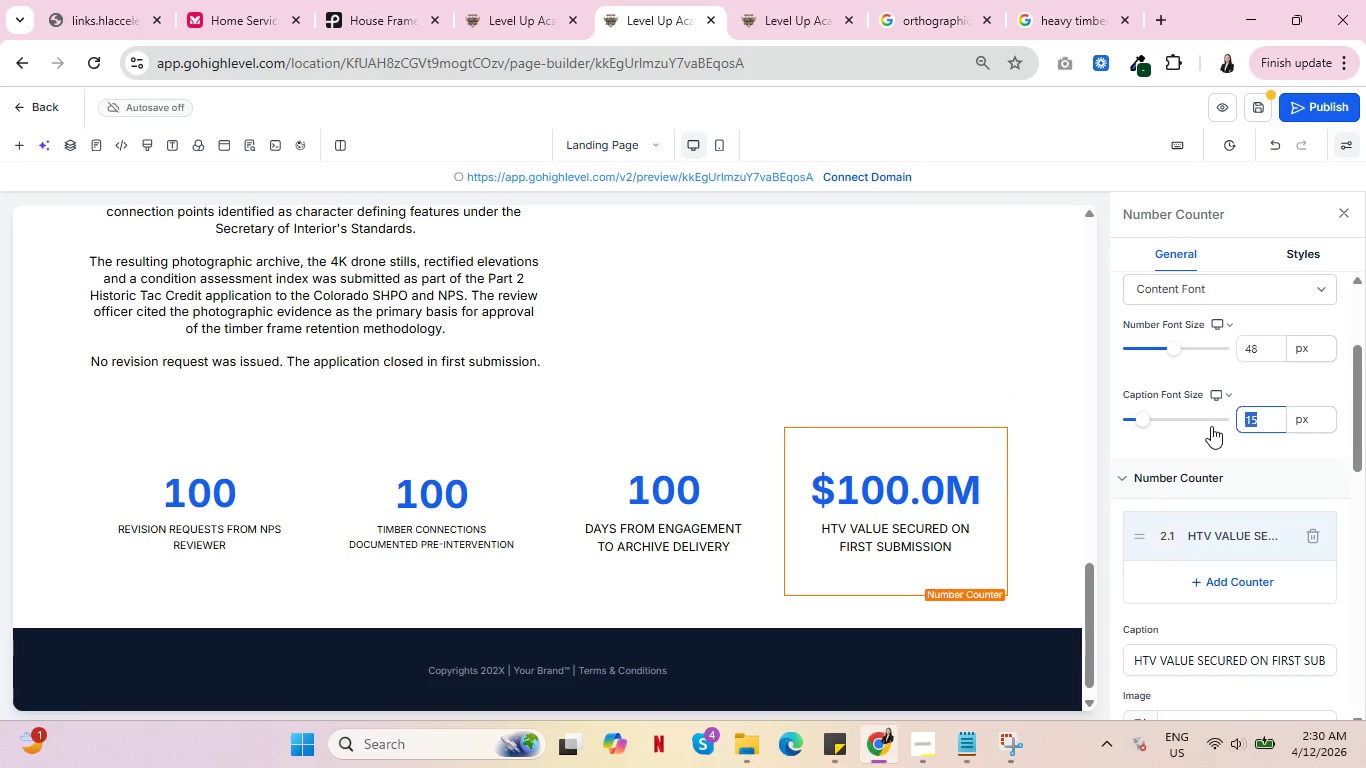 
type(12)
 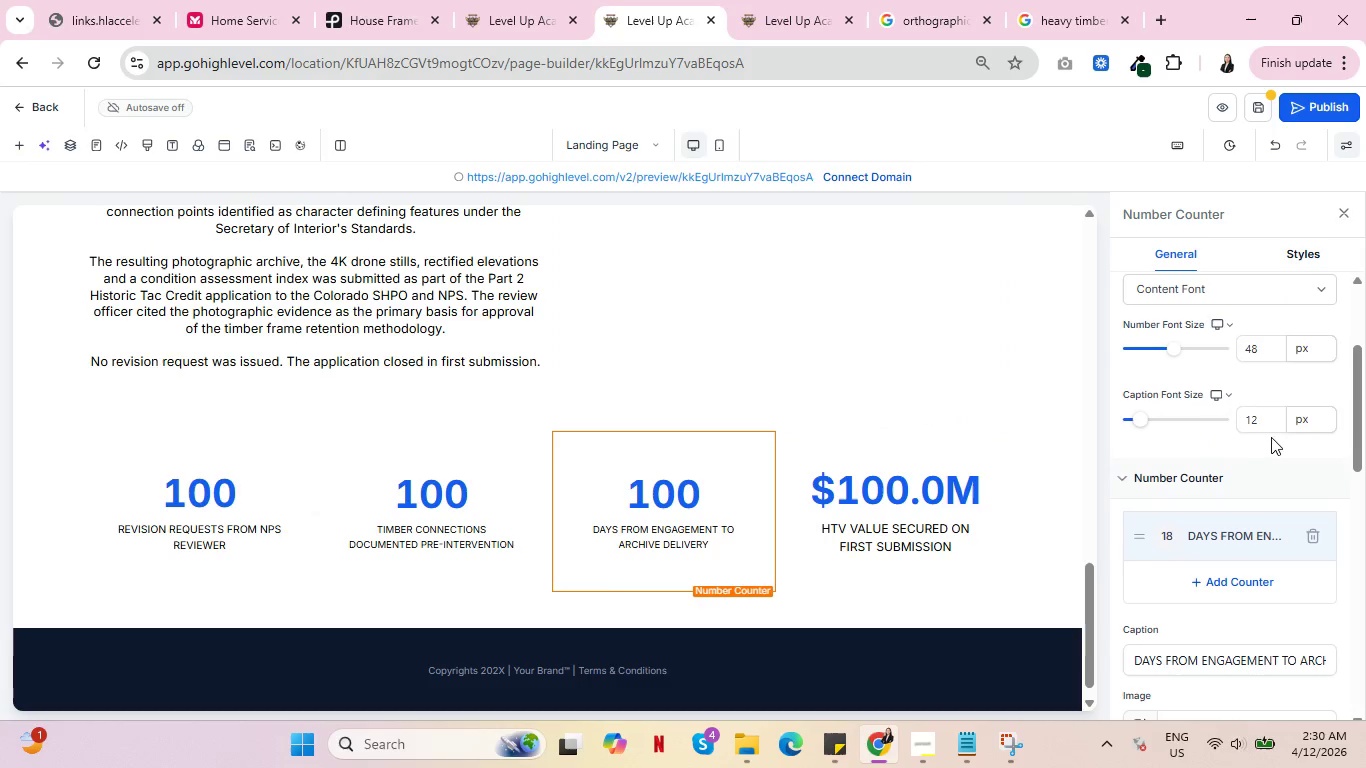 
left_click_drag(start_coordinate=[1269, 421], to_coordinate=[1198, 420])
 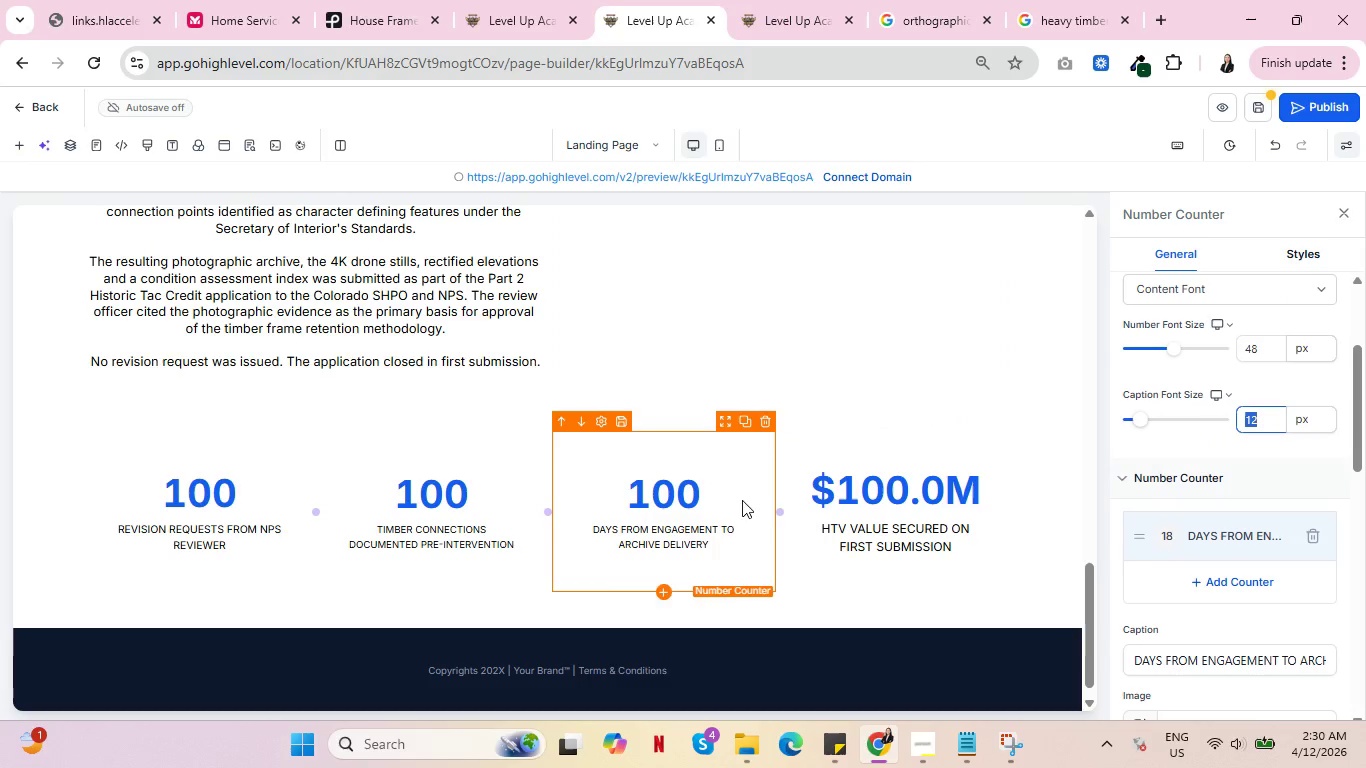 
left_click([864, 499])
 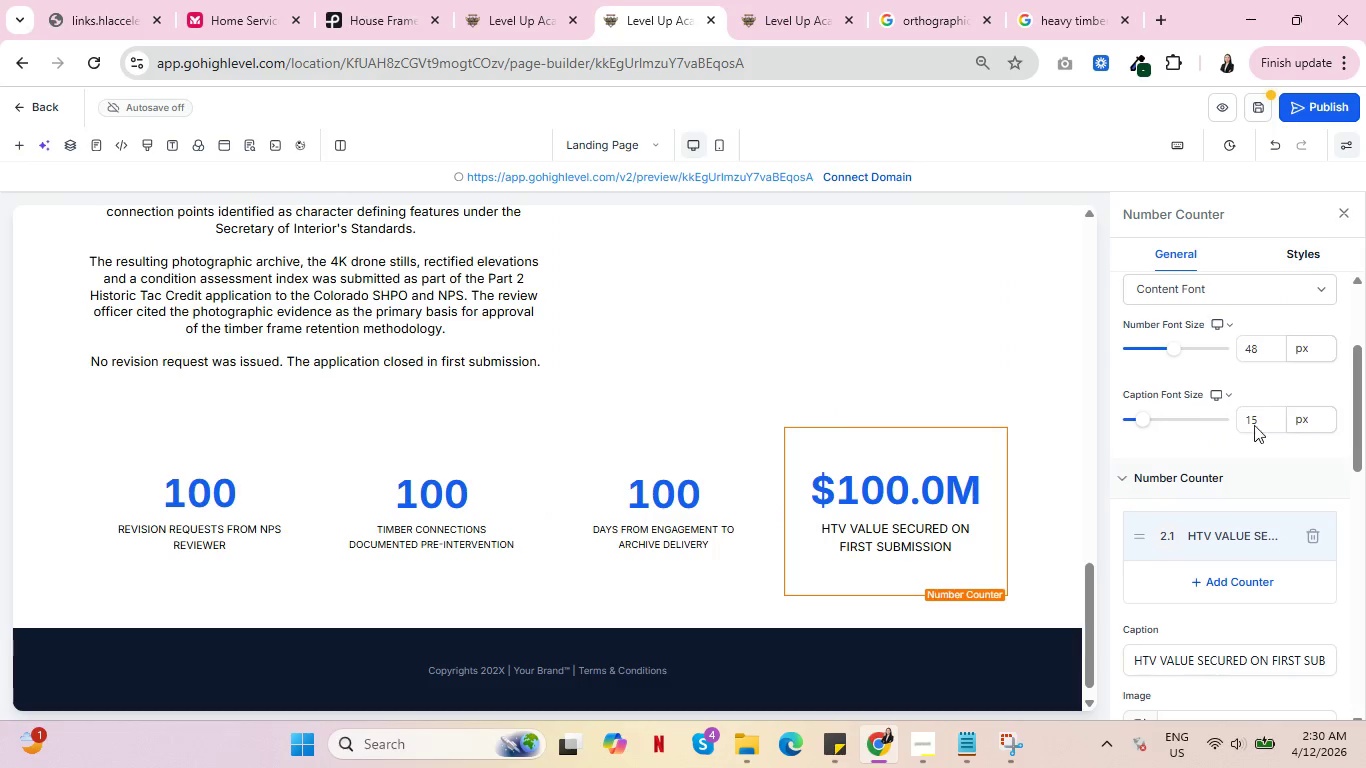 
left_click_drag(start_coordinate=[1260, 419], to_coordinate=[1217, 419])
 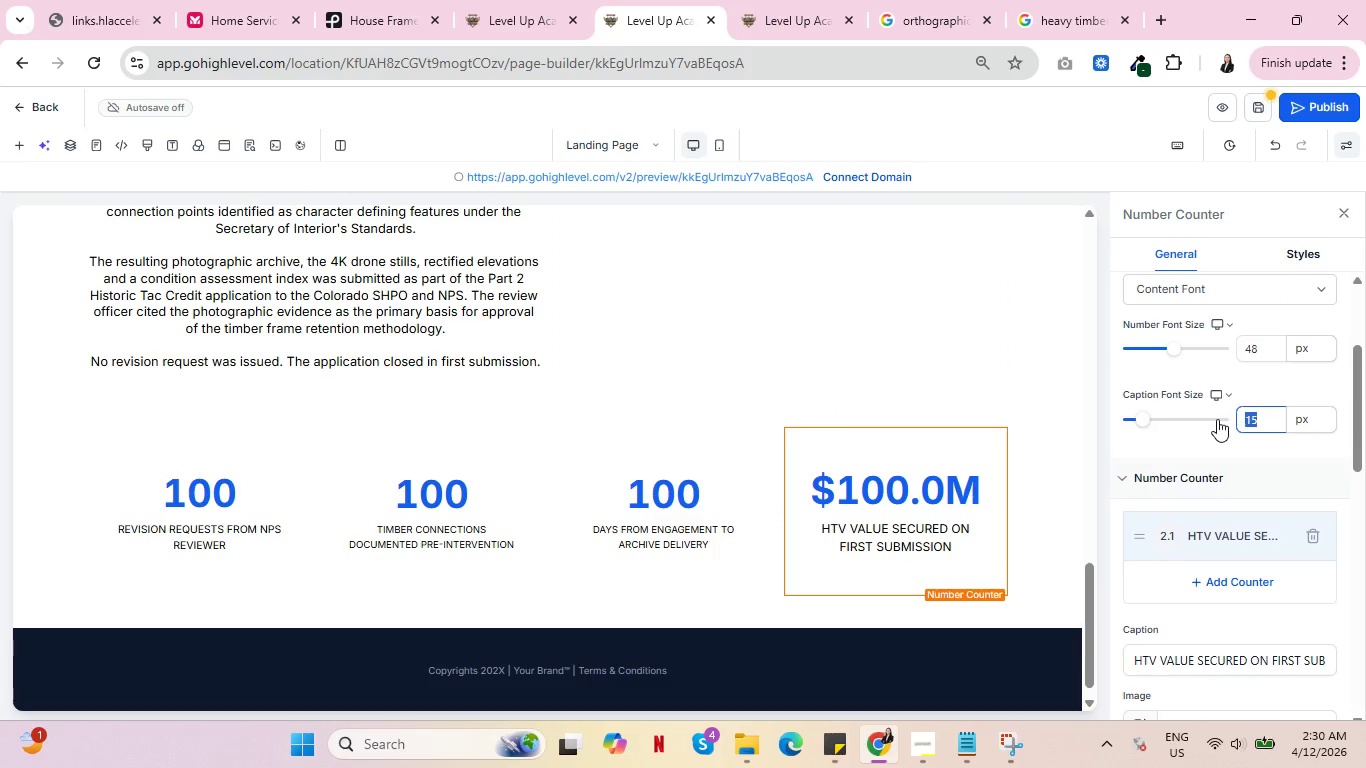 
type(12)
 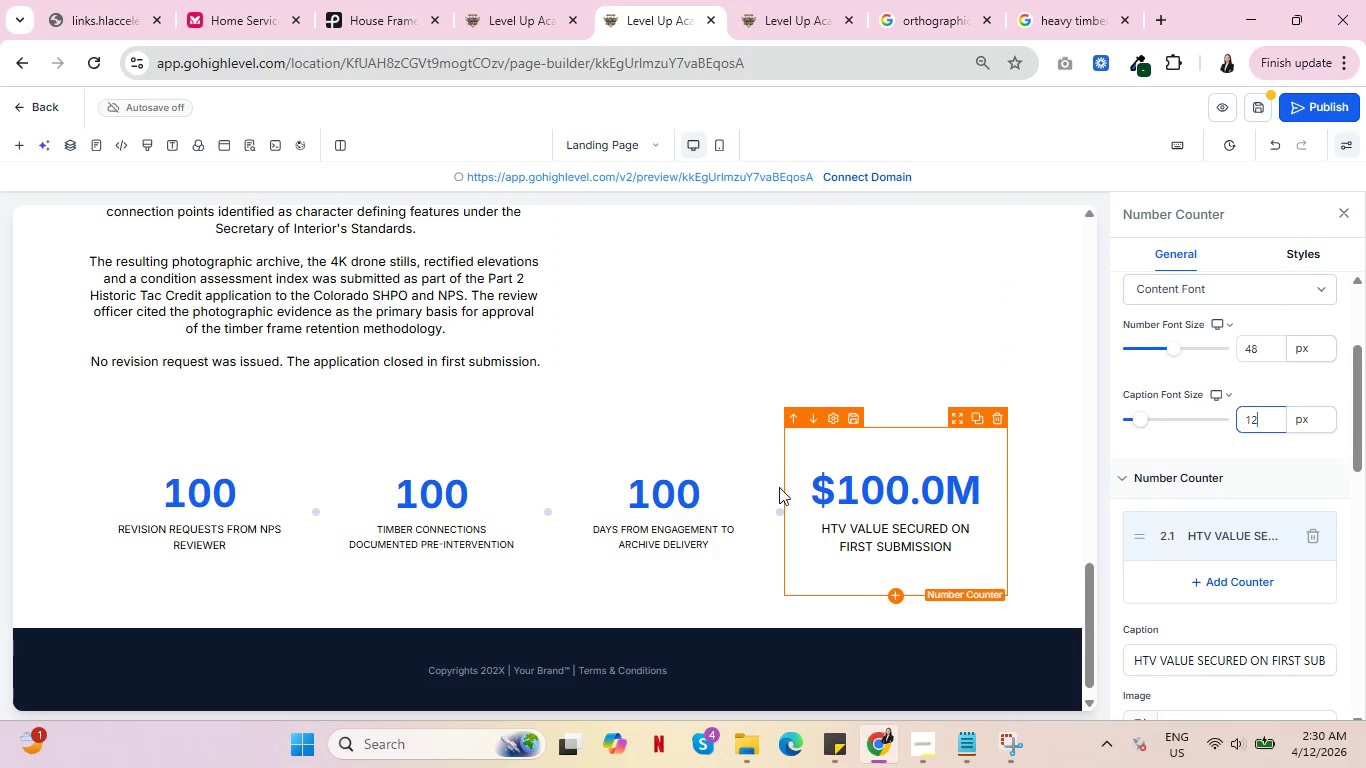 
left_click([777, 487])
 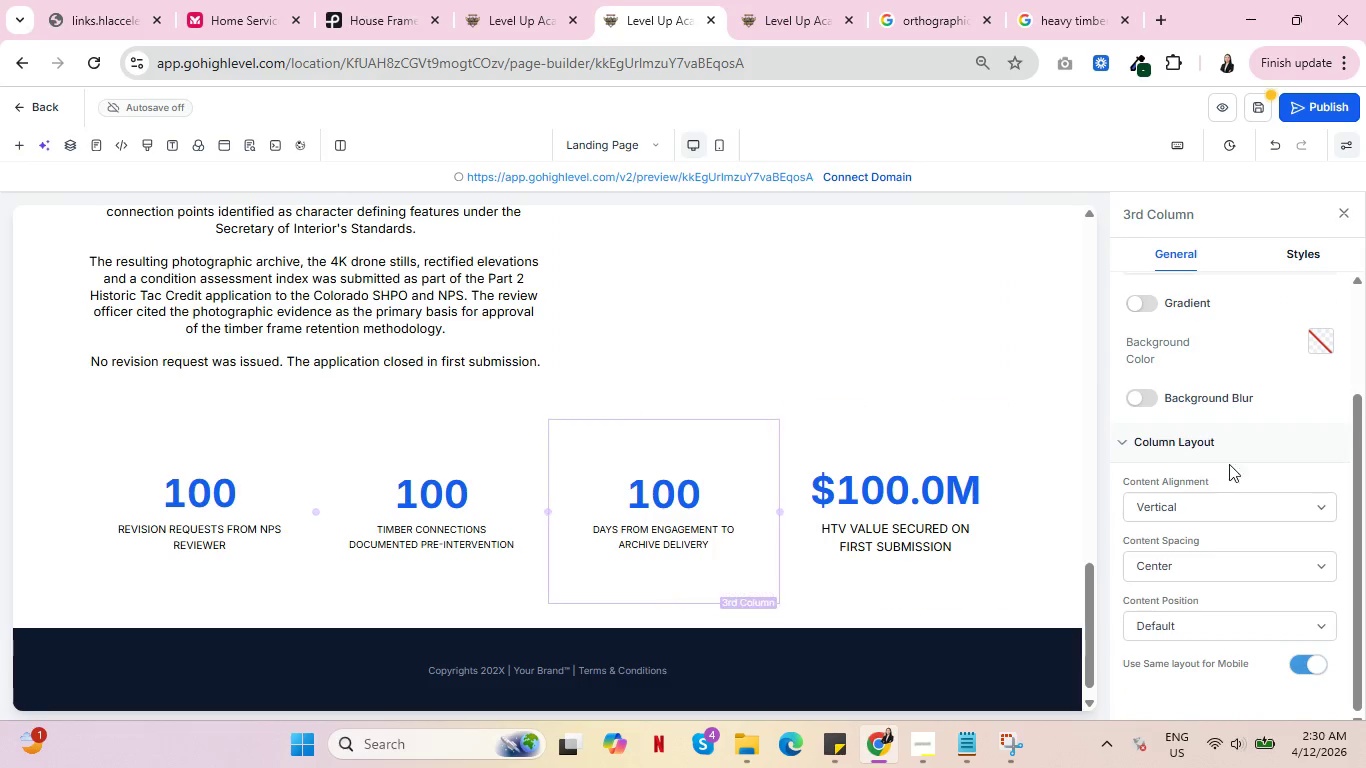 
left_click([901, 523])
 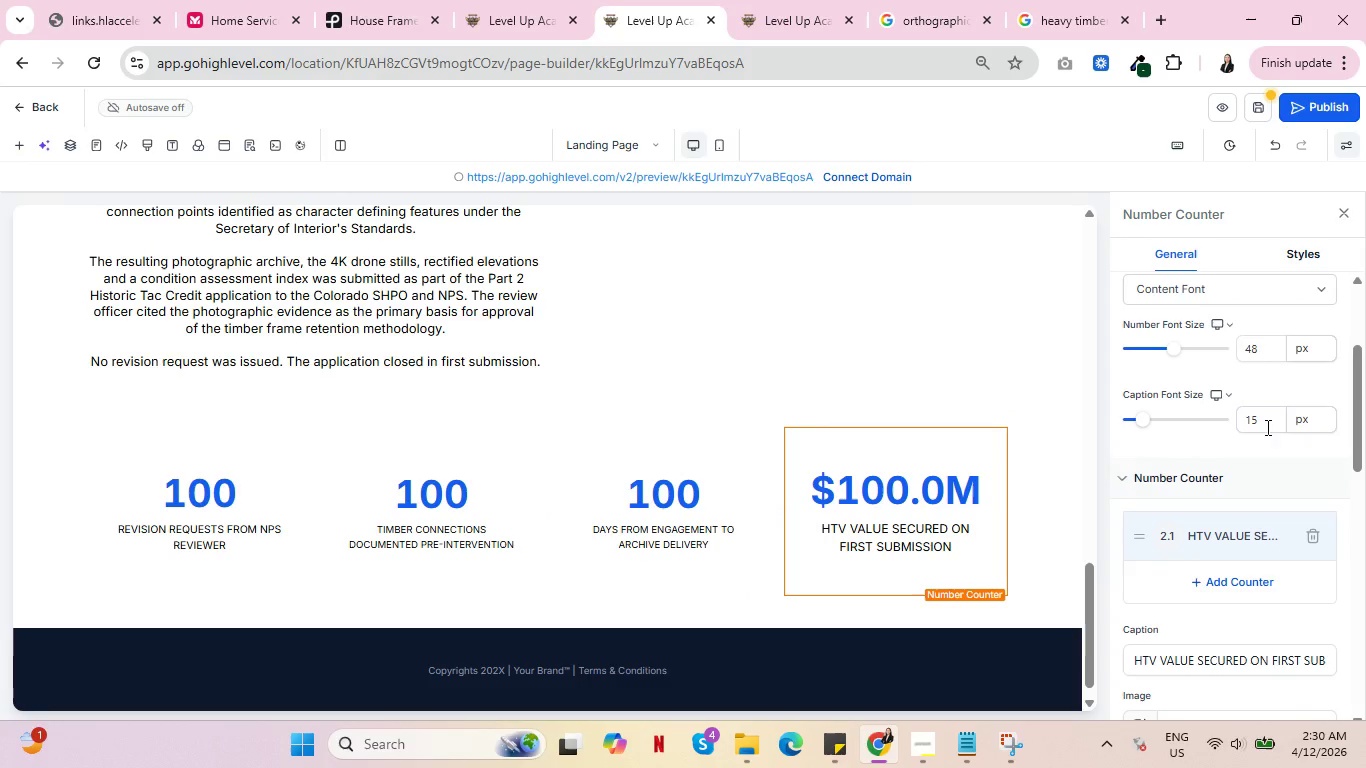 
left_click_drag(start_coordinate=[1268, 425], to_coordinate=[1221, 422])
 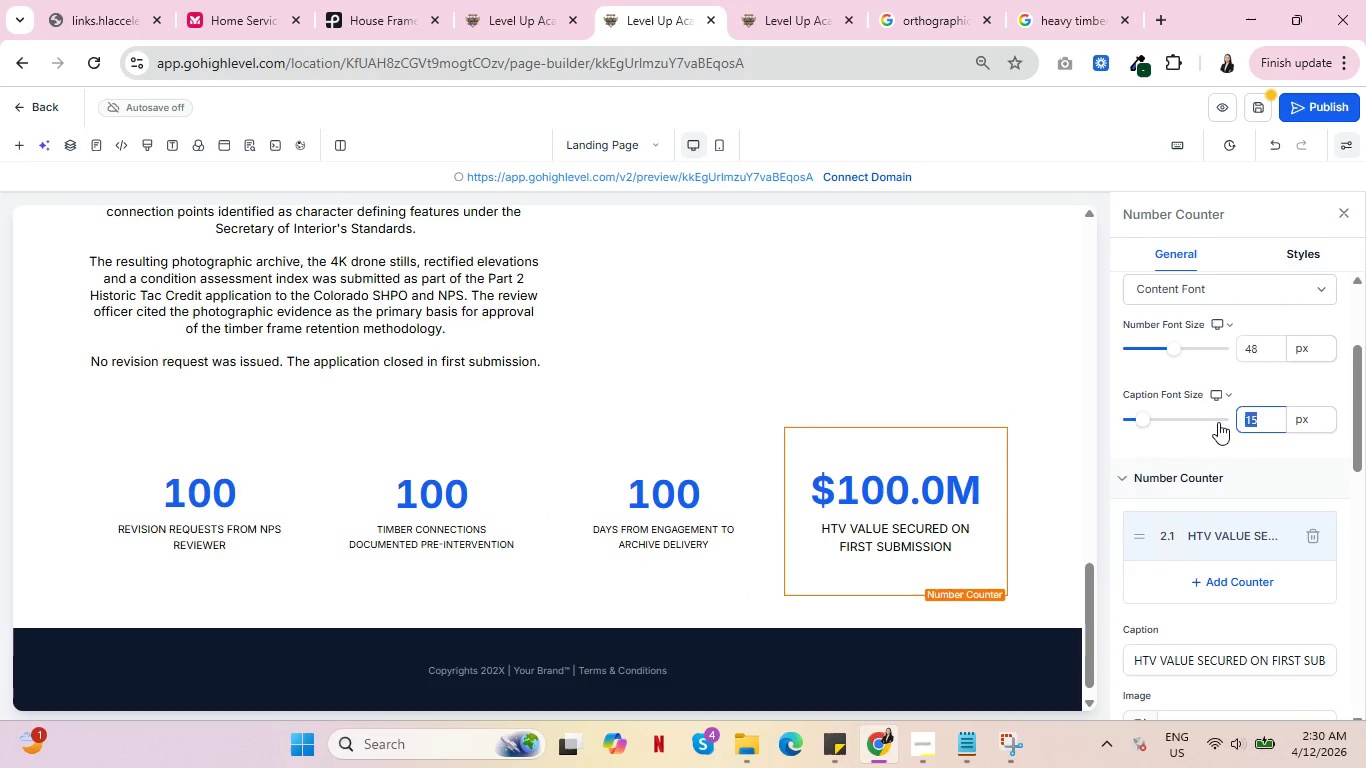 
type(12)
 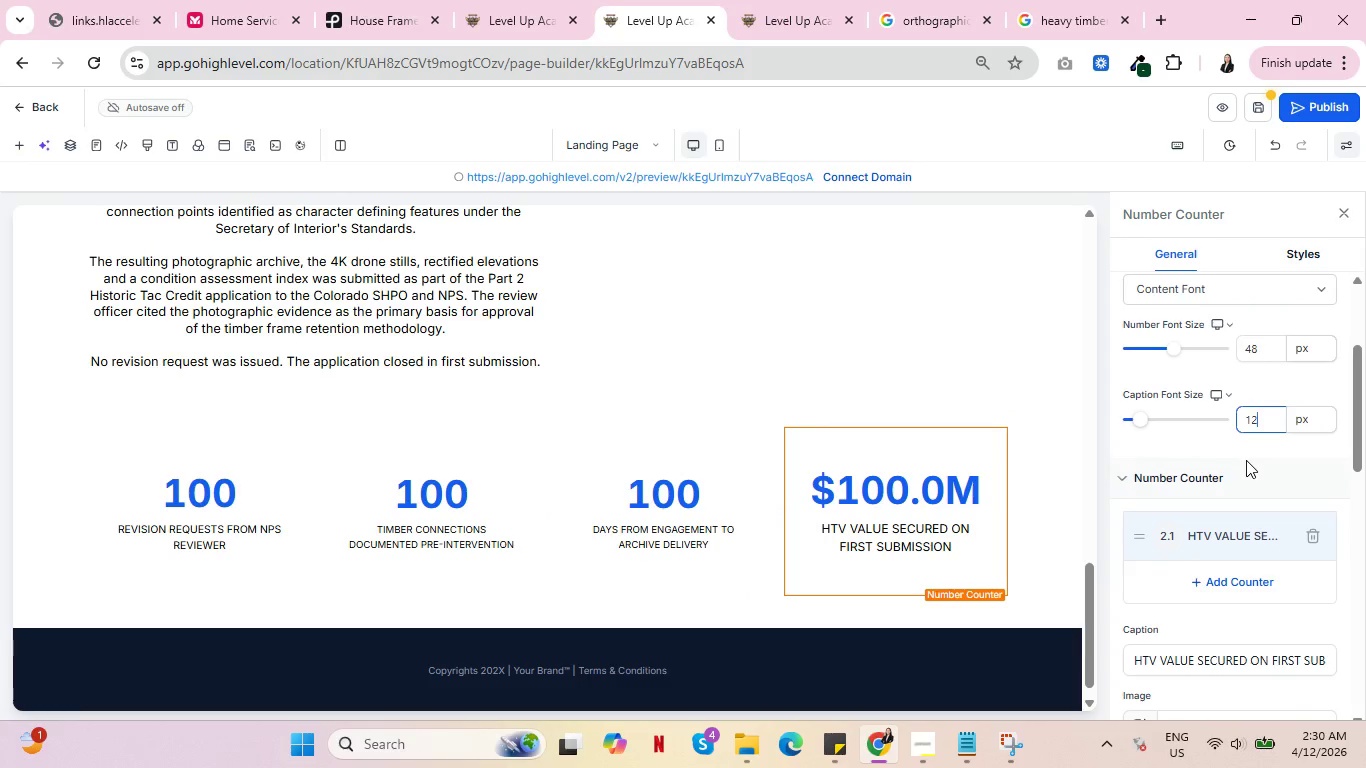 
left_click([1246, 460])
 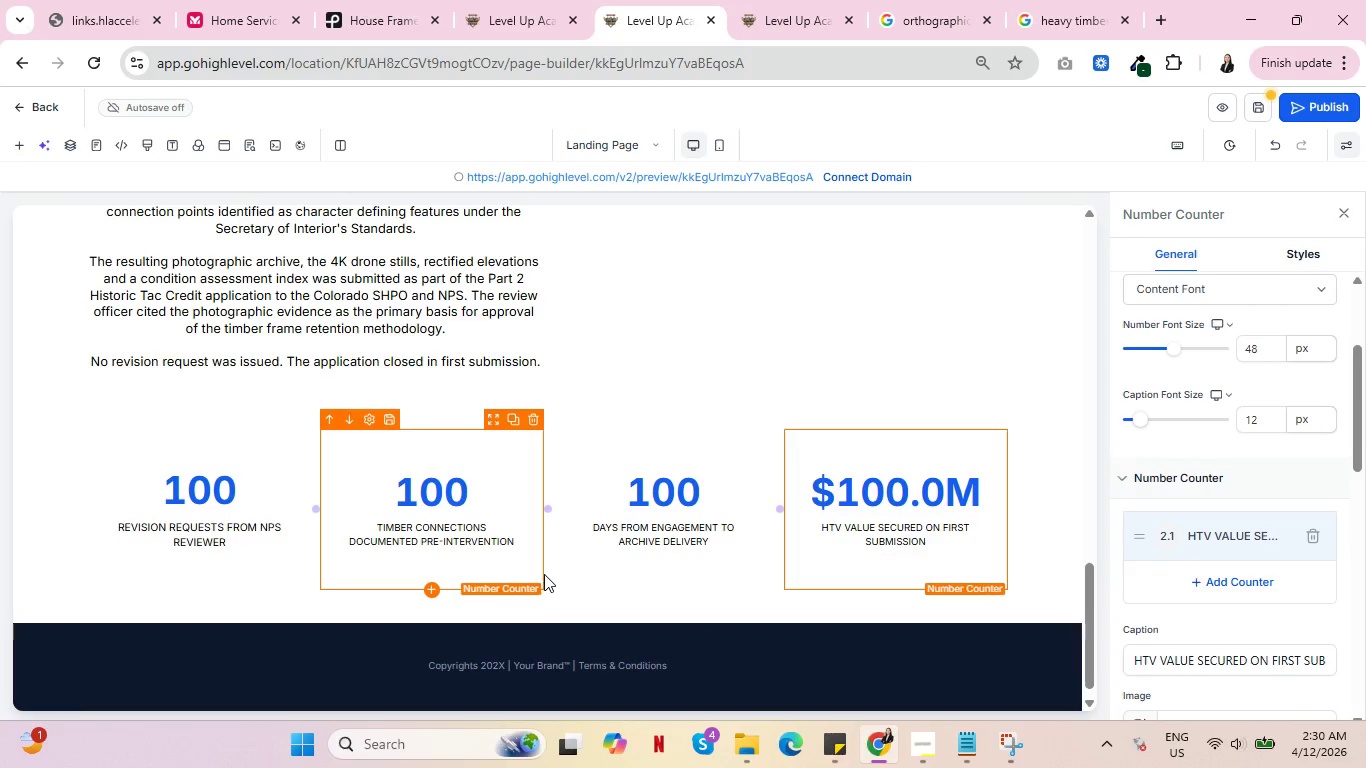 
scroll: coordinate [607, 506], scroll_direction: down, amount: 3.0
 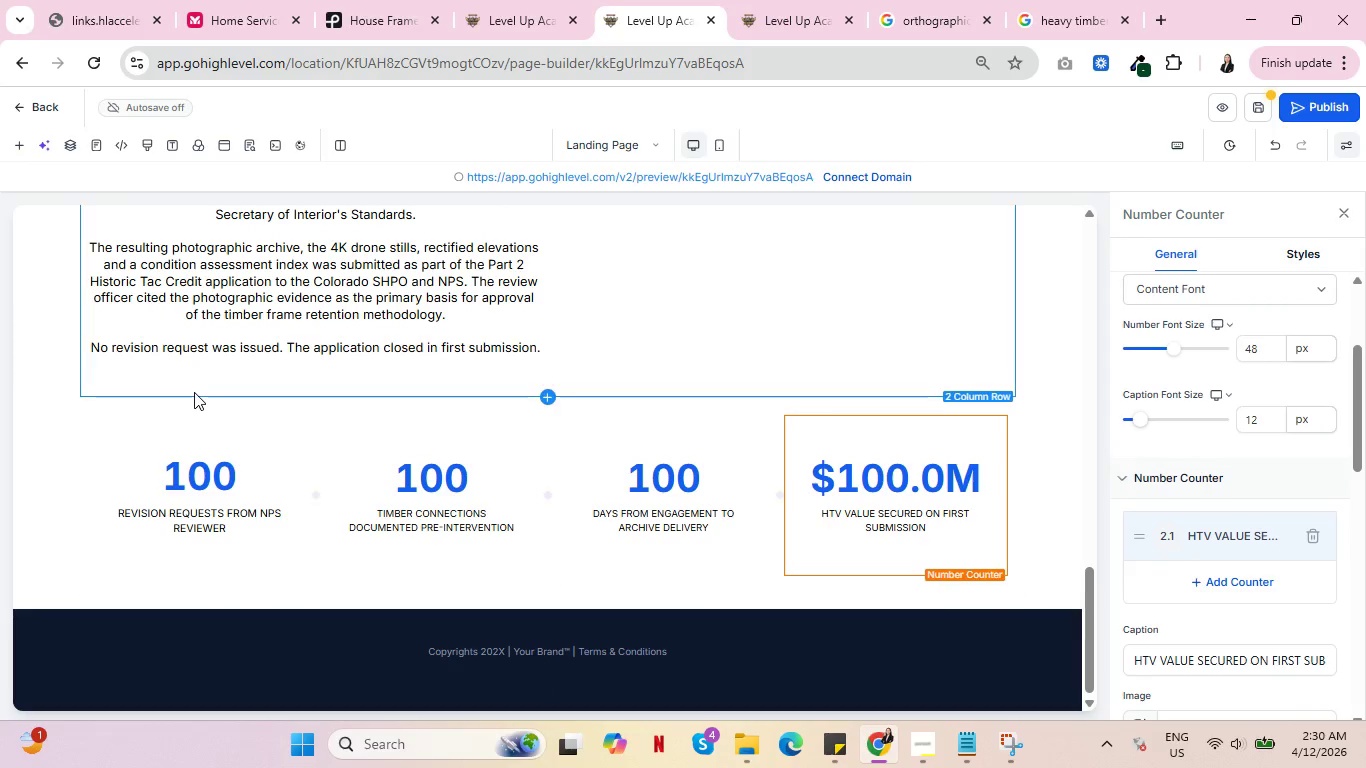 
wait(7.32)
 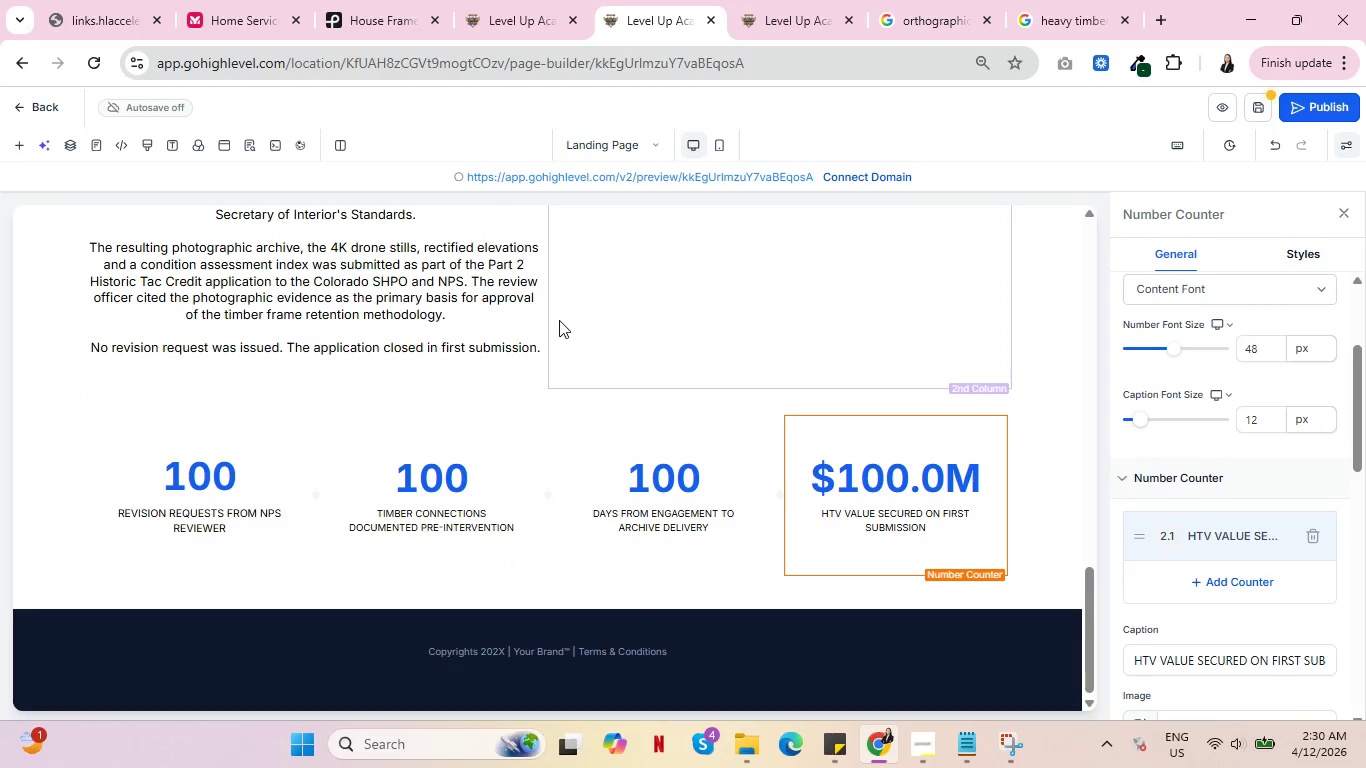 
left_click([549, 608])
 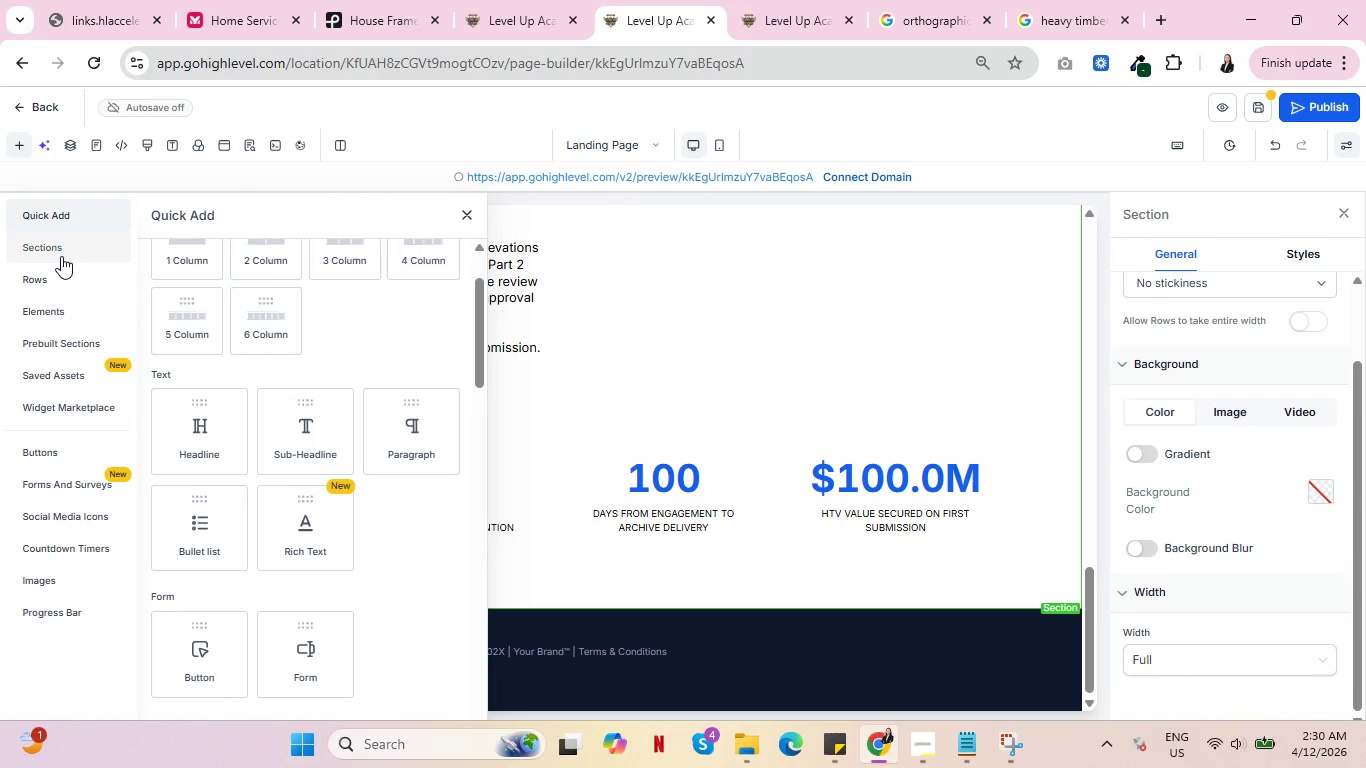 
left_click([906, 488])
 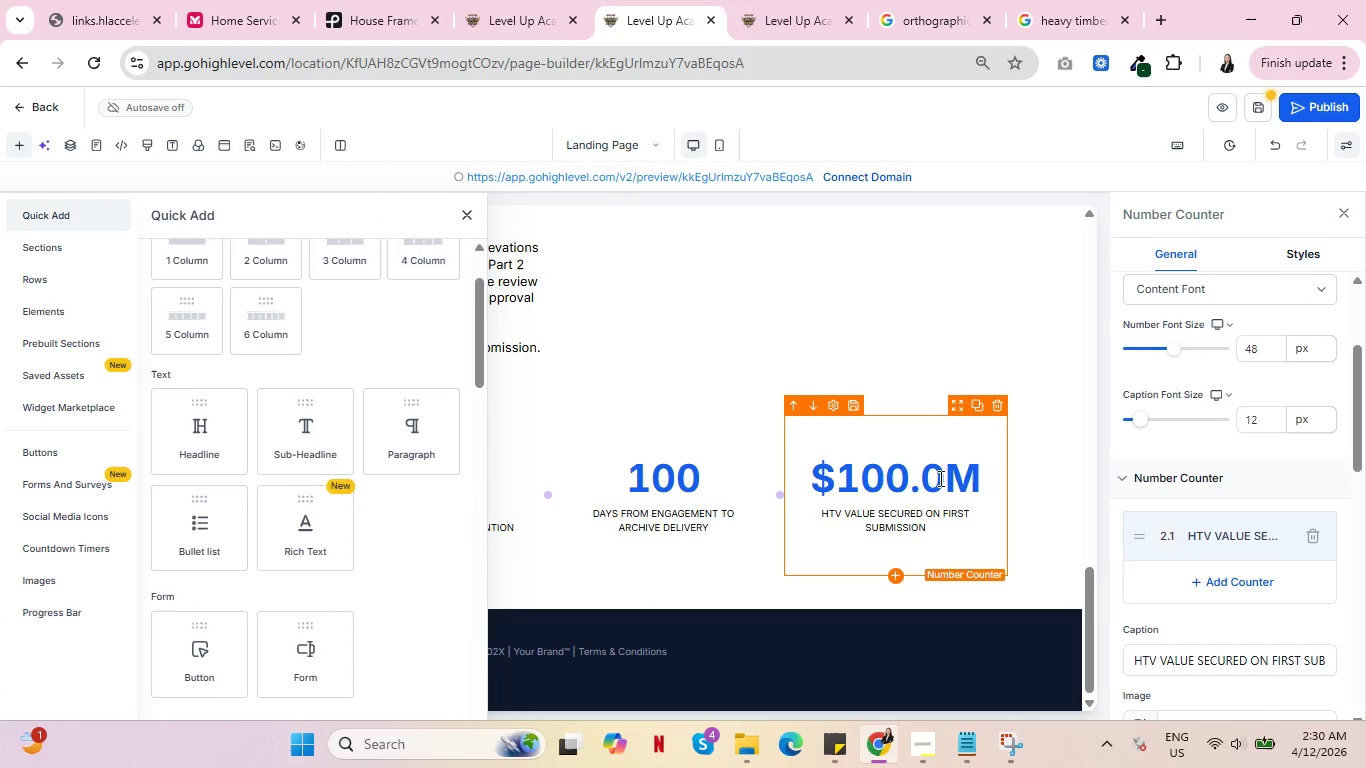 
left_click([939, 478])
 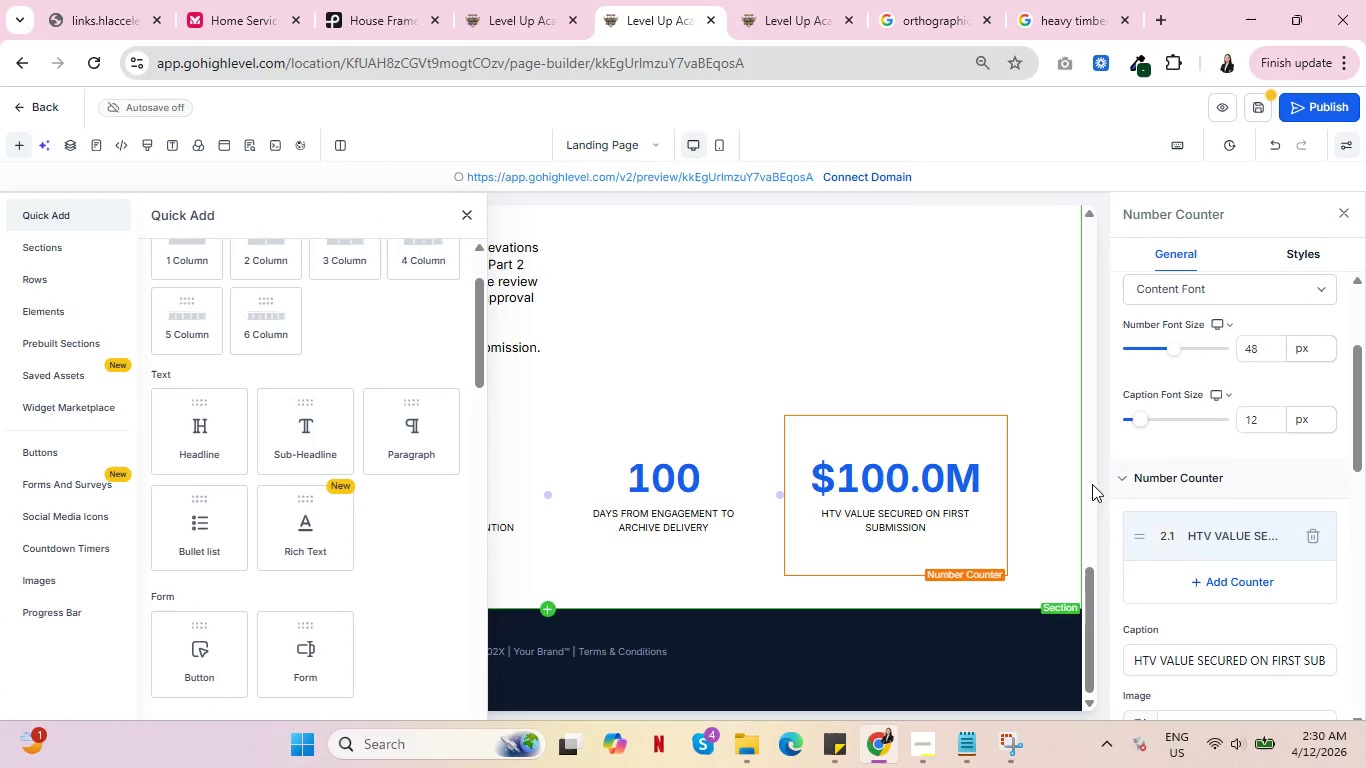 
scroll: coordinate [1222, 476], scroll_direction: down, amount: 3.0
 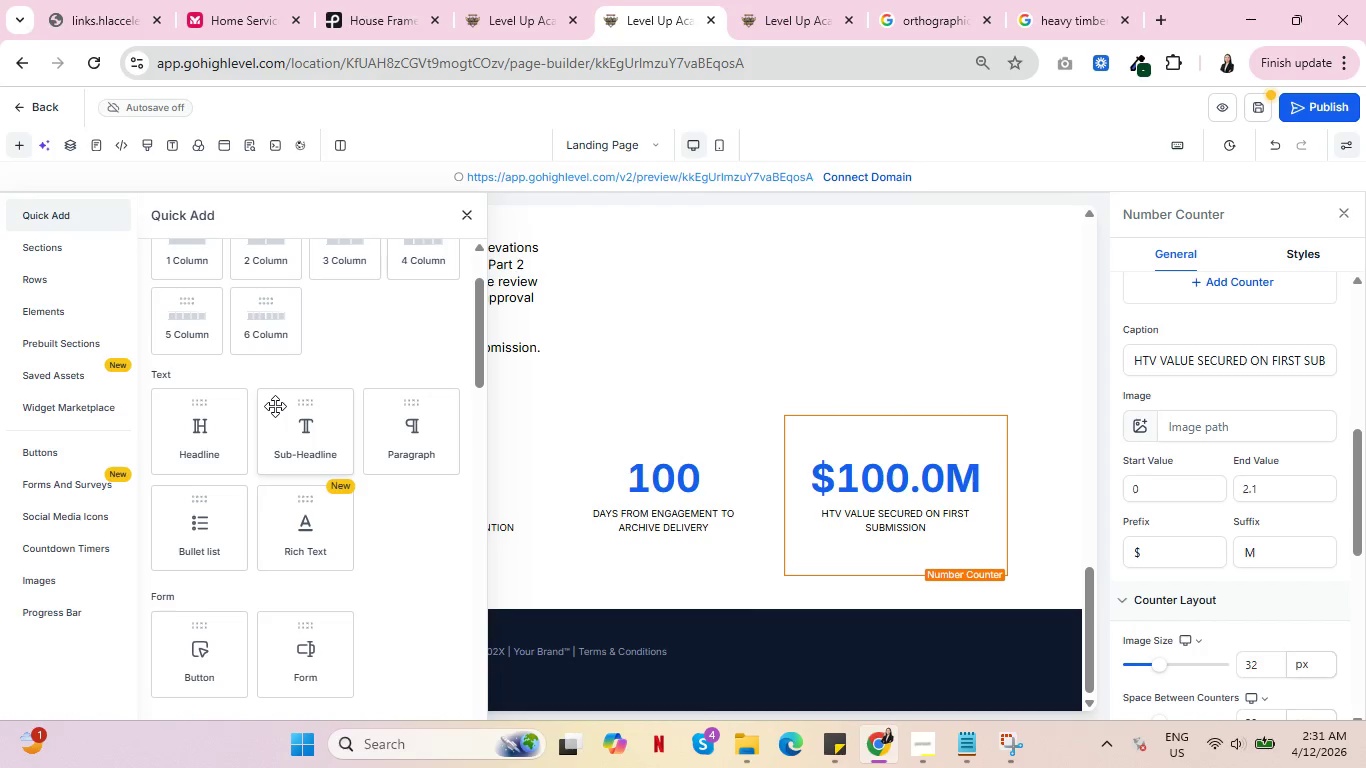 
wait(16.46)
 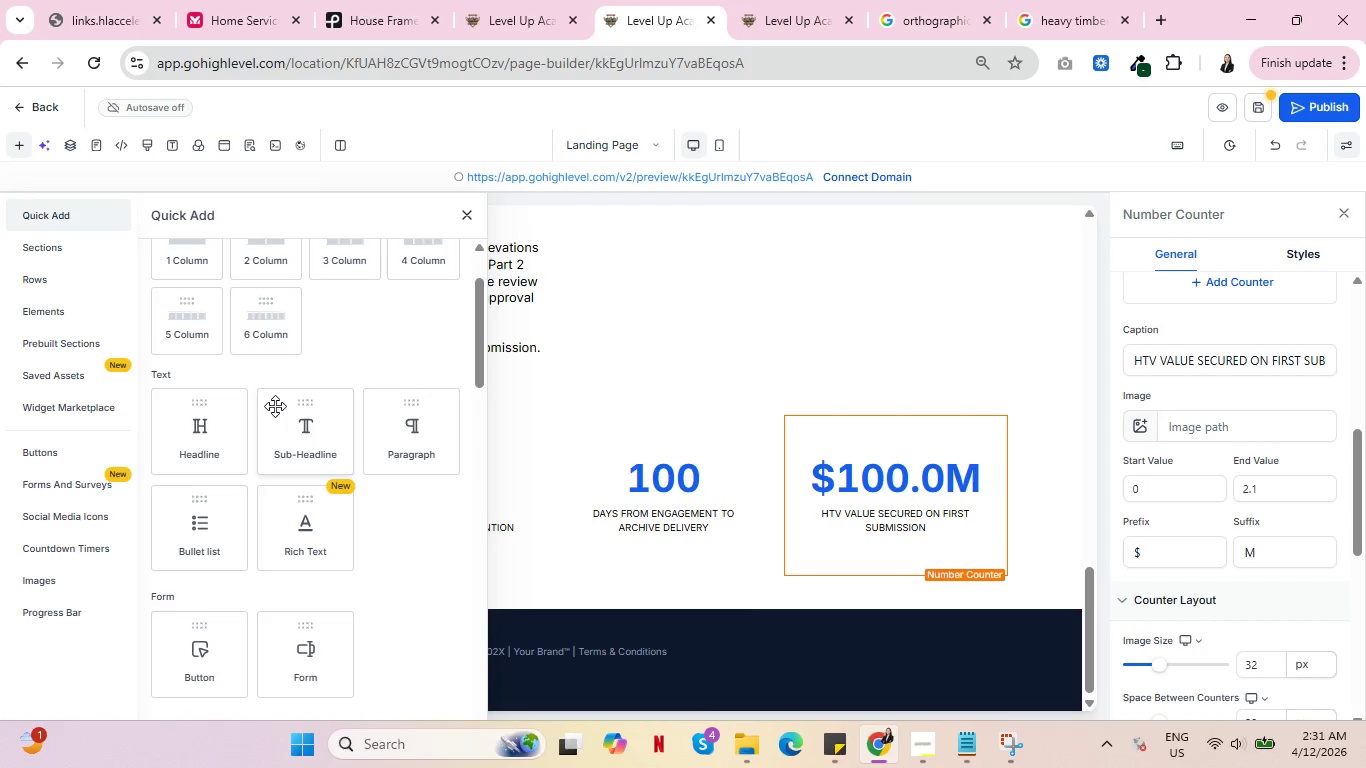 
left_click([242, 303])
 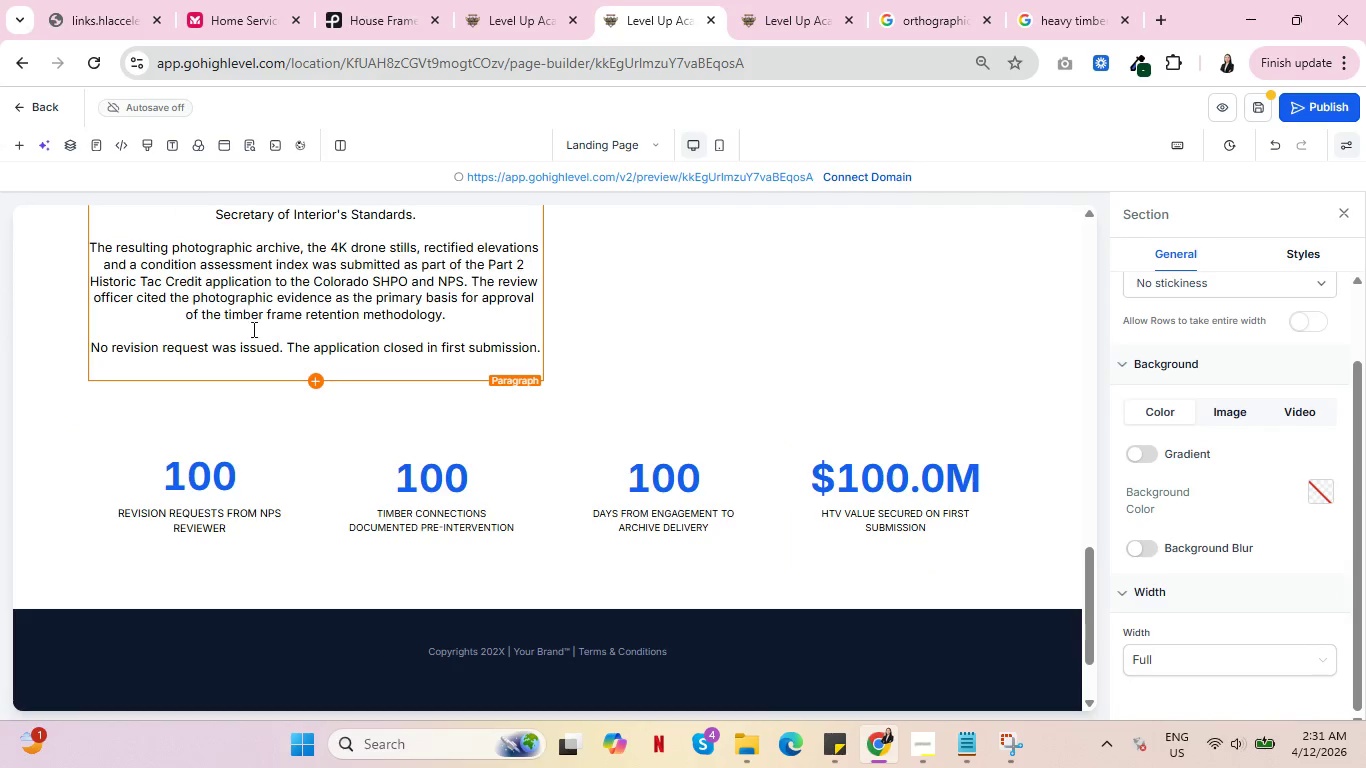 
scroll: coordinate [679, 571], scroll_direction: down, amount: 3.0
 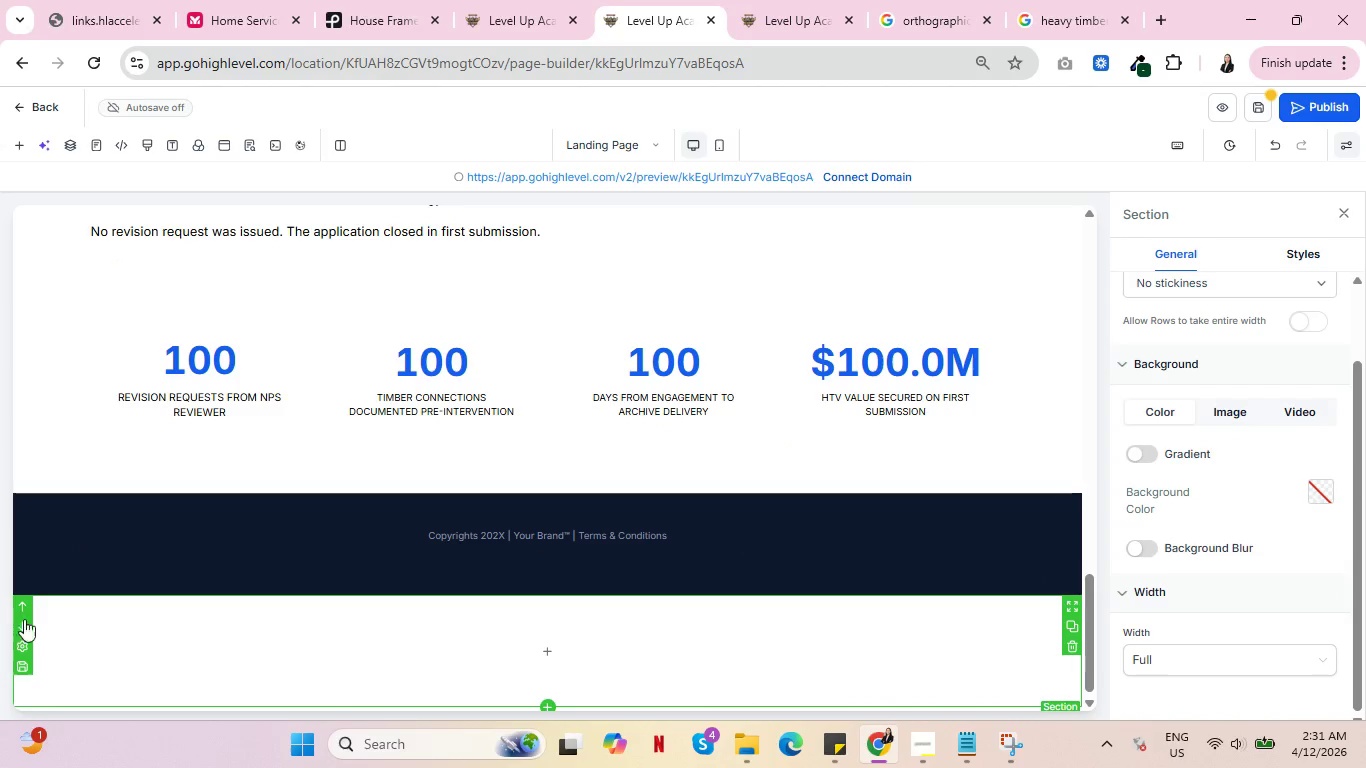 
left_click([21, 596])
 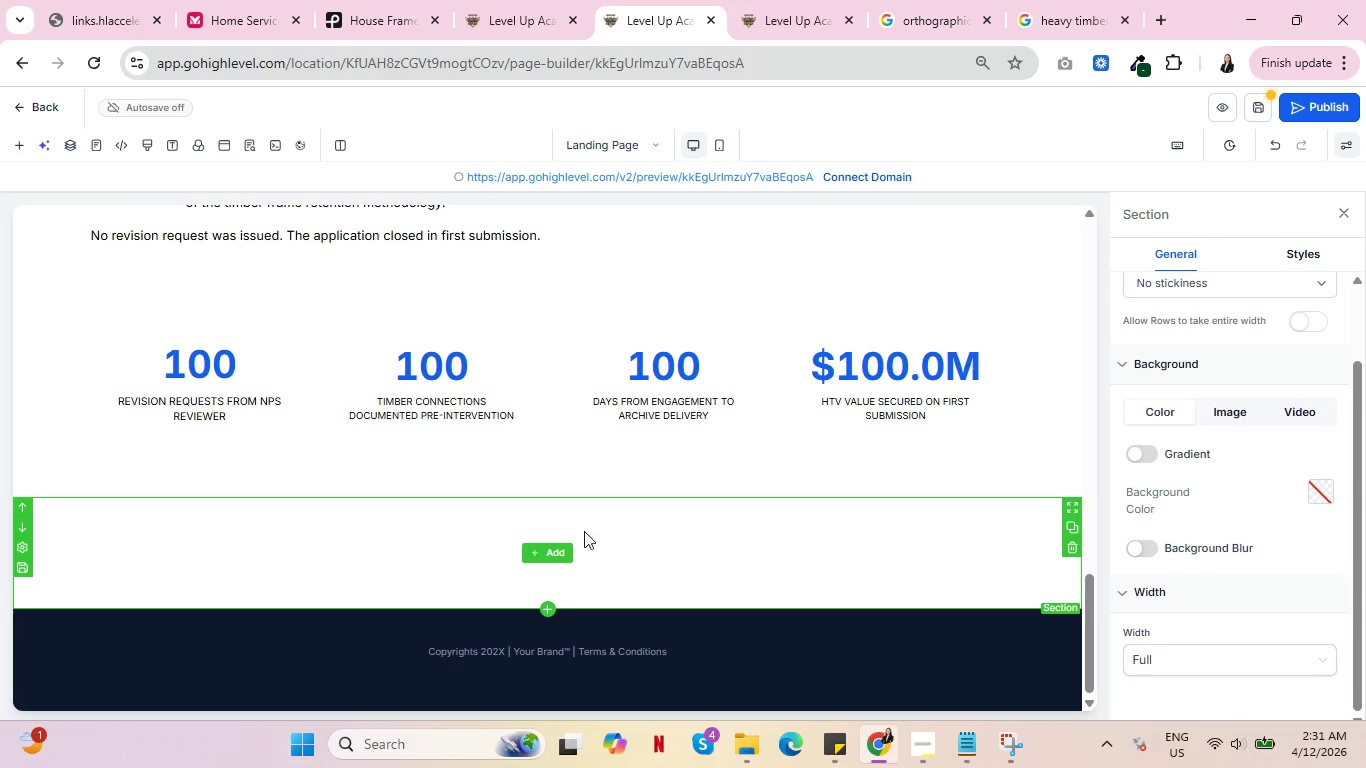 
mouse_move([544, 521])
 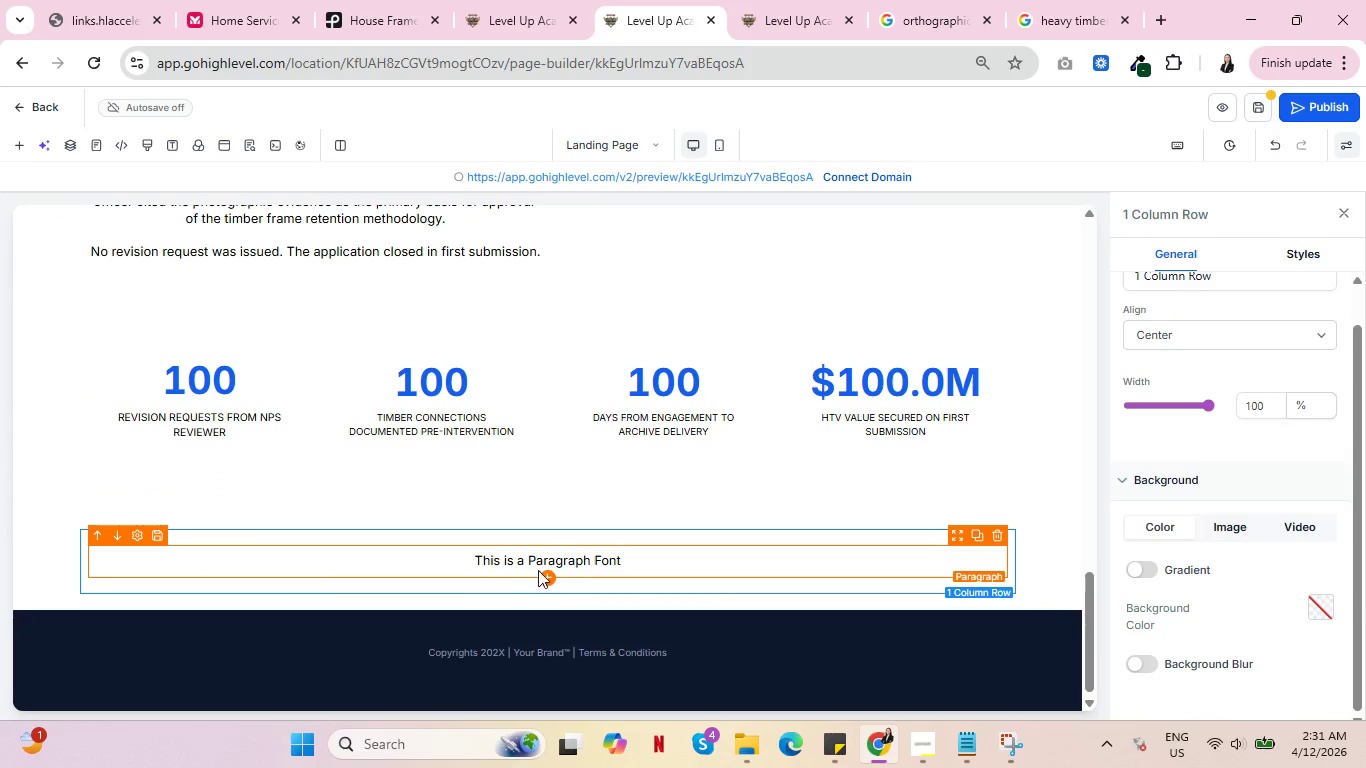 
left_click([550, 577])
 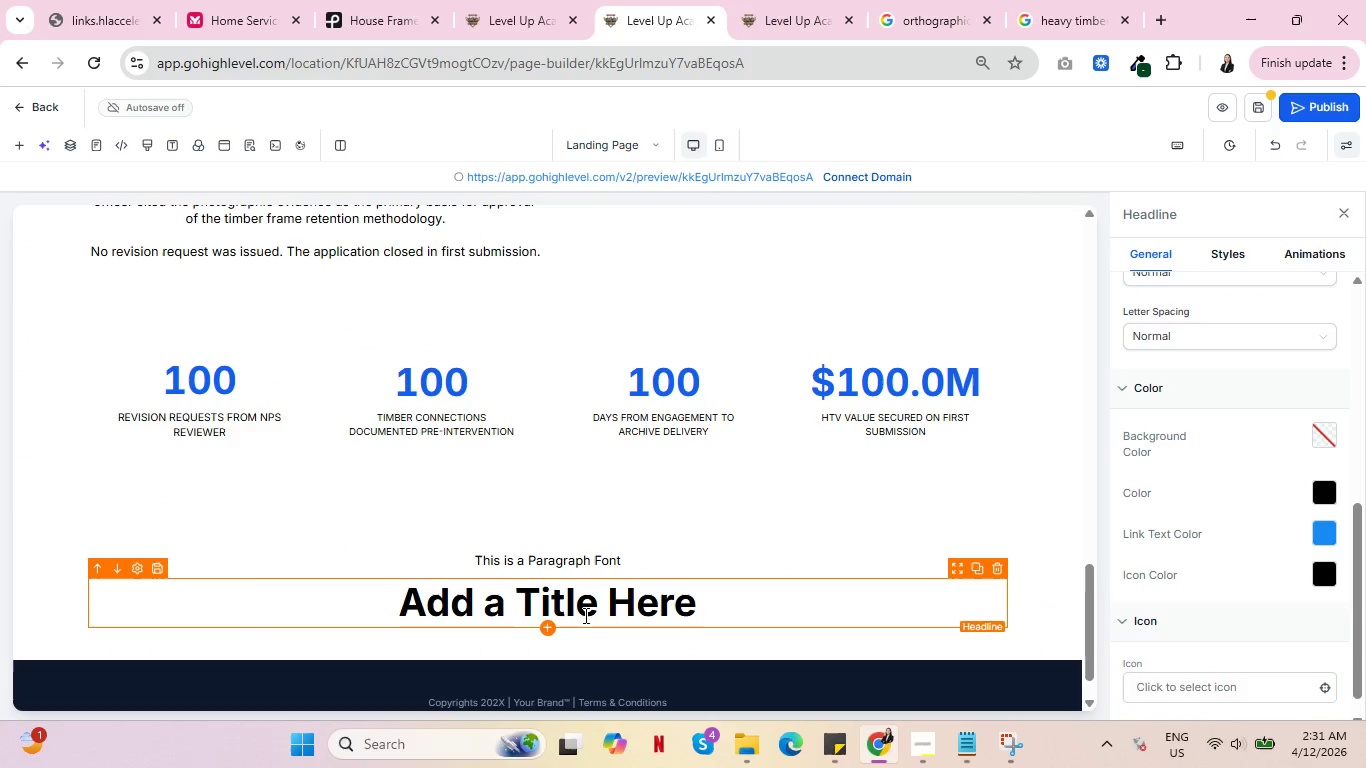 
left_click([546, 625])
 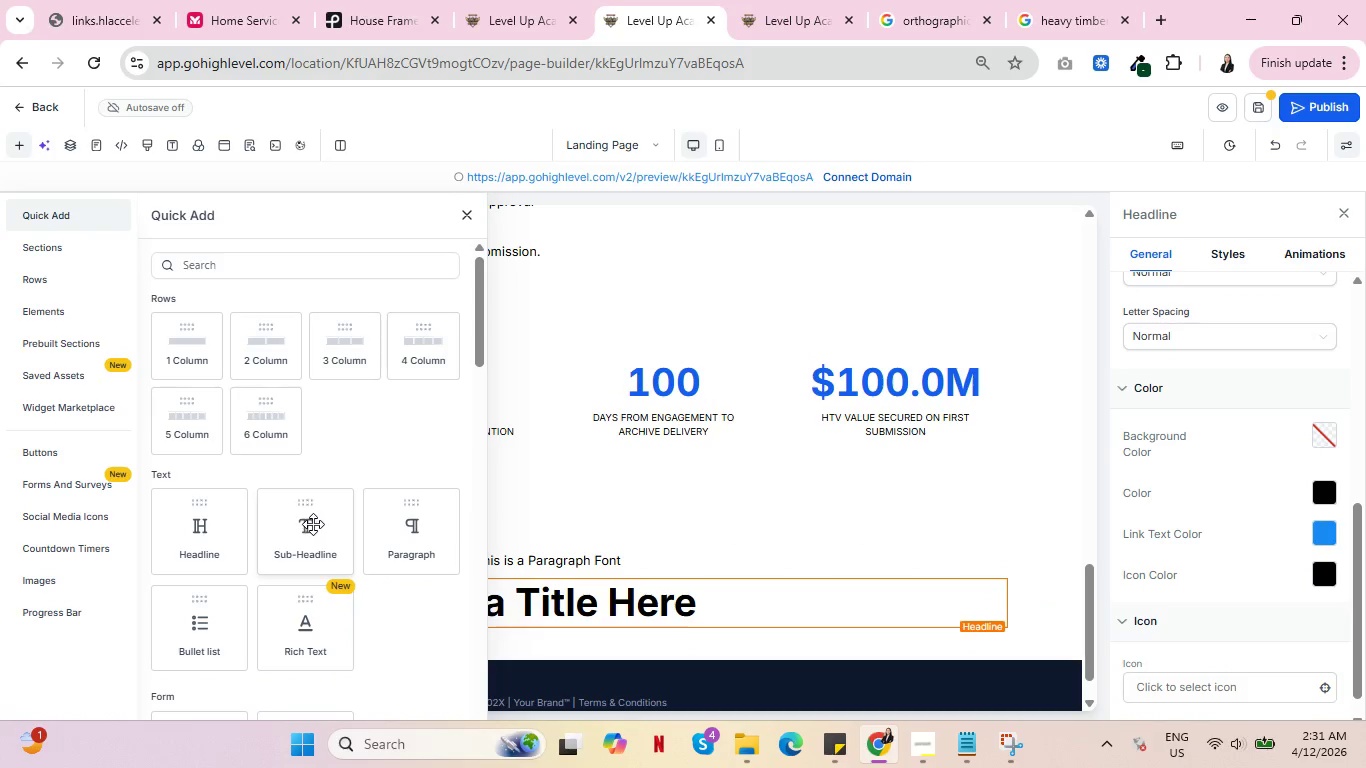 
left_click([405, 539])
 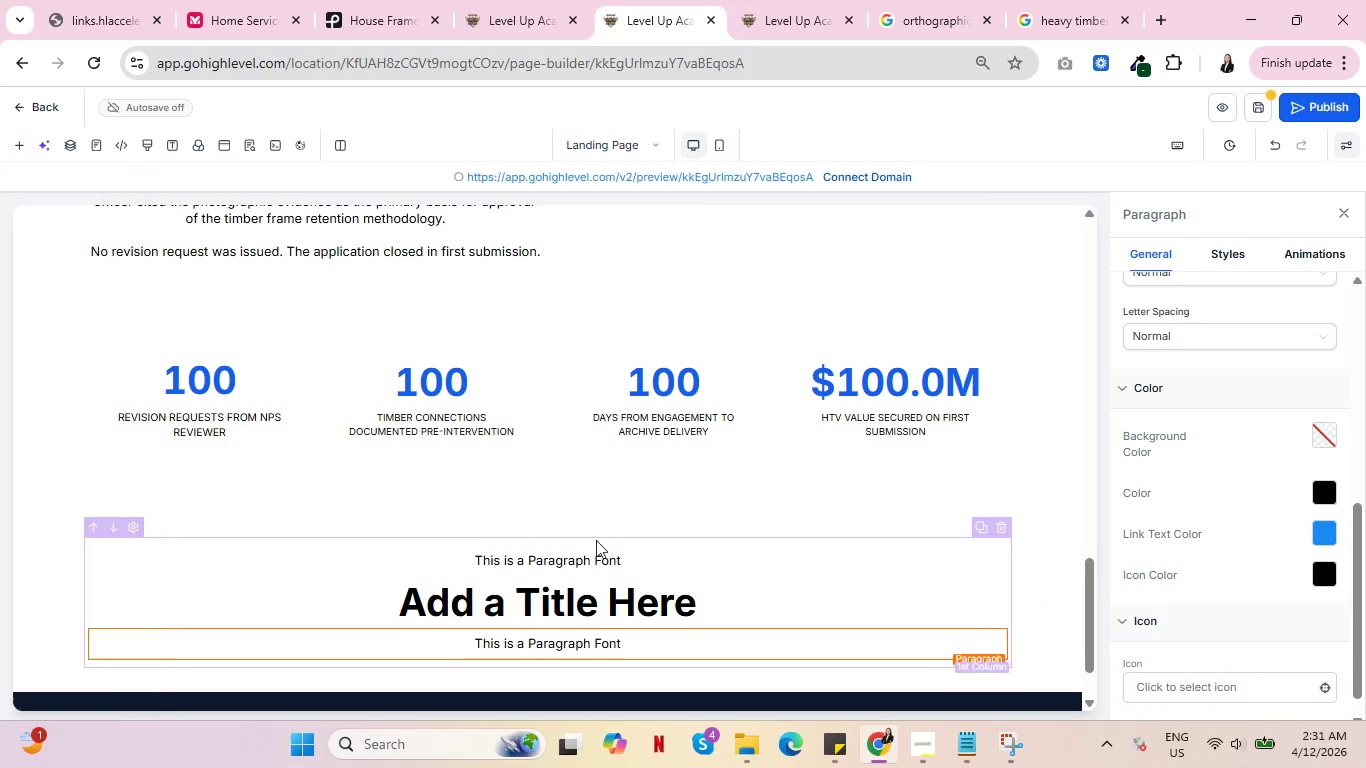 
scroll: coordinate [622, 552], scroll_direction: down, amount: 2.0
 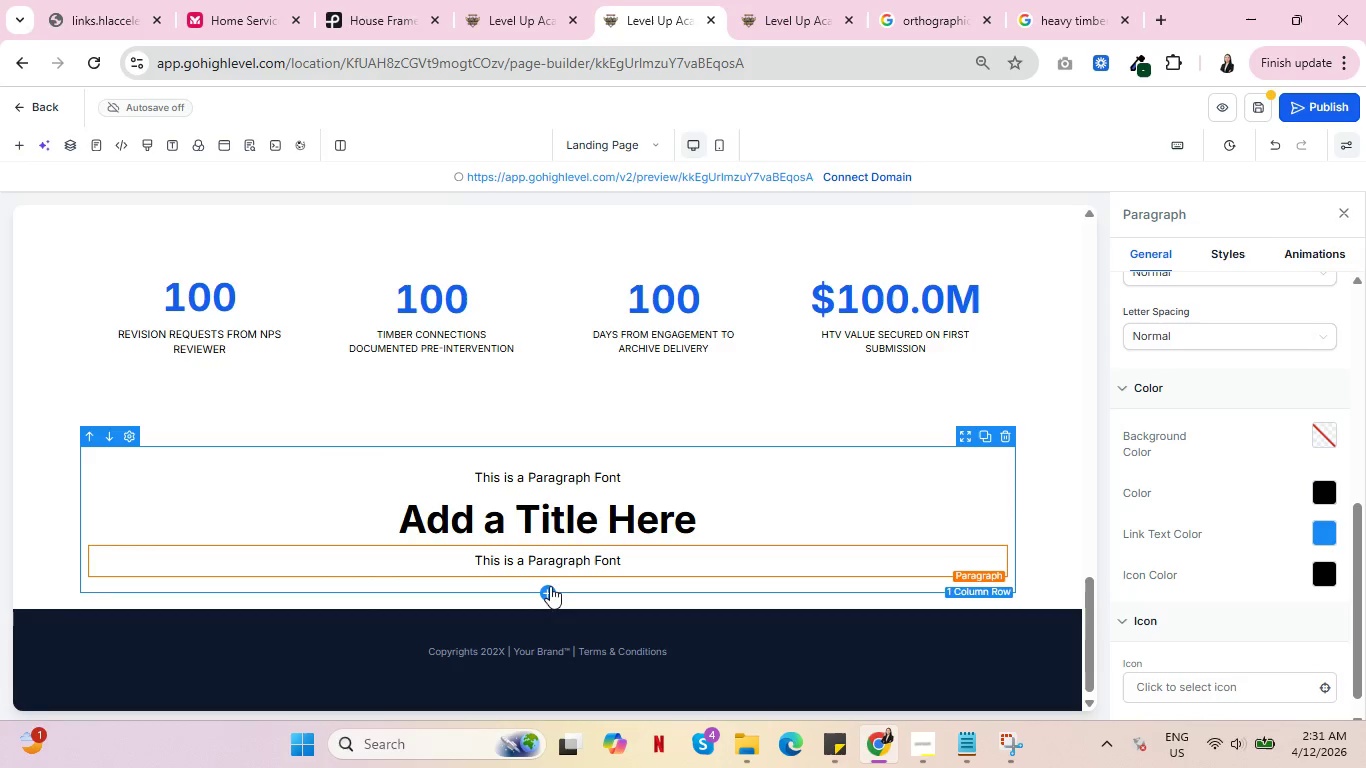 
left_click([551, 572])
 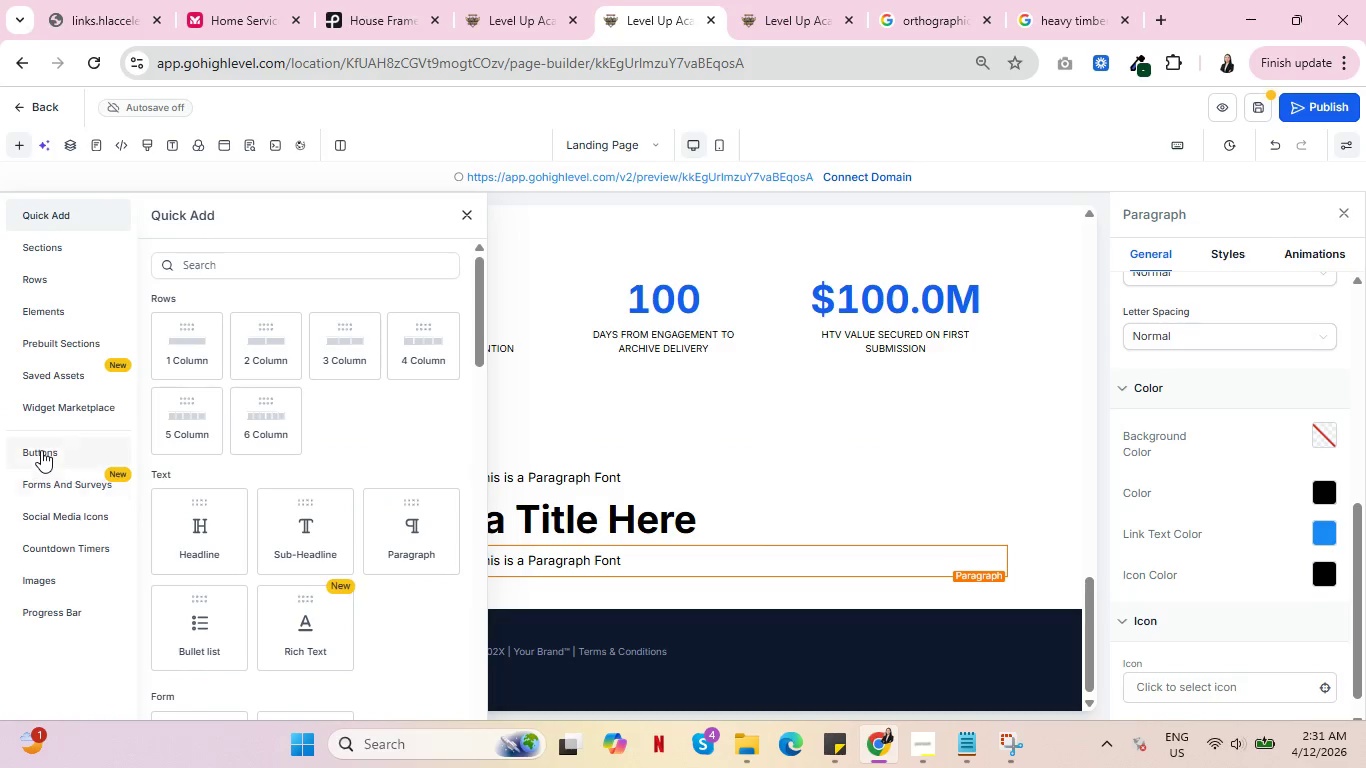 
left_click([44, 443])
 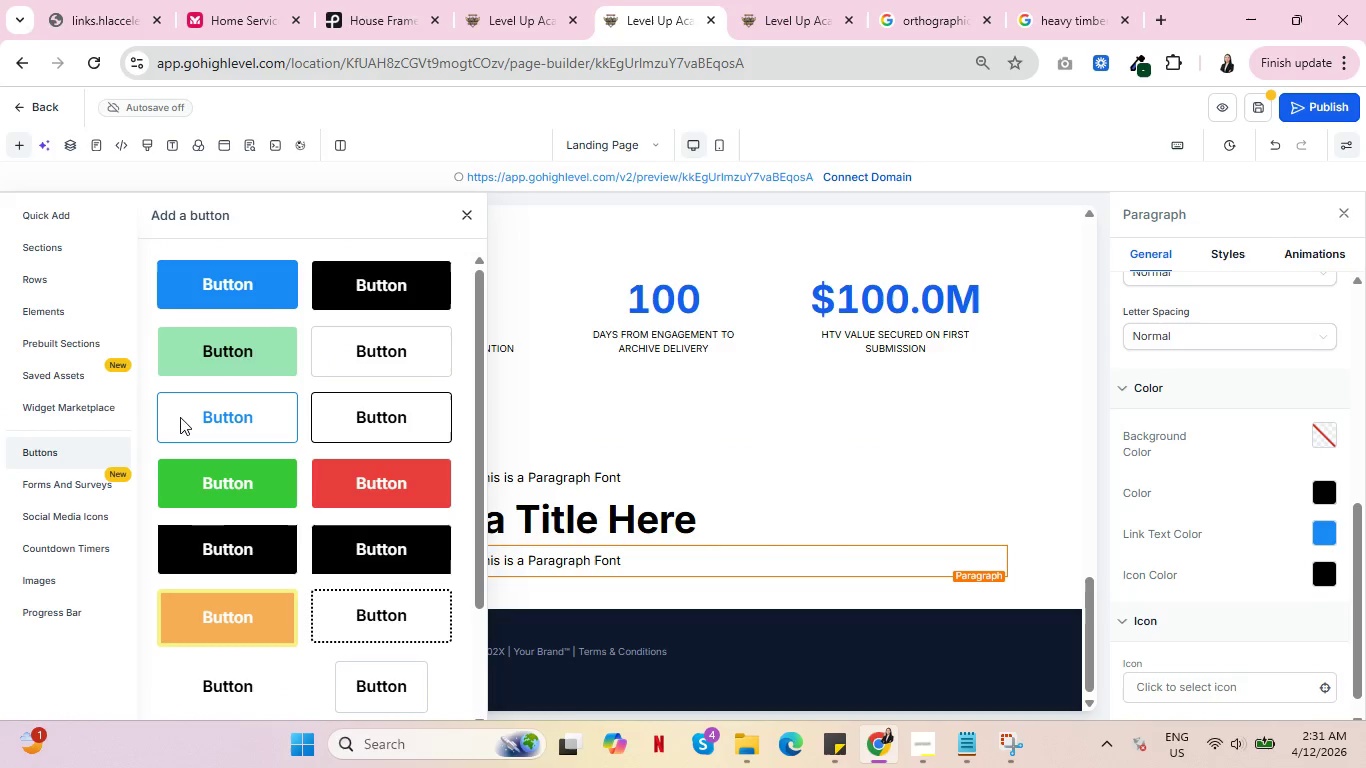 
left_click([237, 276])
 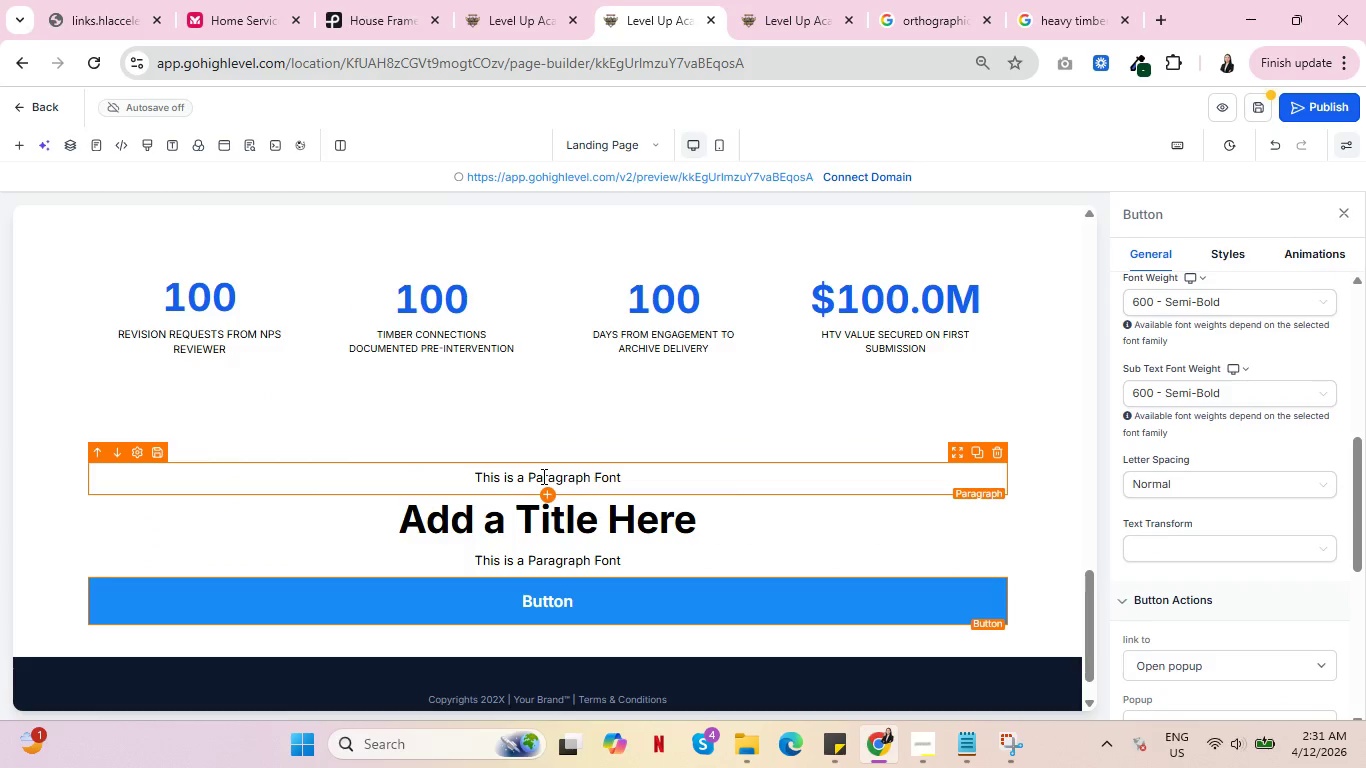 
double_click([542, 476])
 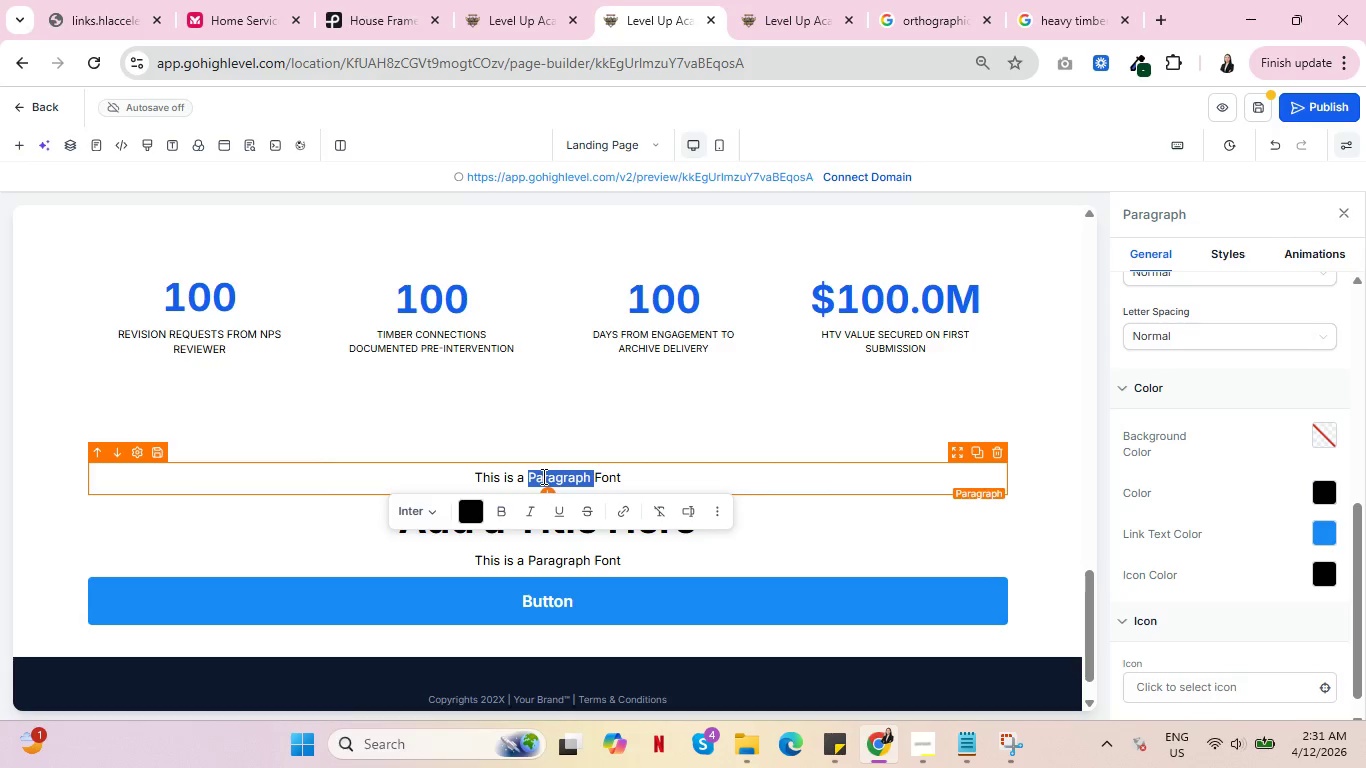 
type(YOUR )
 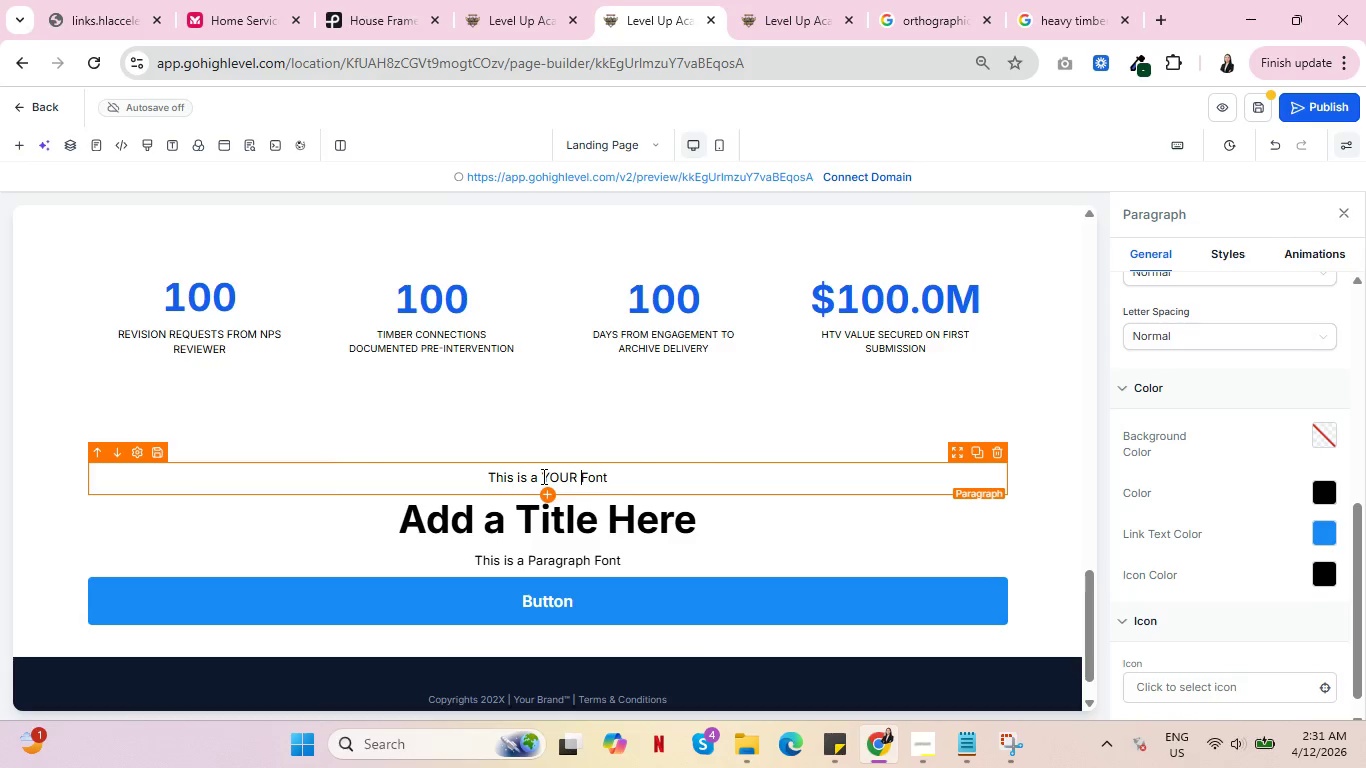 
key(Control+ControlLeft)
 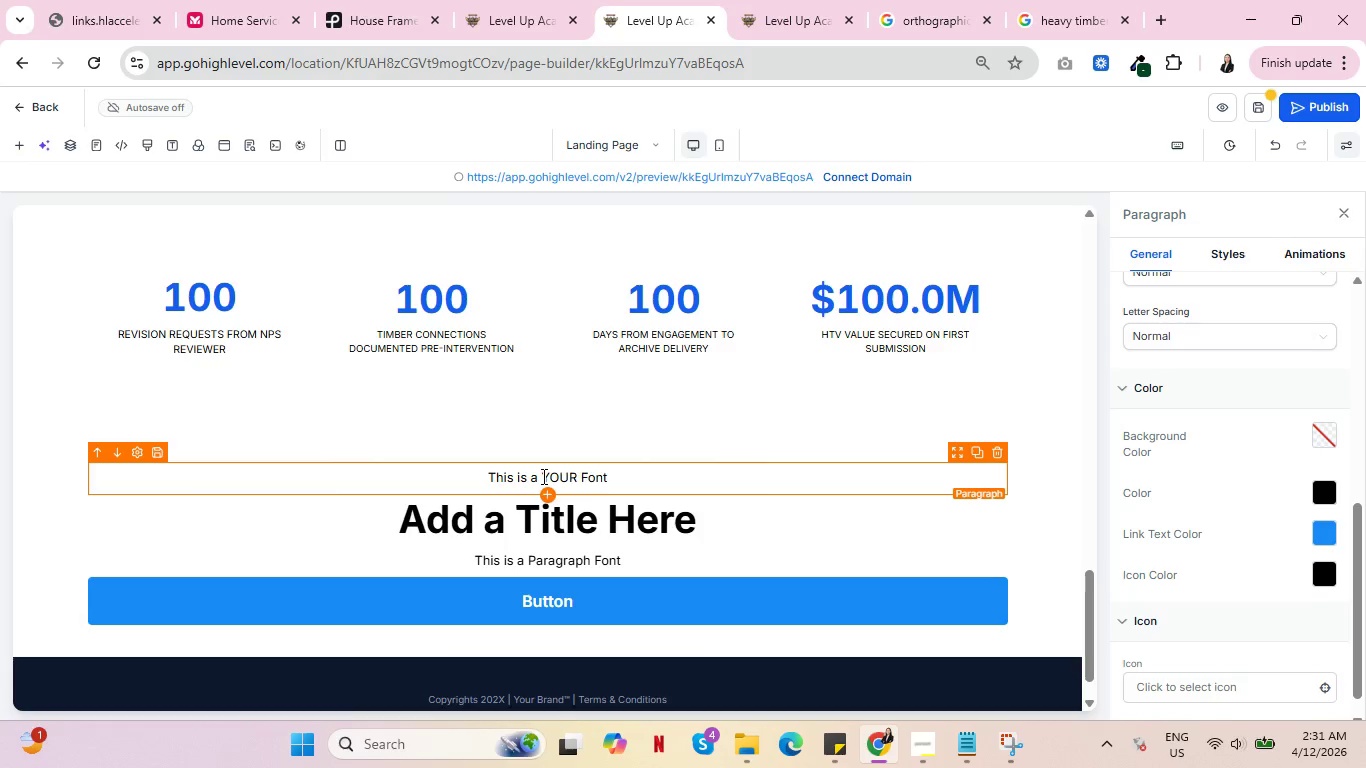 
key(Control+A)
 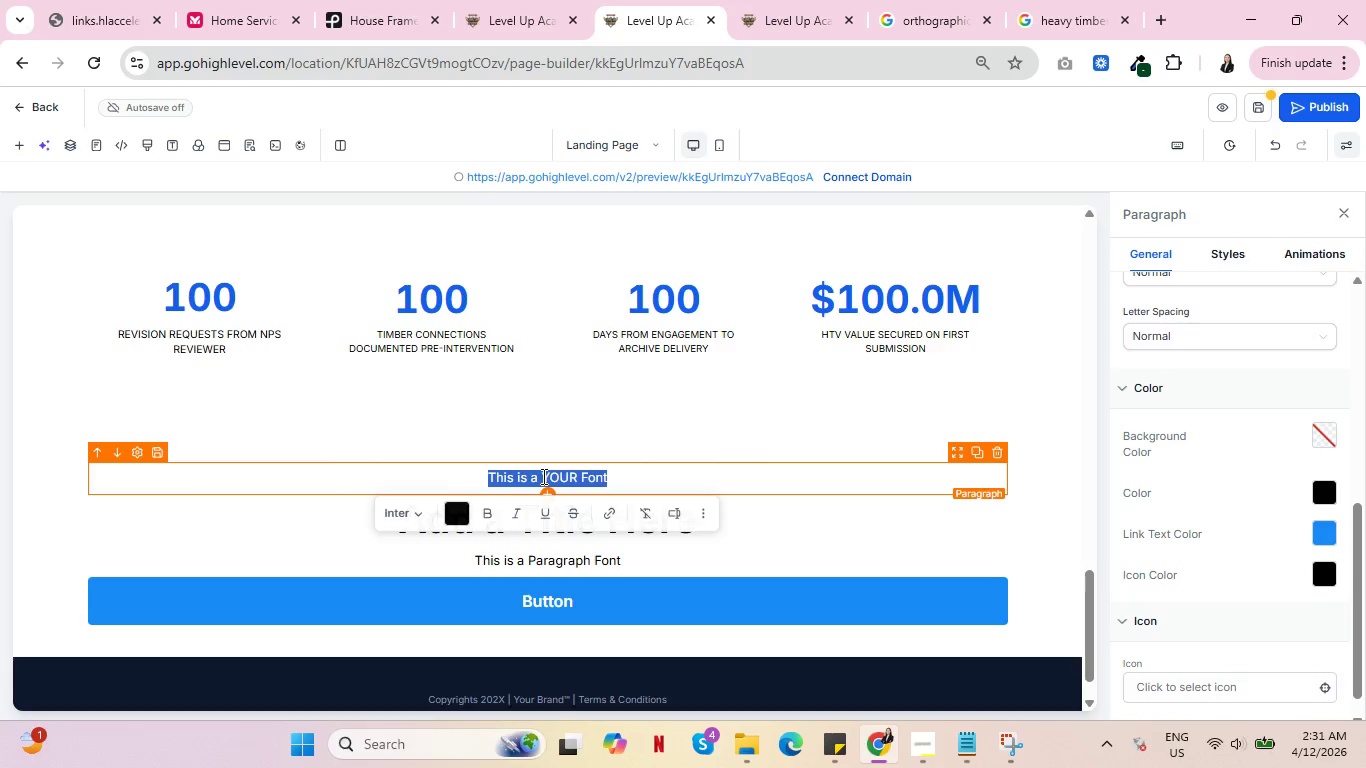 
type(YOUR PROJECT DOCUEN)
key(Backspace)
key(Backspace)
type(MENTATION WINDOW)
 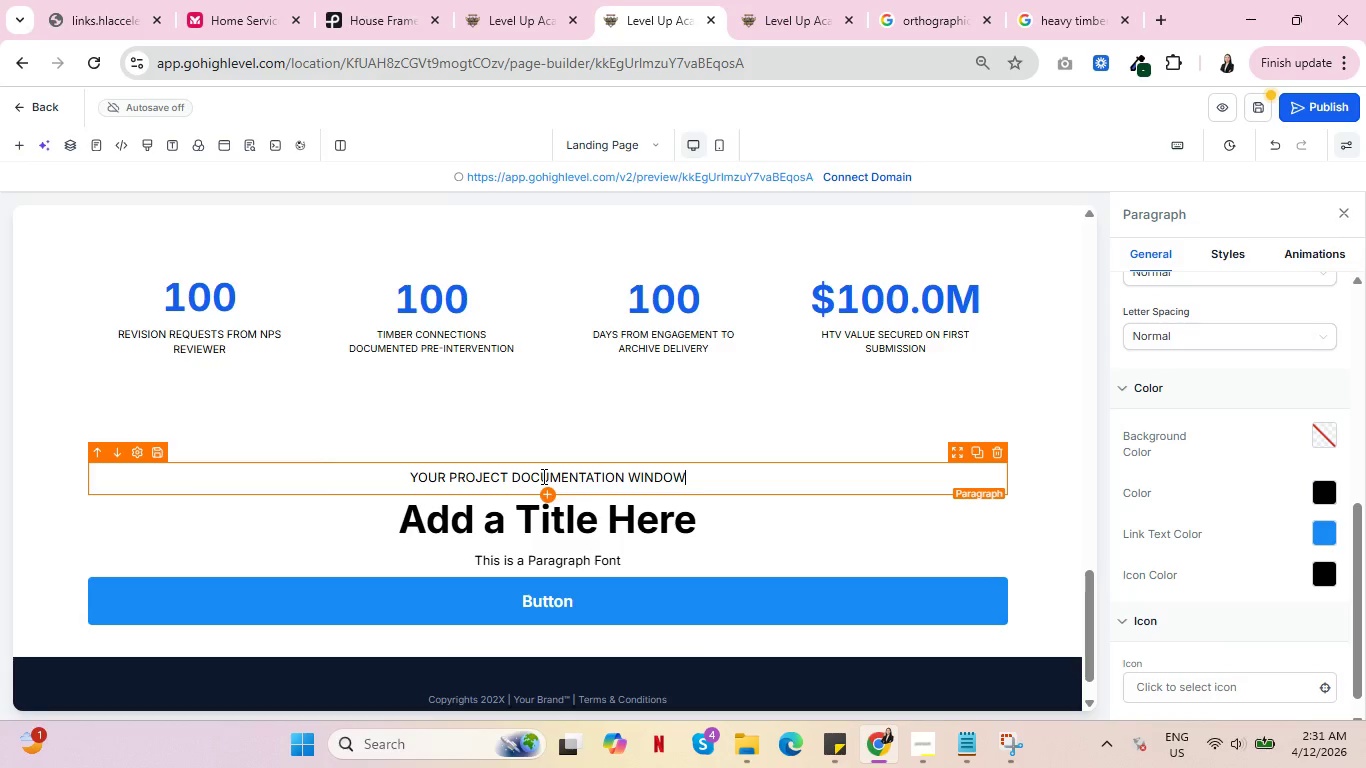 
double_click([541, 475])
 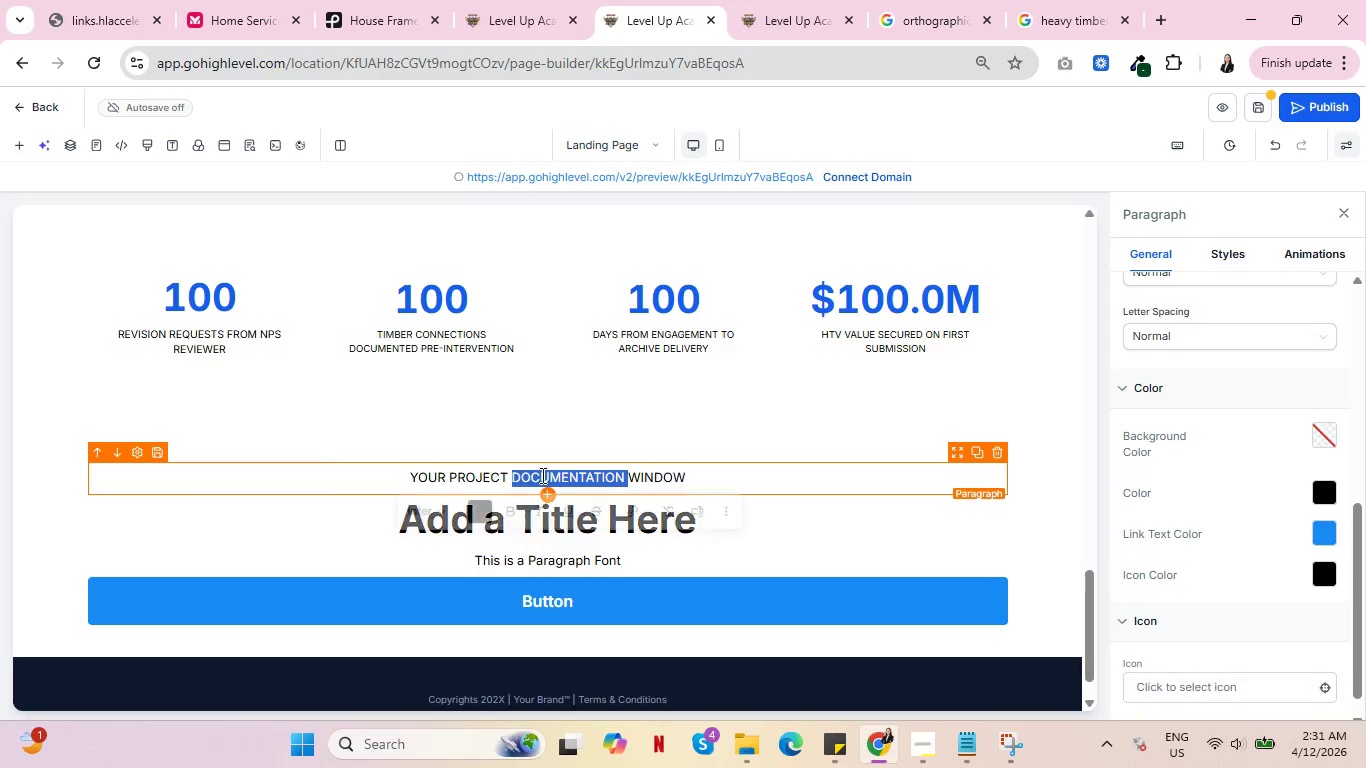 
triple_click([541, 475])
 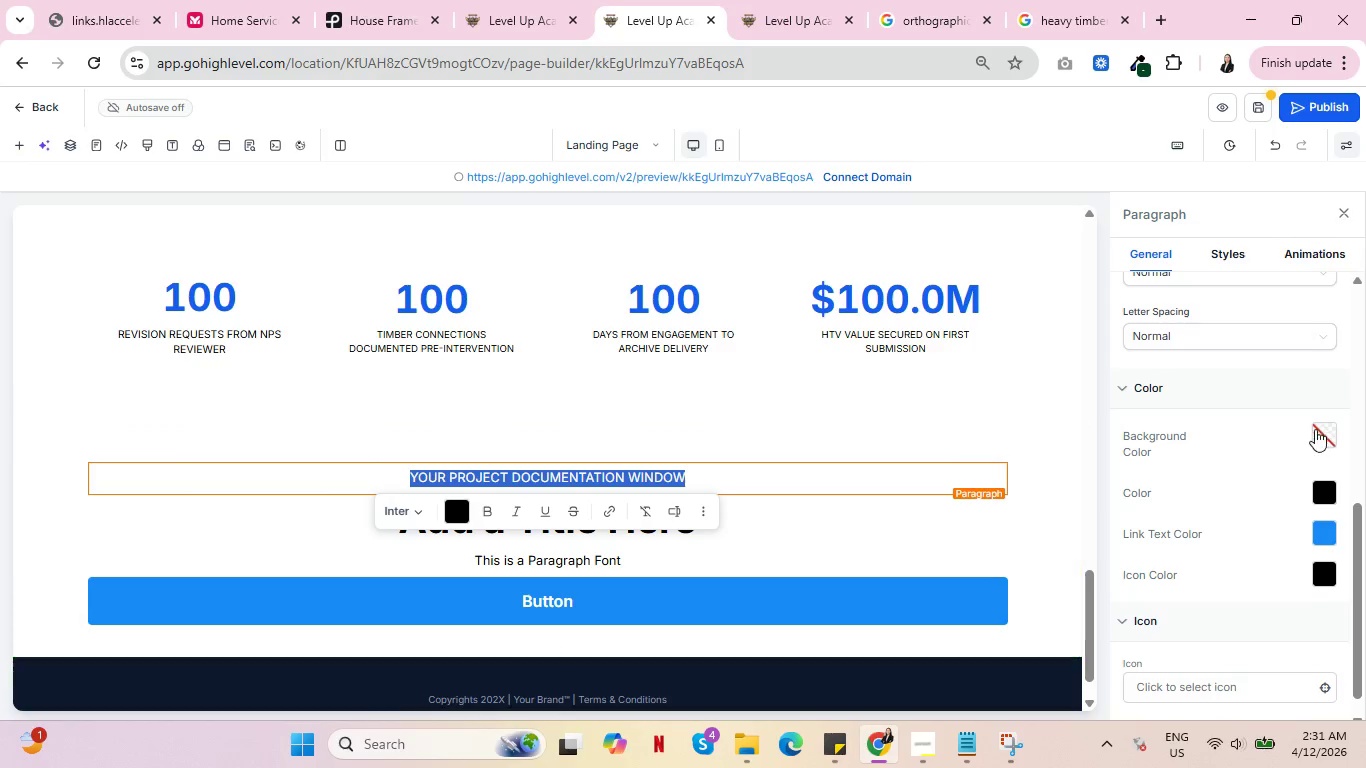 
scroll: coordinate [1293, 453], scroll_direction: up, amount: 10.0
 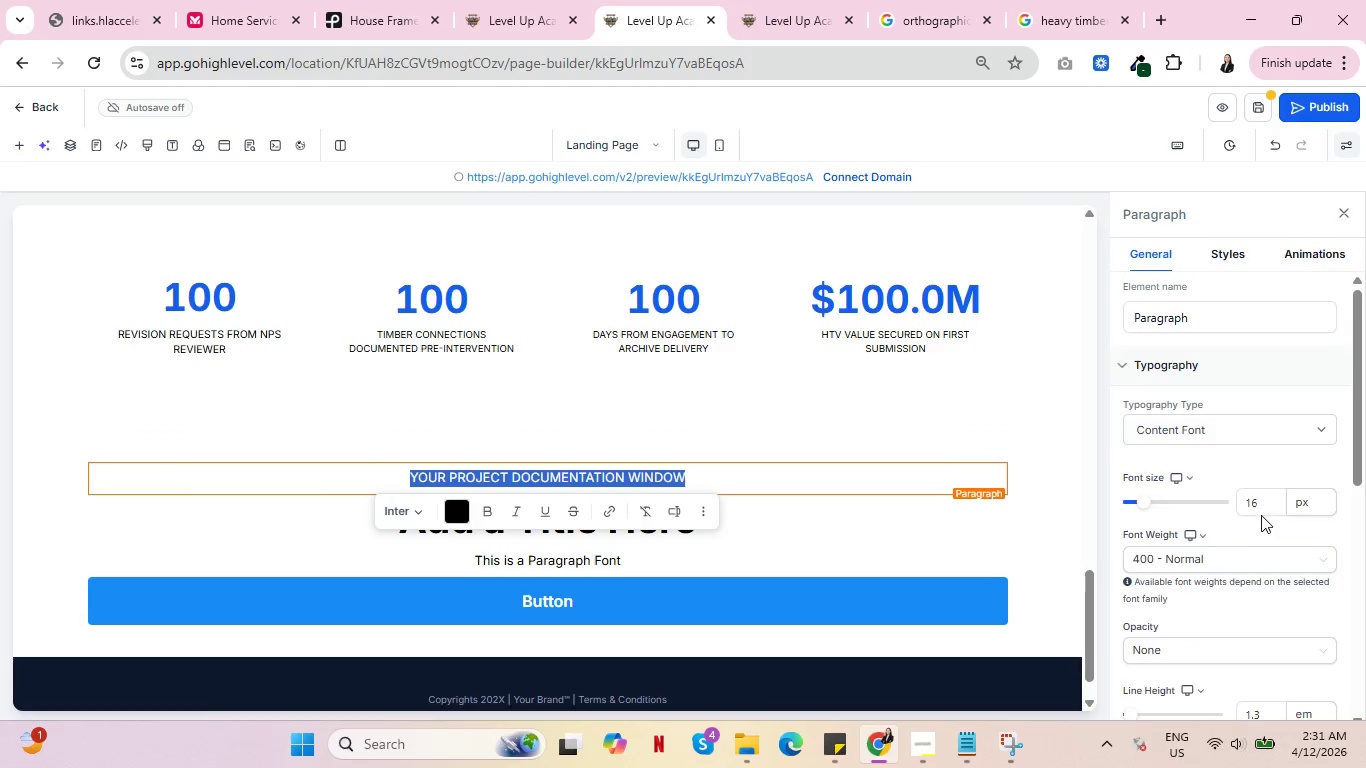 
left_click_drag(start_coordinate=[1261, 509], to_coordinate=[1216, 513])
 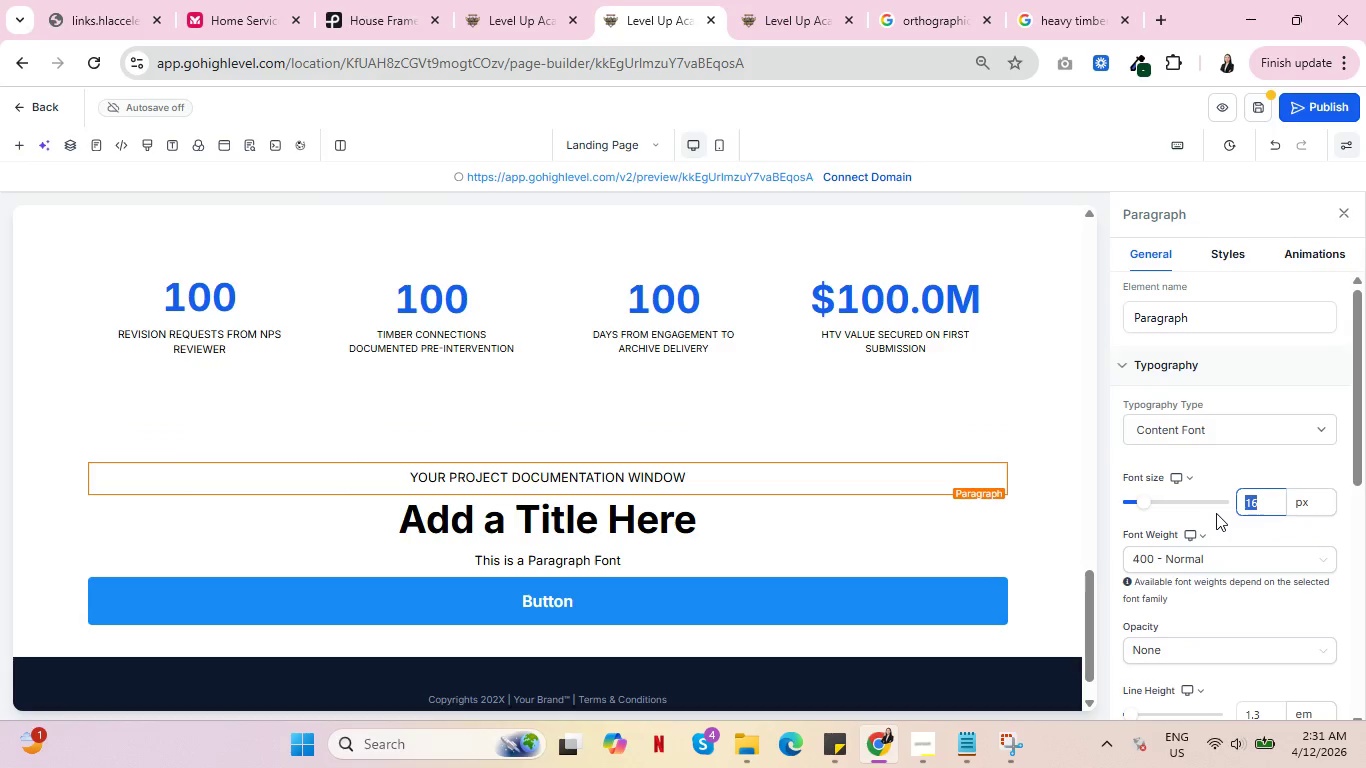 
type(12)
 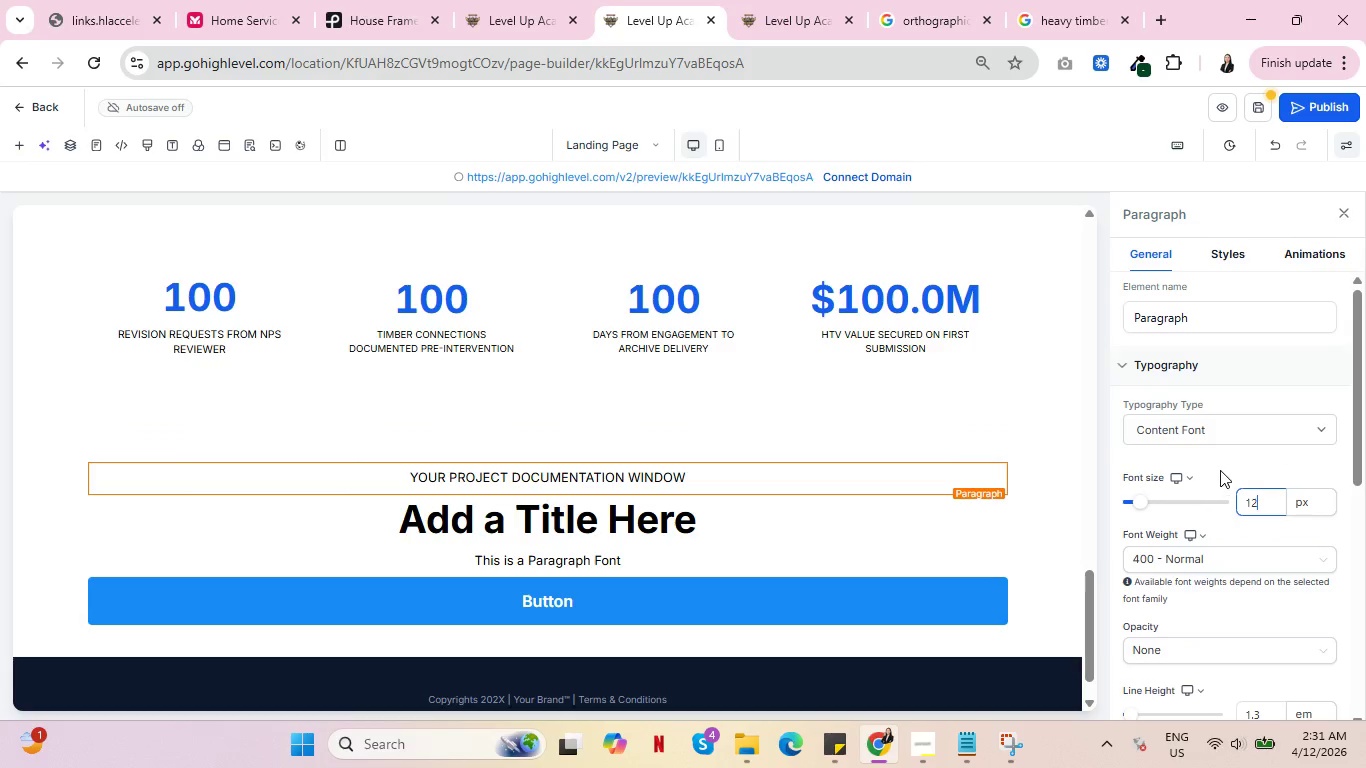 
left_click([1220, 470])
 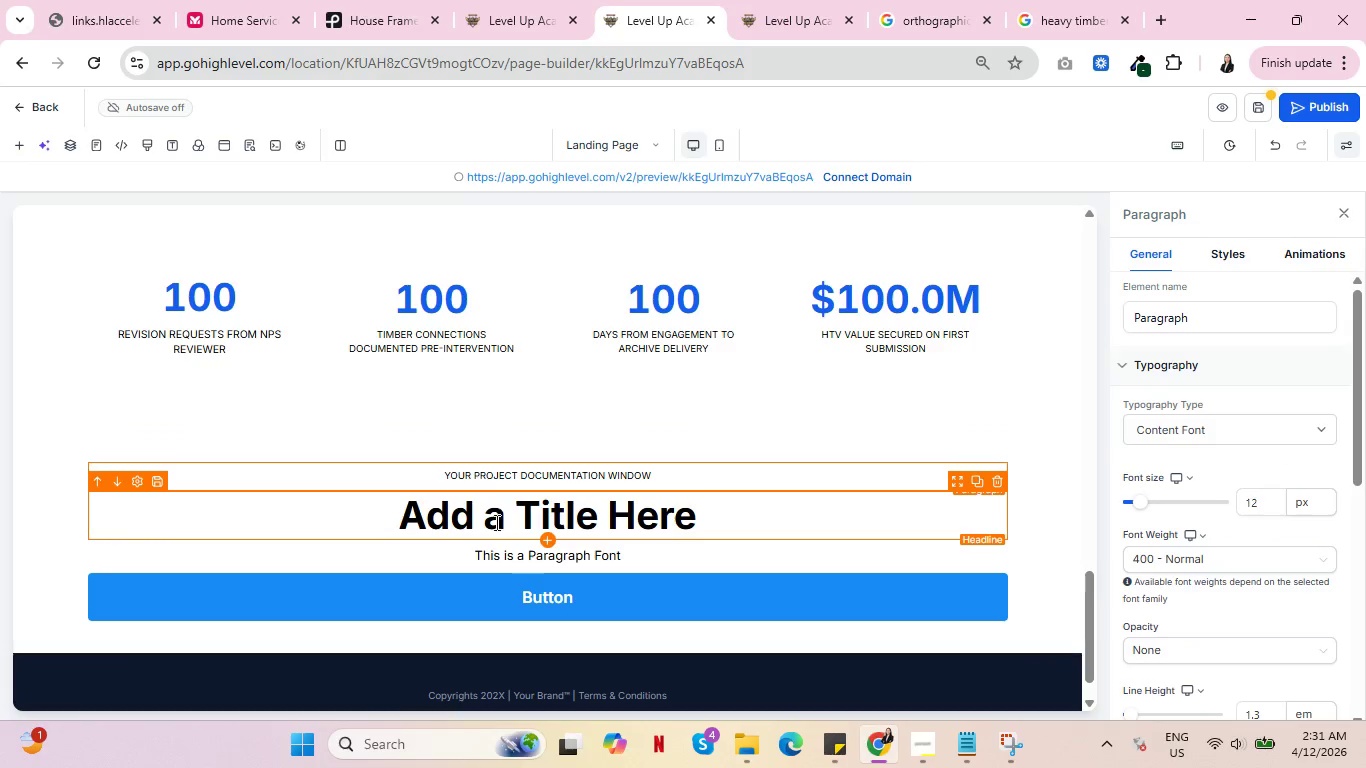 
double_click([493, 517])
 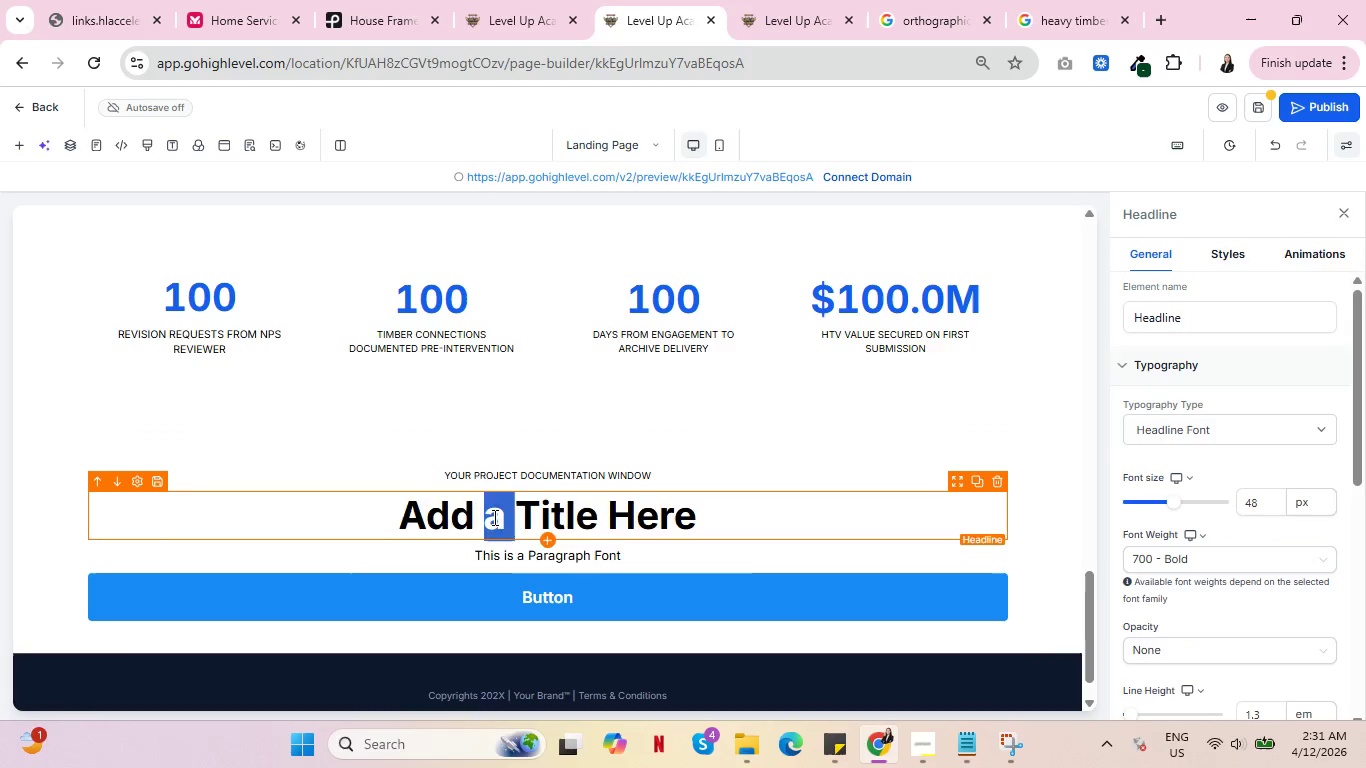 
triple_click([493, 517])
 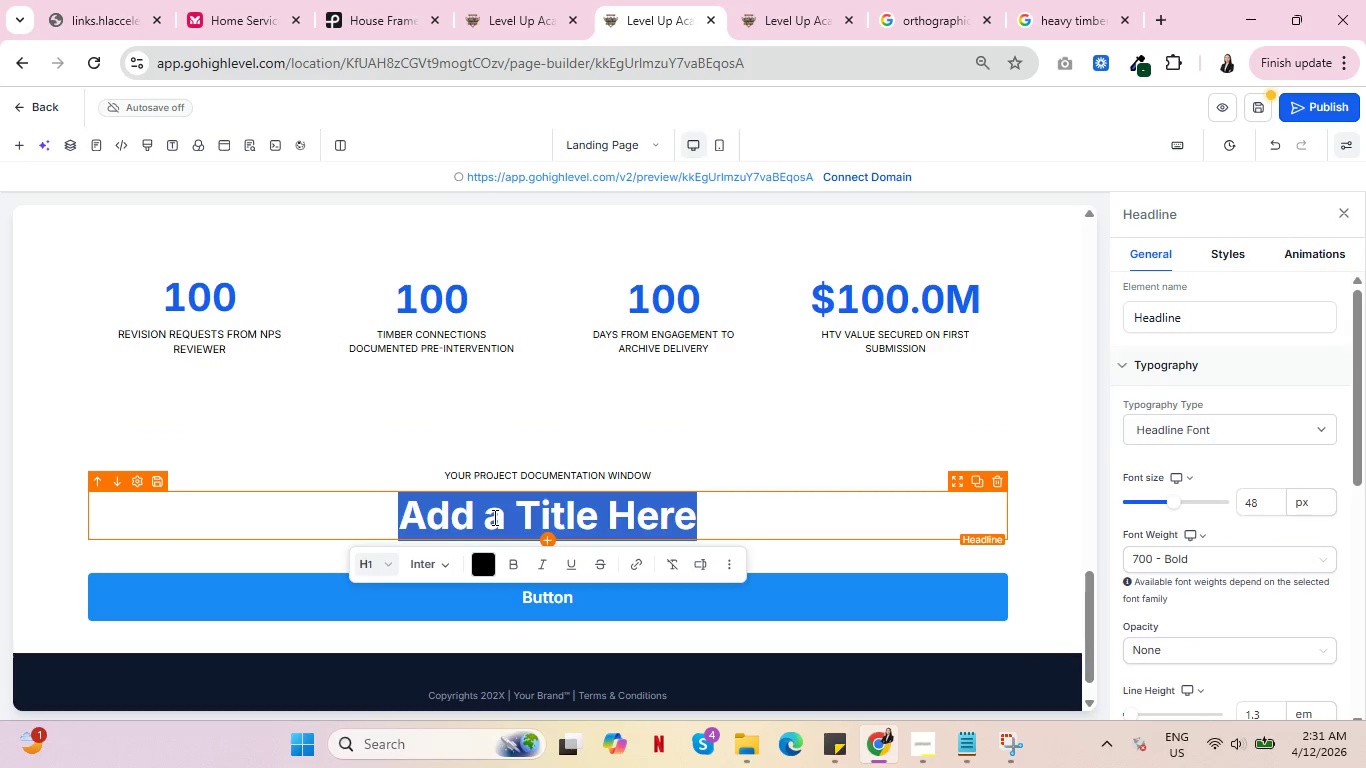 
type(The pre-construction windw)
key(Backspace)
type(ow)
 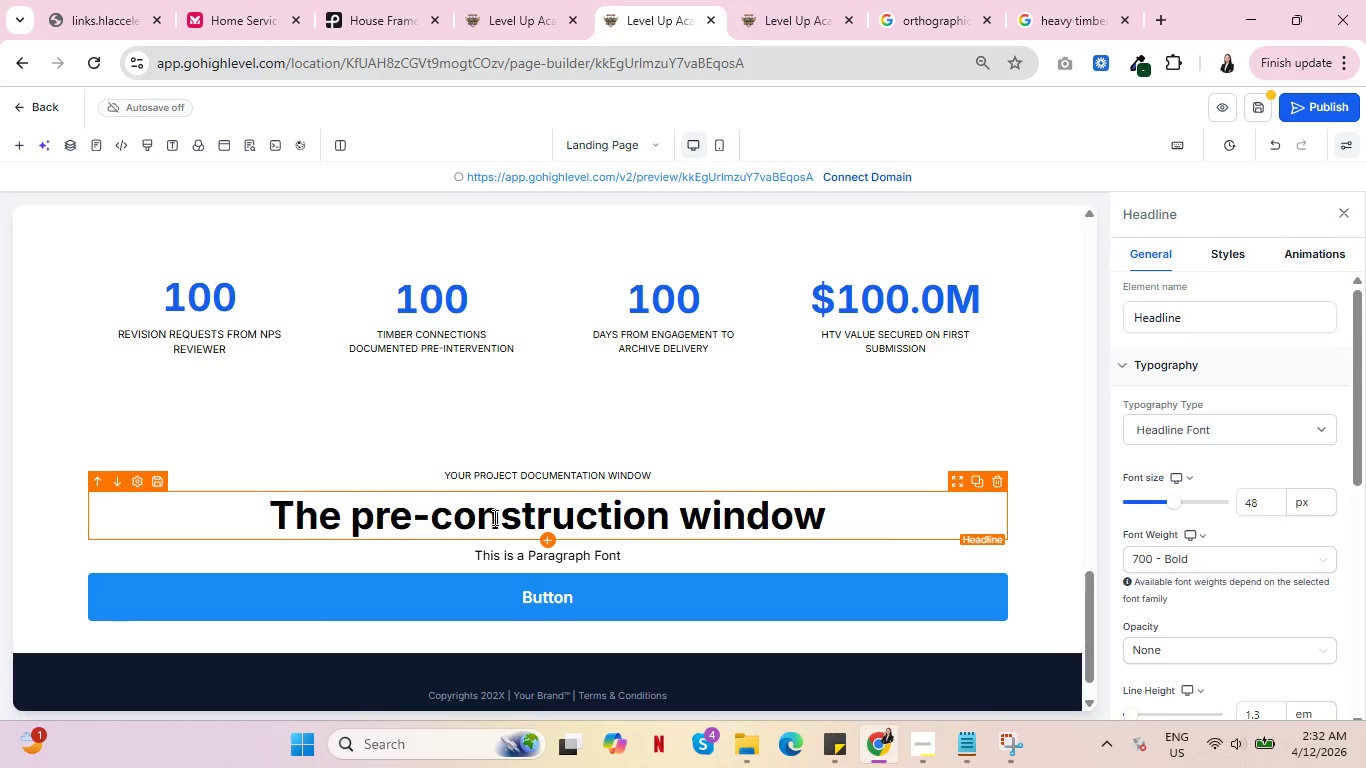 
key(Enter)
 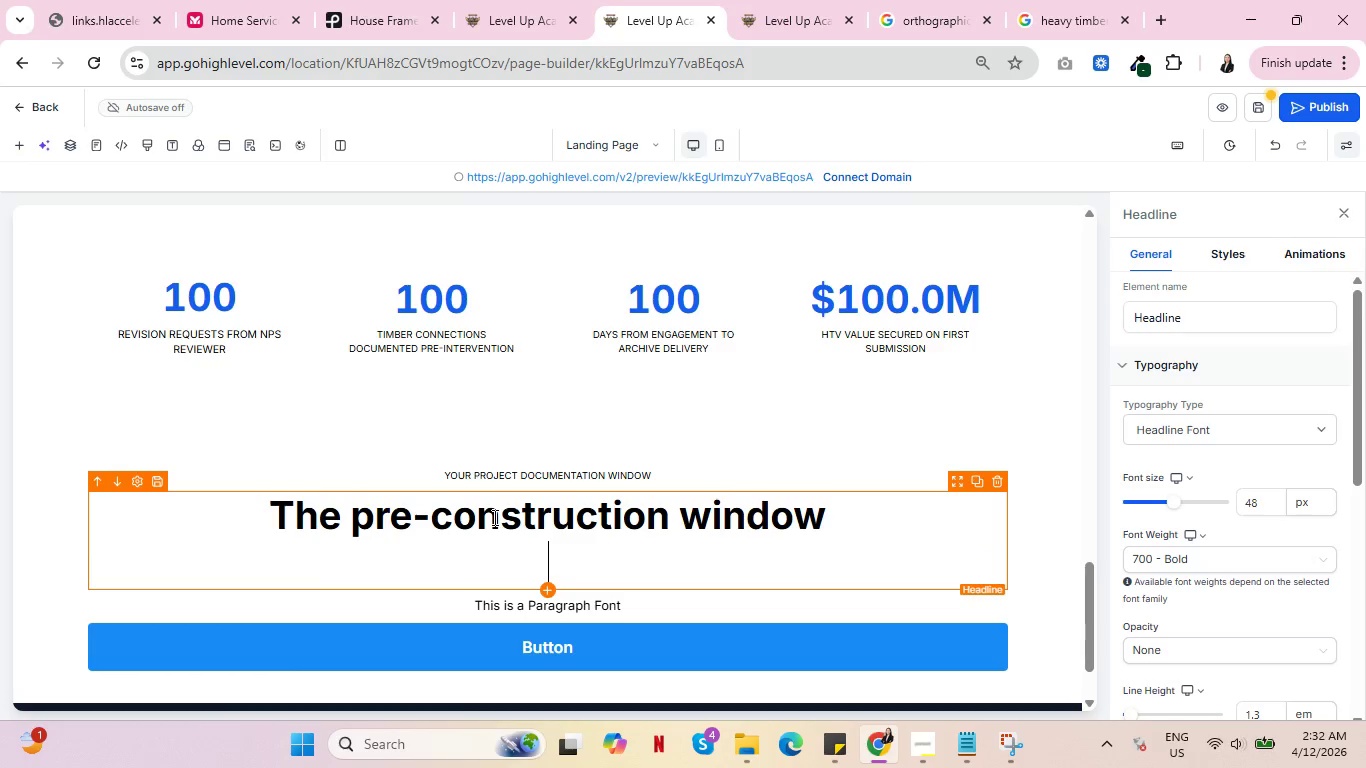 
type(is two to fuo)
key(Backspace)
key(Backspace)
type(our weeks wie)
key(Backspace)
type(de.)
 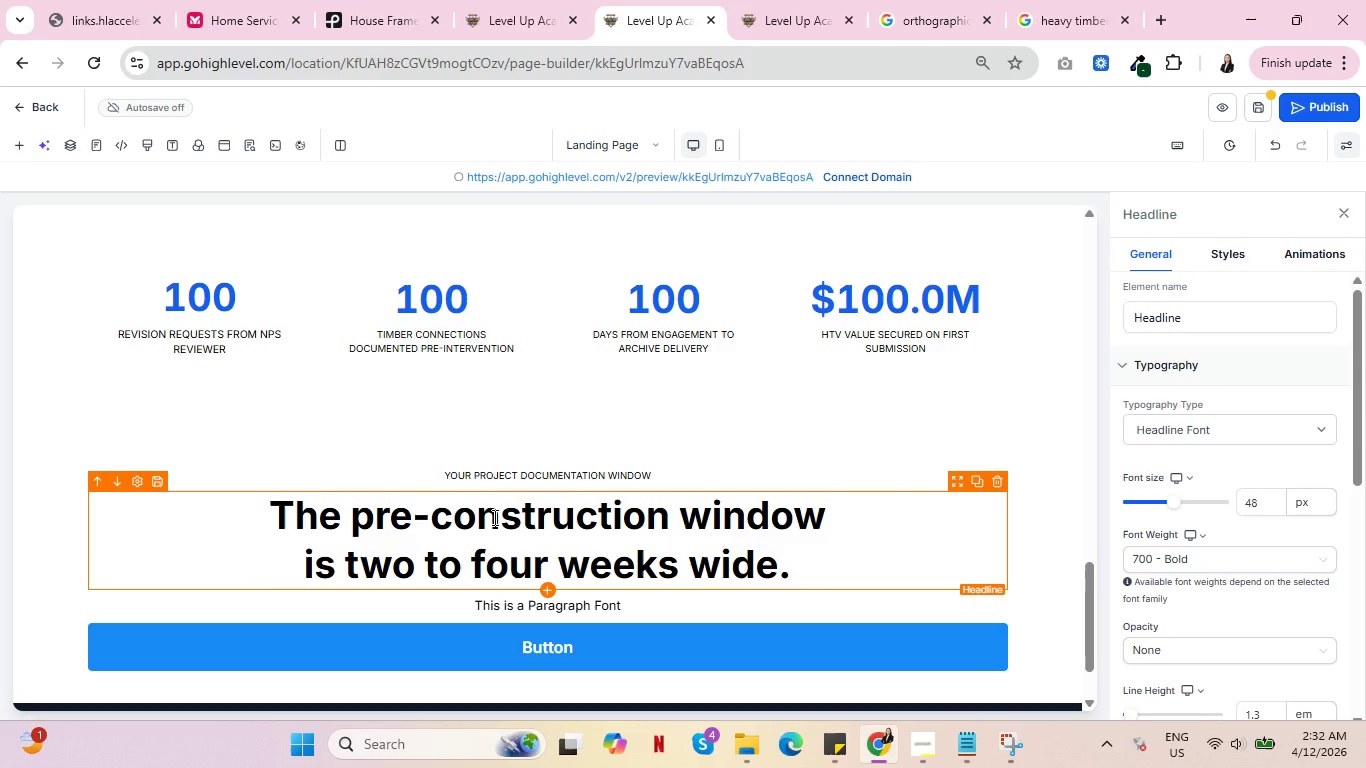 
key(Enter)
 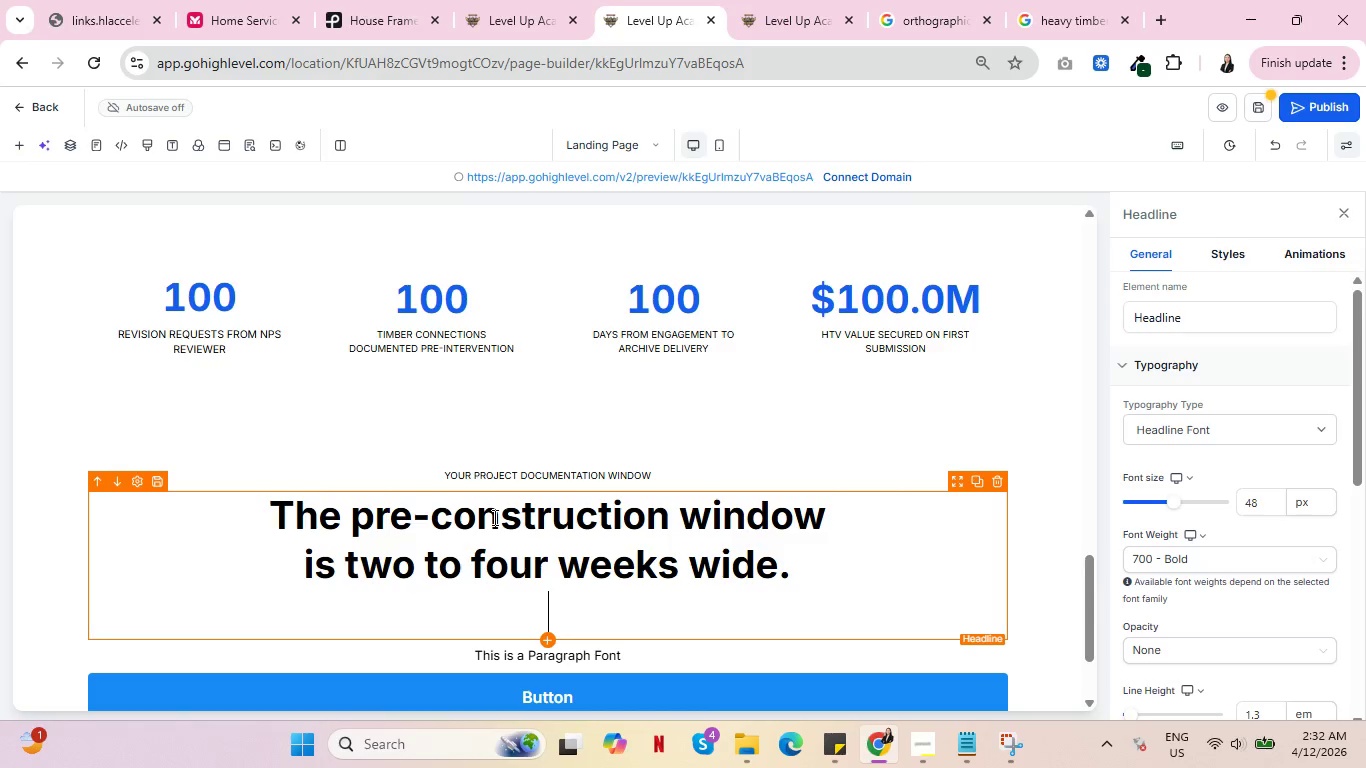 
type(It does not repeat.)
 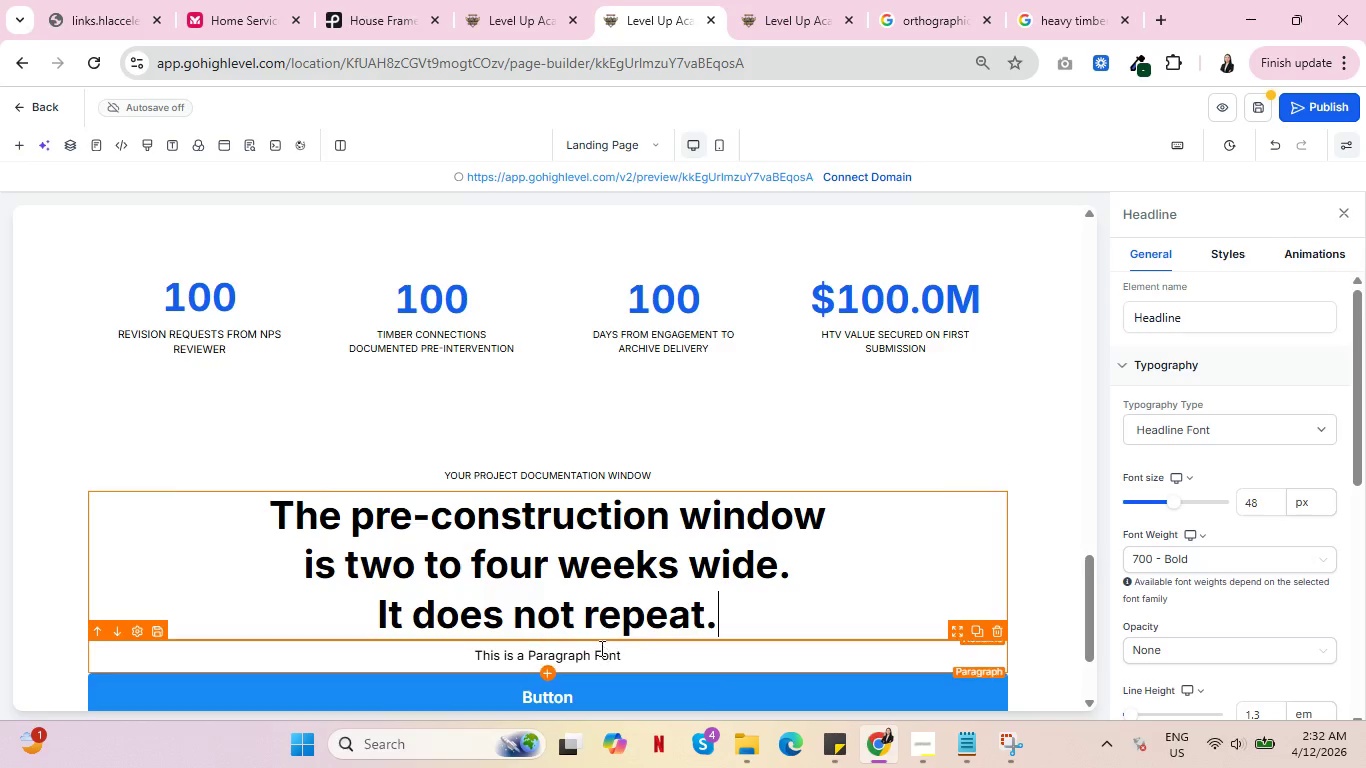 
double_click([598, 650])
 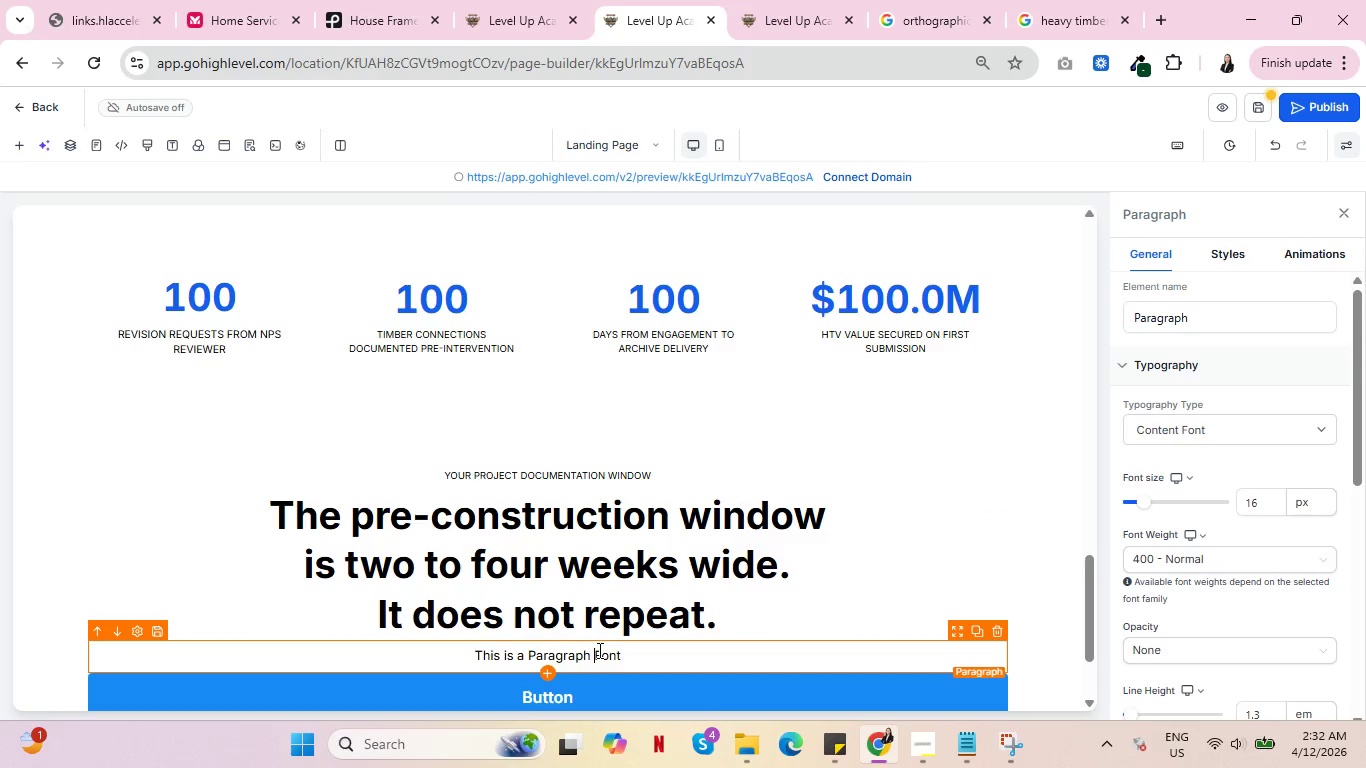 
triple_click([598, 650])
 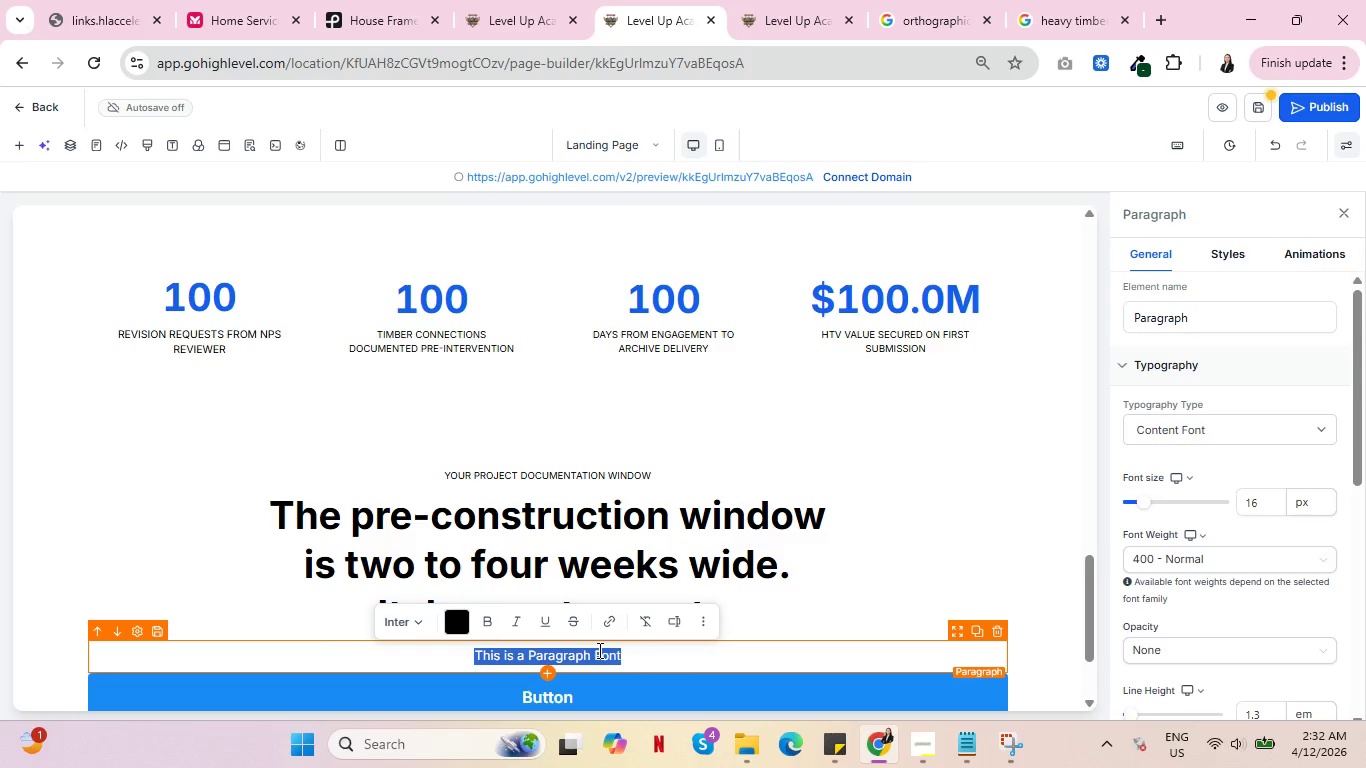 
wait(9.97)
 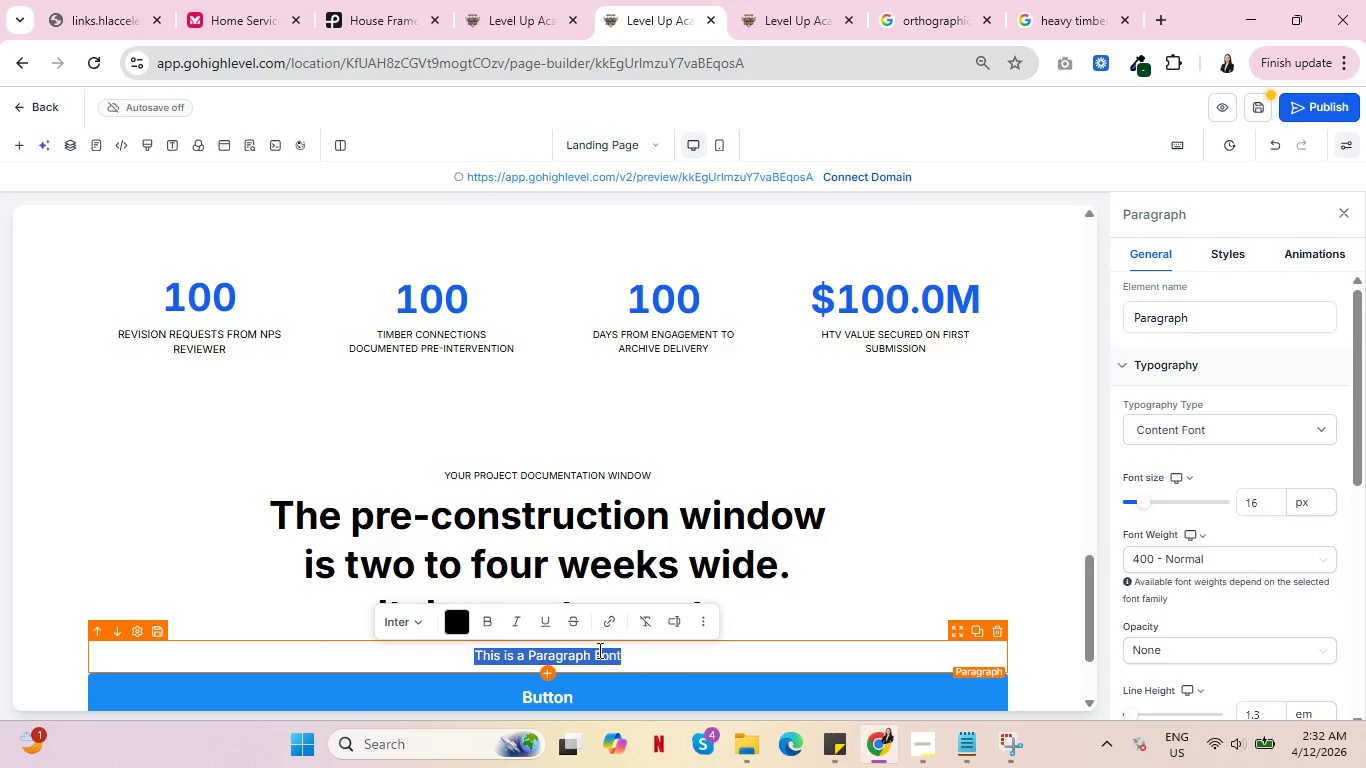 
type(A site consultationt)
key(Backspace)
type( tae)
key(Backspace)
type(kes 20 miutes)
key(Backspace)
key(Backspace)
key(Backspace)
key(Backspace)
type(nutes )
key(Backspace)
type(. We'll inde)
key(Backspace)
key(Backspace)
key(Backspace)
type(dentify the specific documentation)
 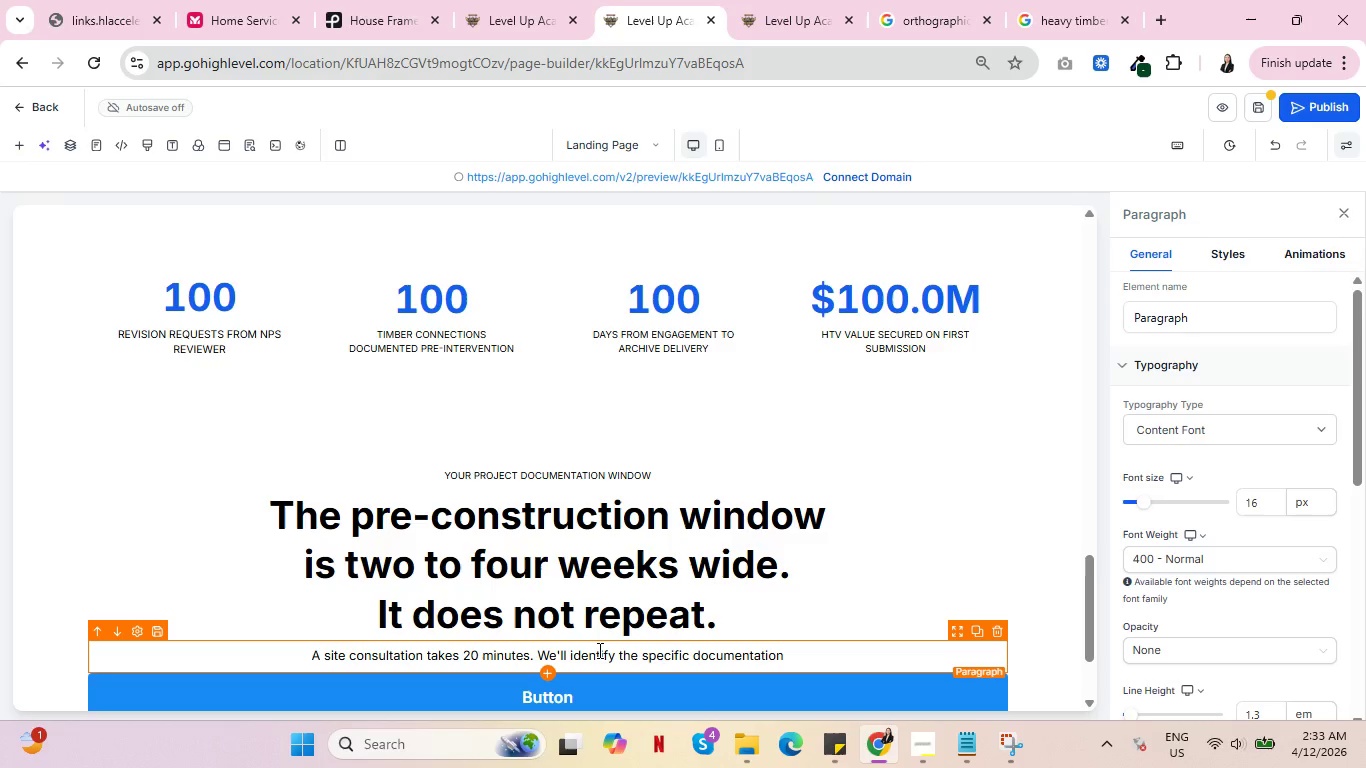 
wait(17.42)
 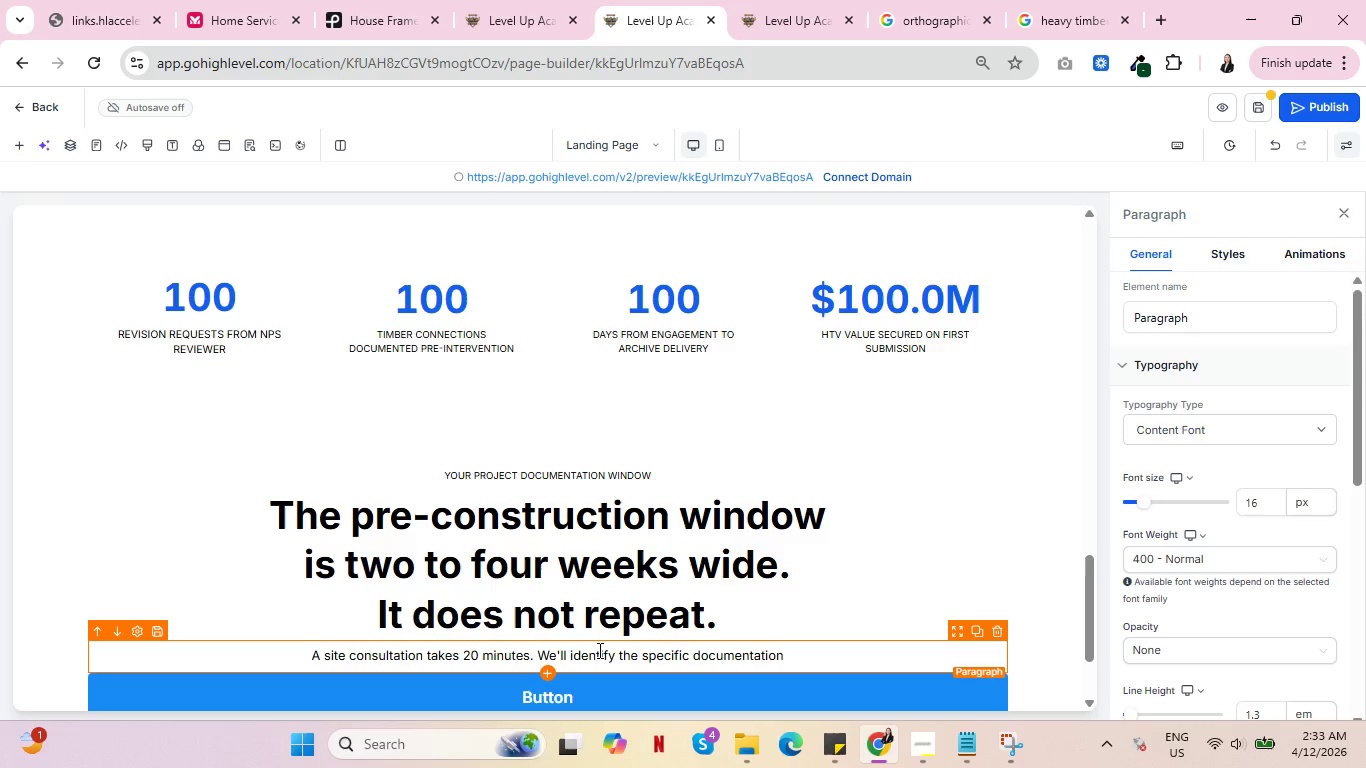 
type( risks in your current )
 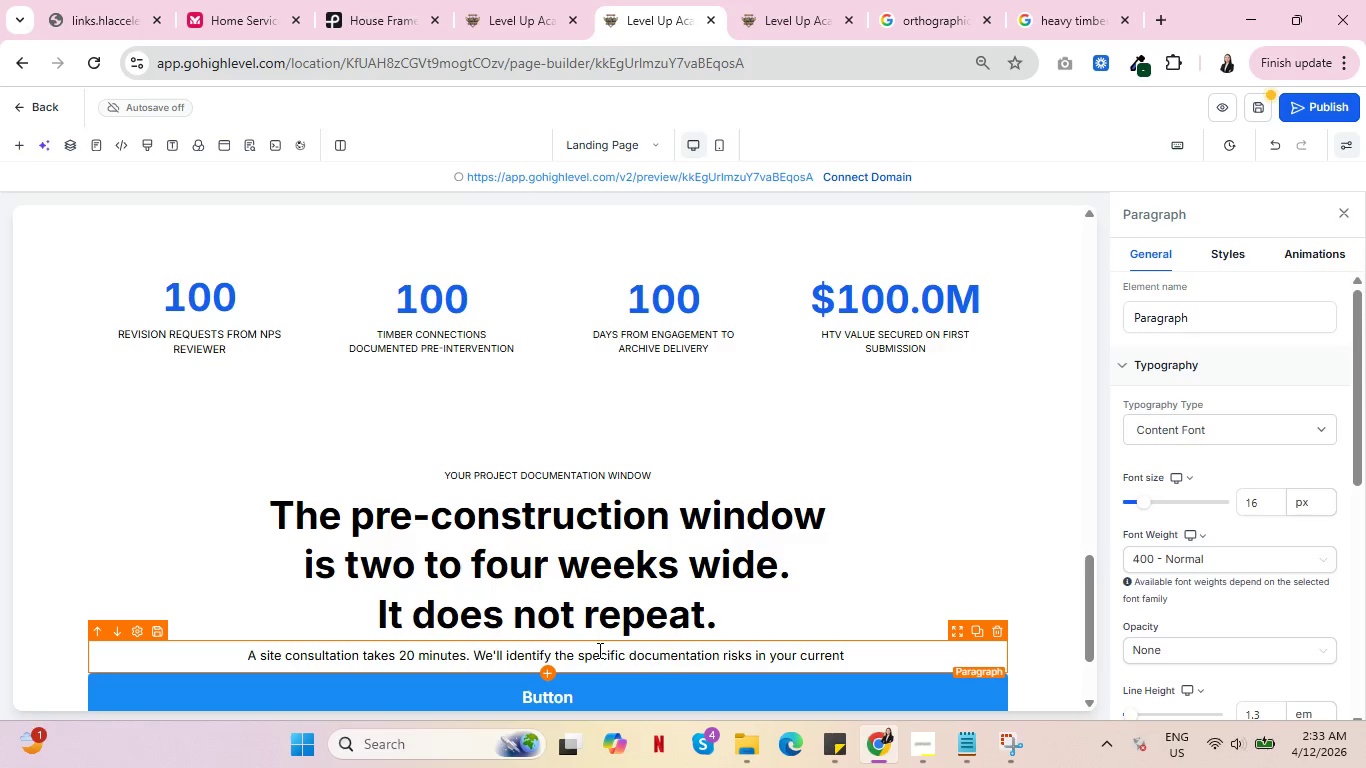 
type( )
key(Backspace)
type(project phase and tell you exactly what targeted )
 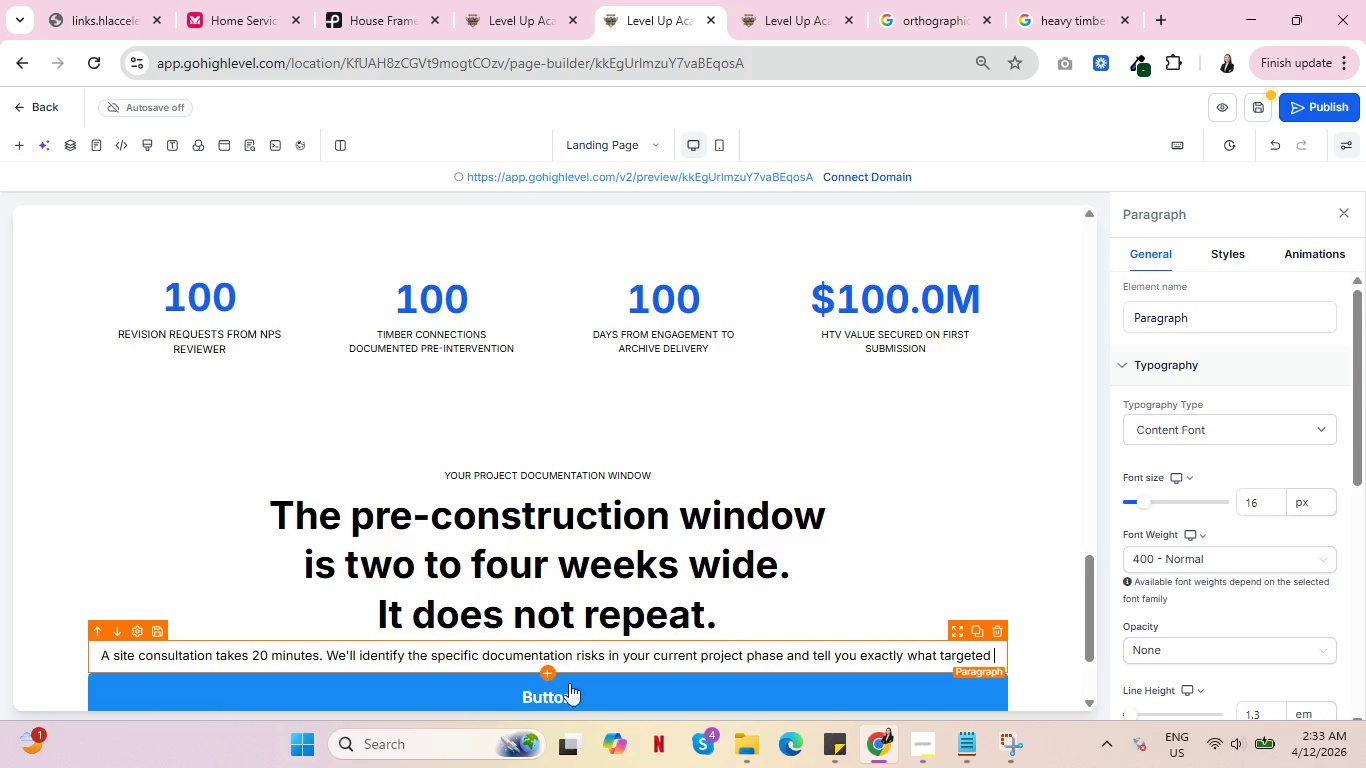 
left_click([944, 653])
 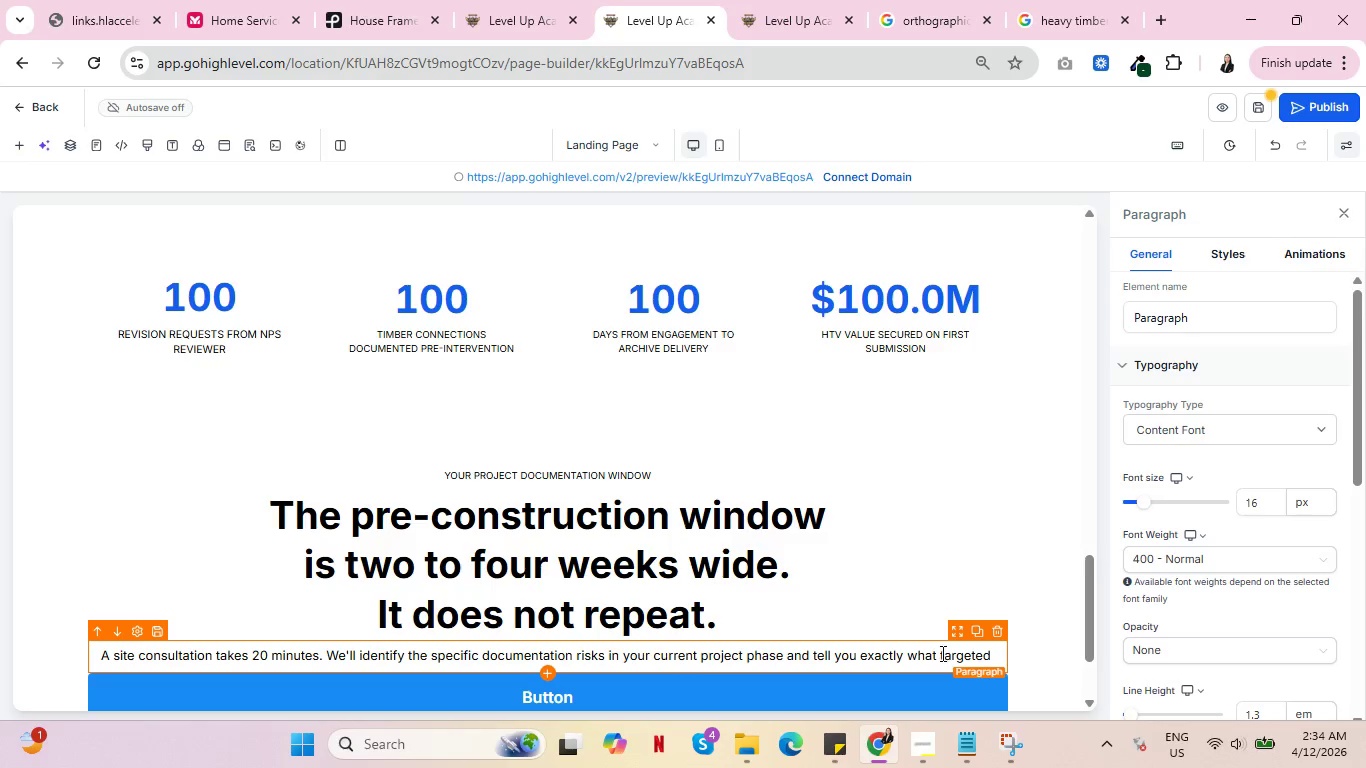 
left_click([941, 653])
 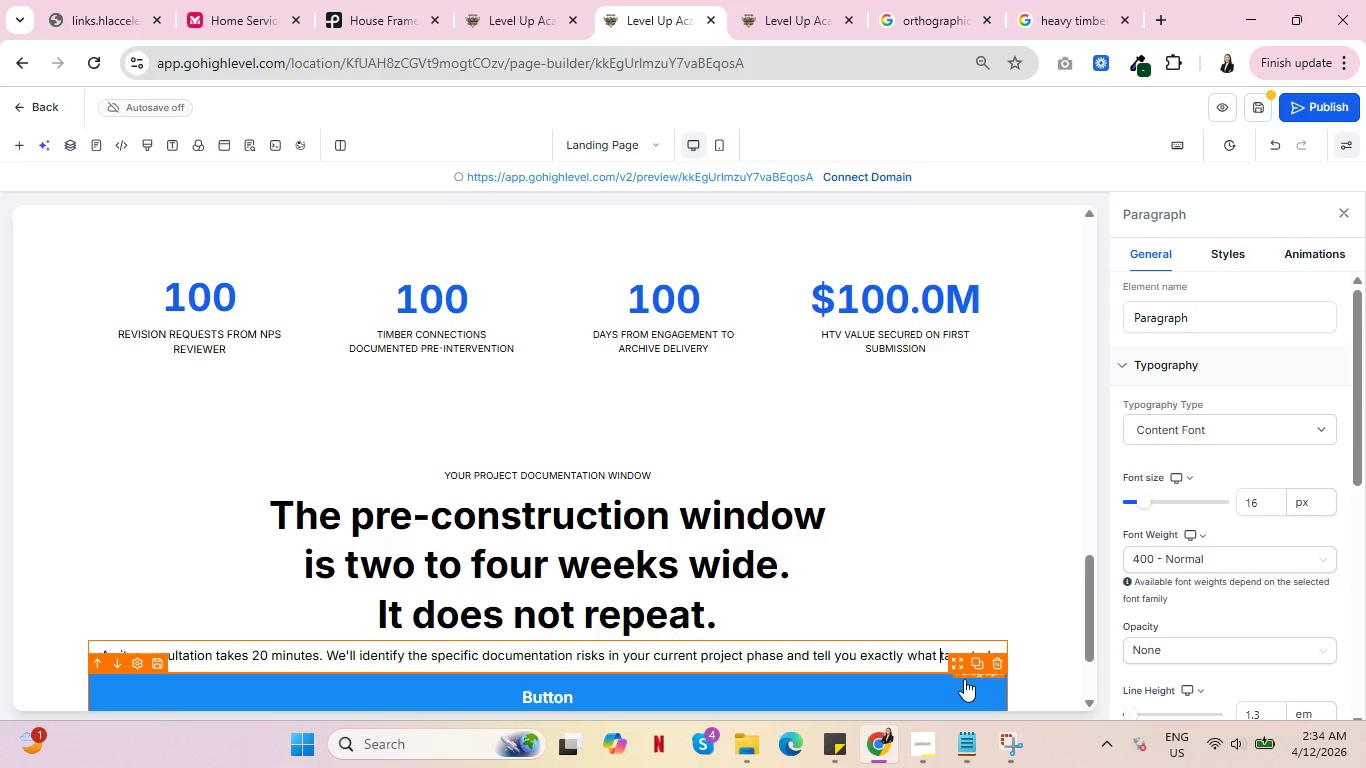 
key(A)
 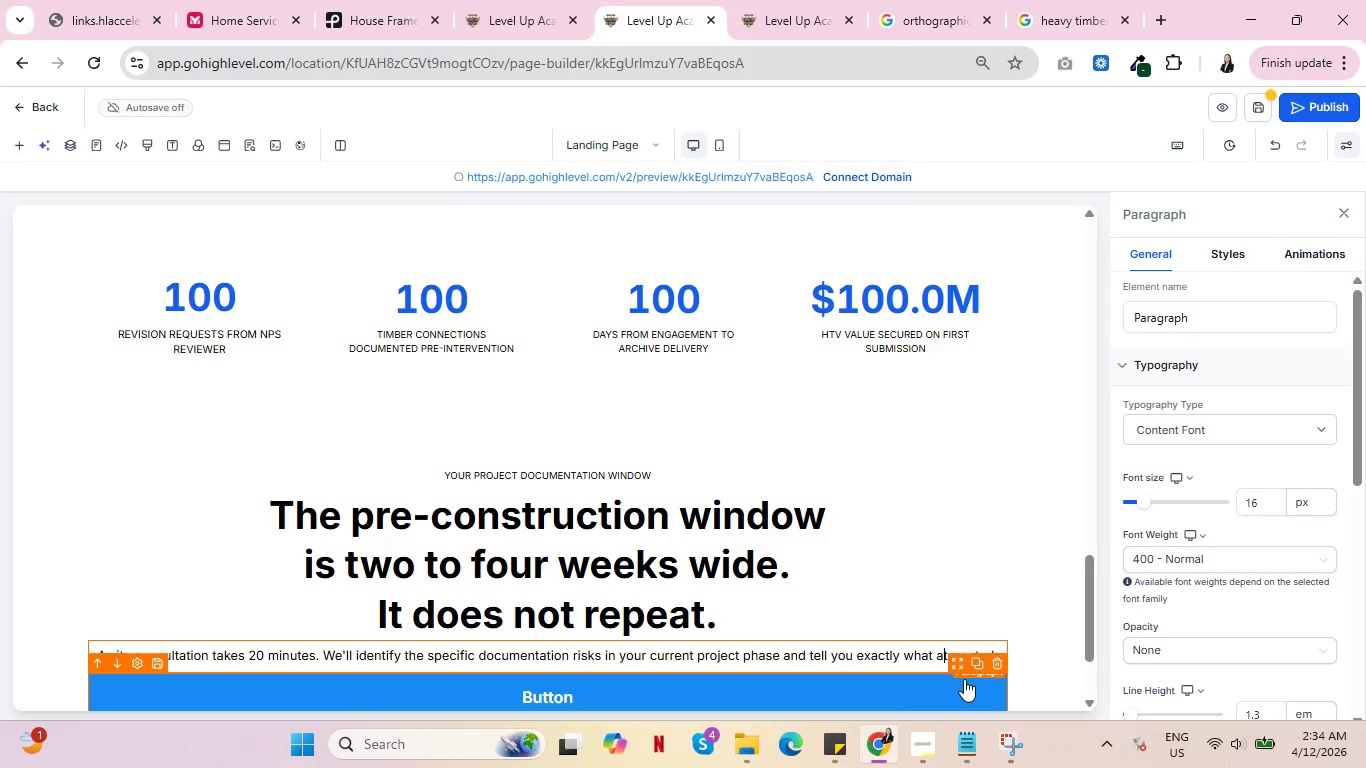 
key(Space)
 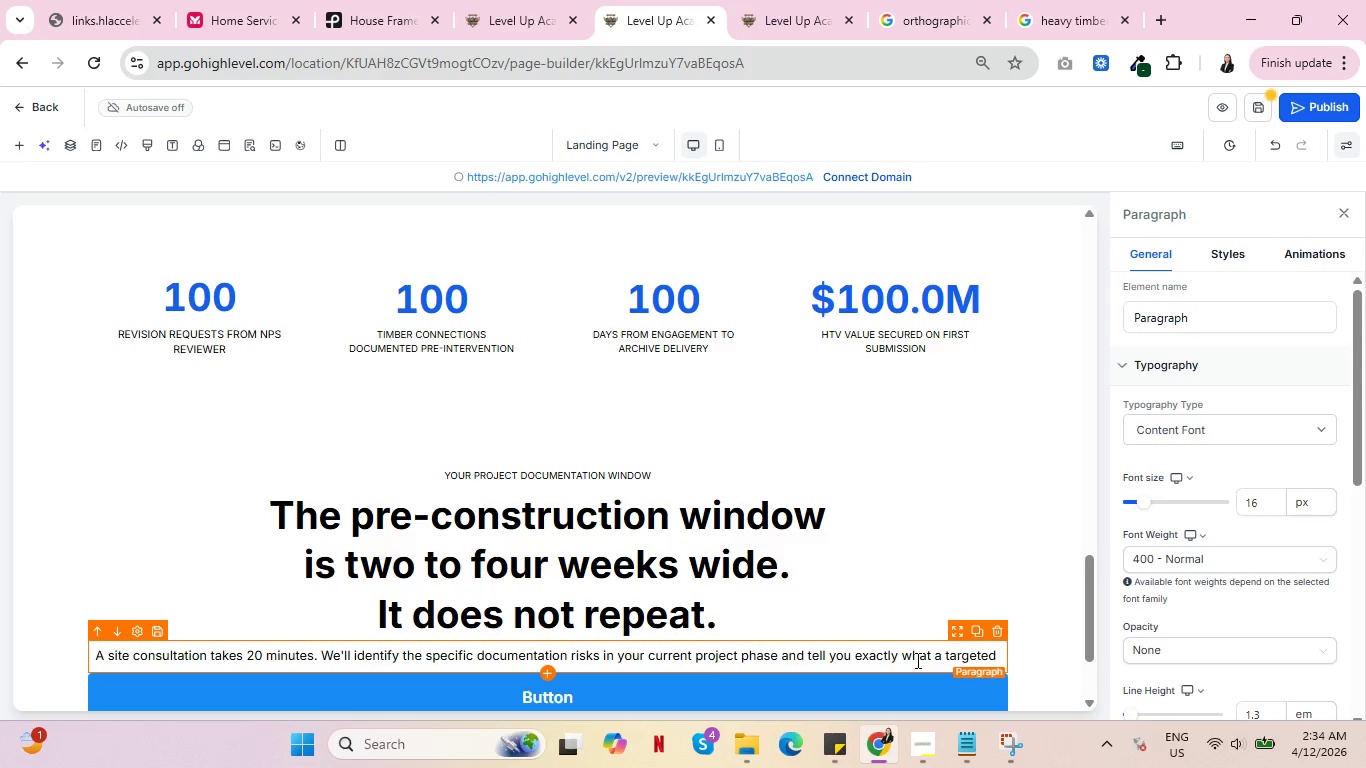 
hold_key(key=ArrowRight, duration=0.88)
 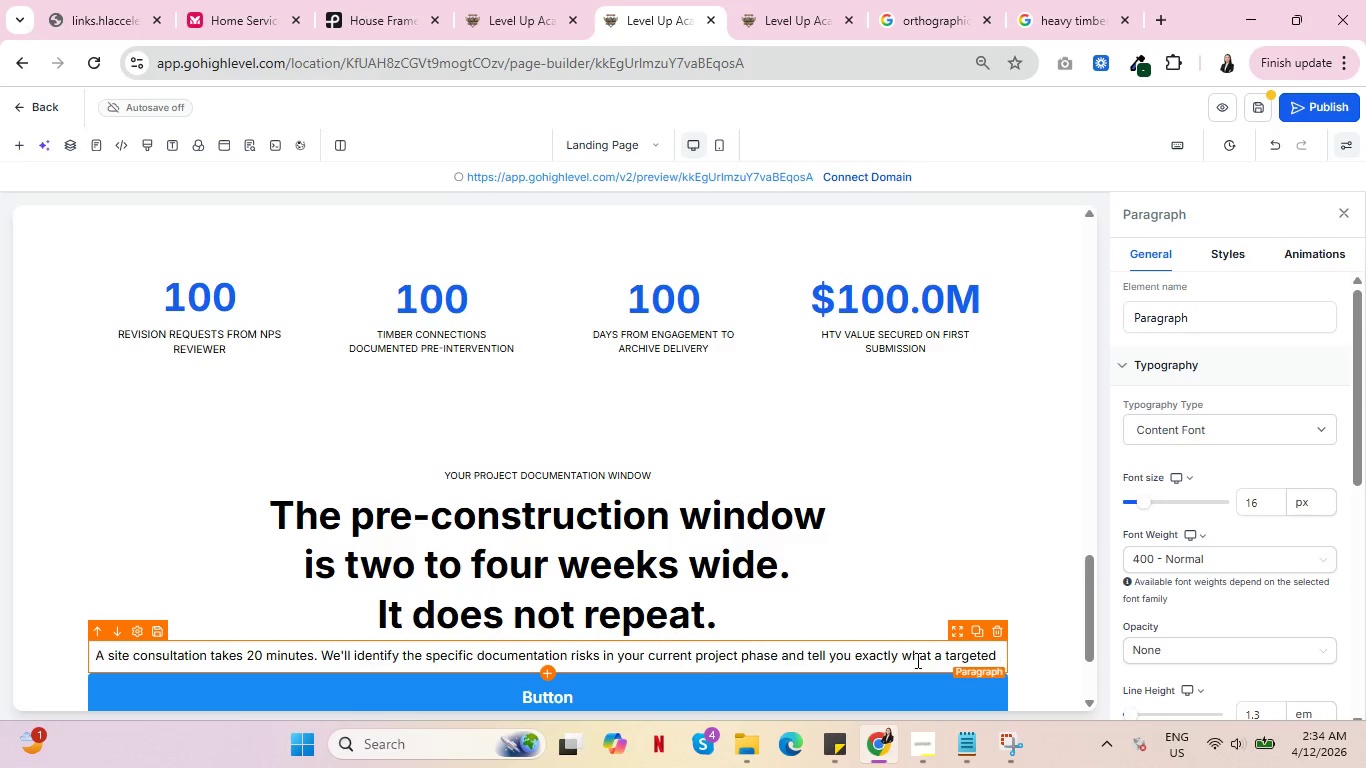 
type(engagement would look like with no )
 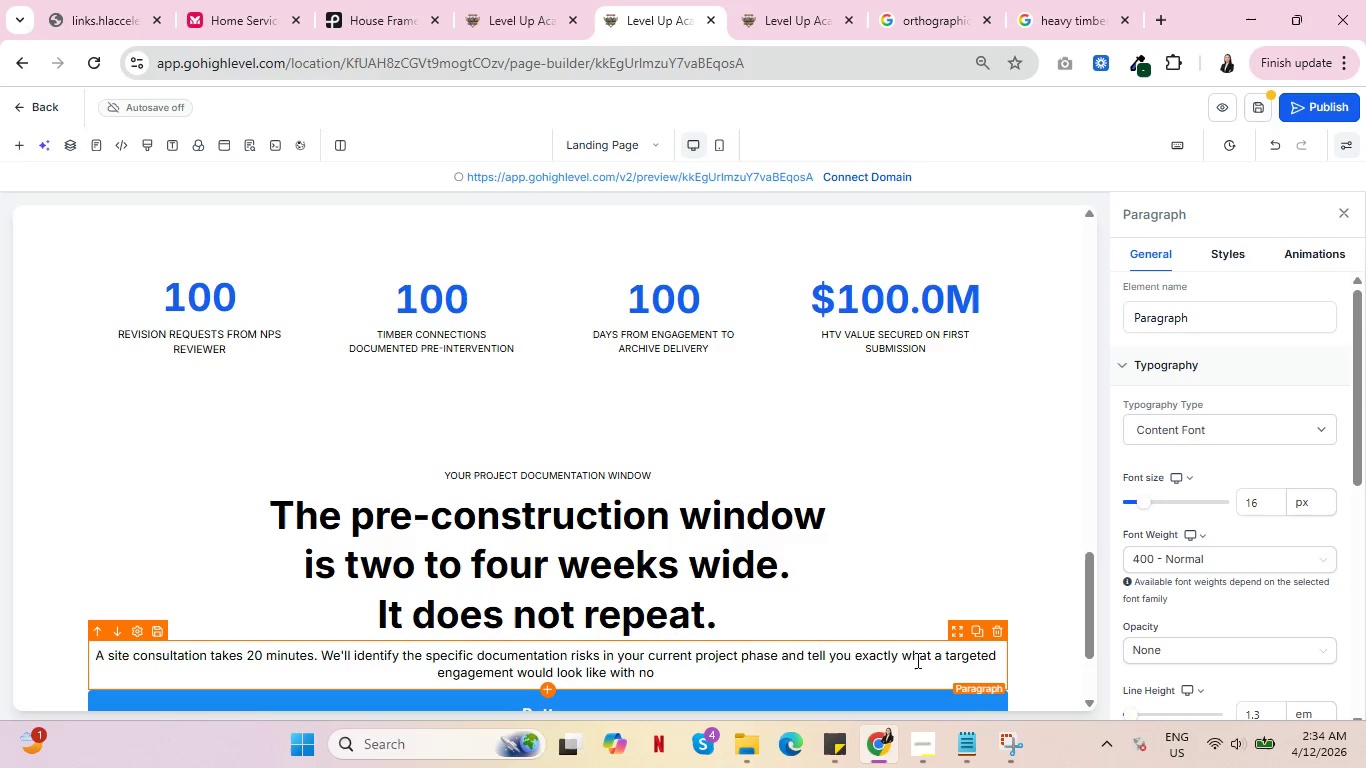 
type(obligation to commit to a full-phase contract.)
 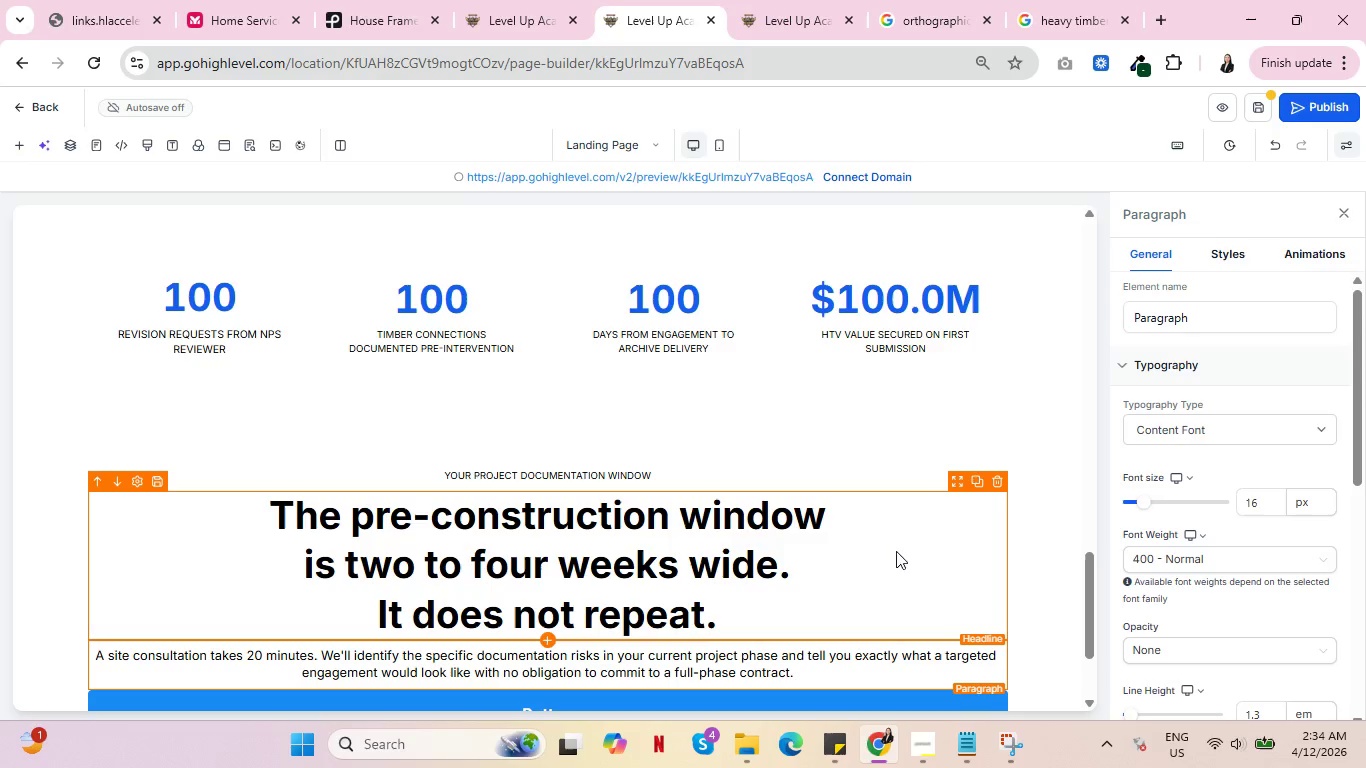 
scroll: coordinate [940, 612], scroll_direction: down, amount: 3.0
 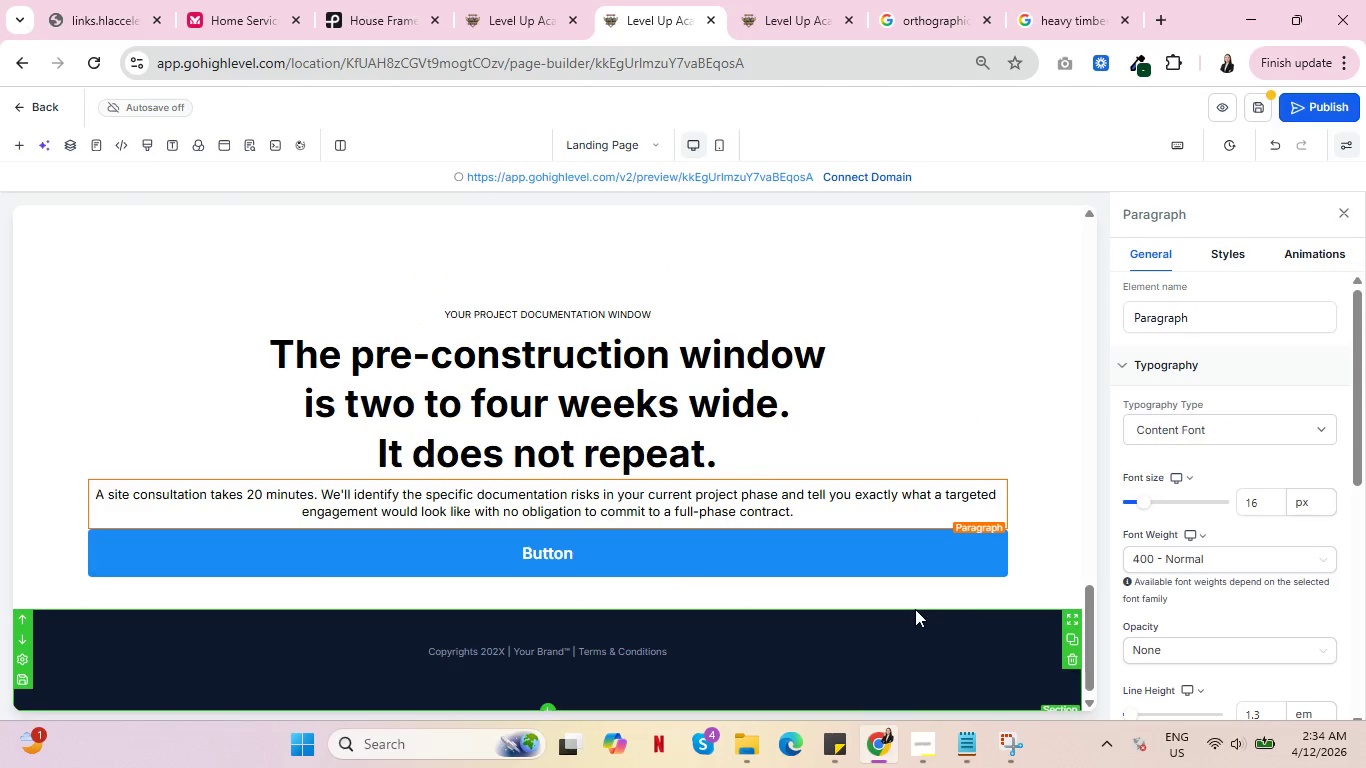 
scroll: coordinate [787, 593], scroll_direction: up, amount: 25.0
 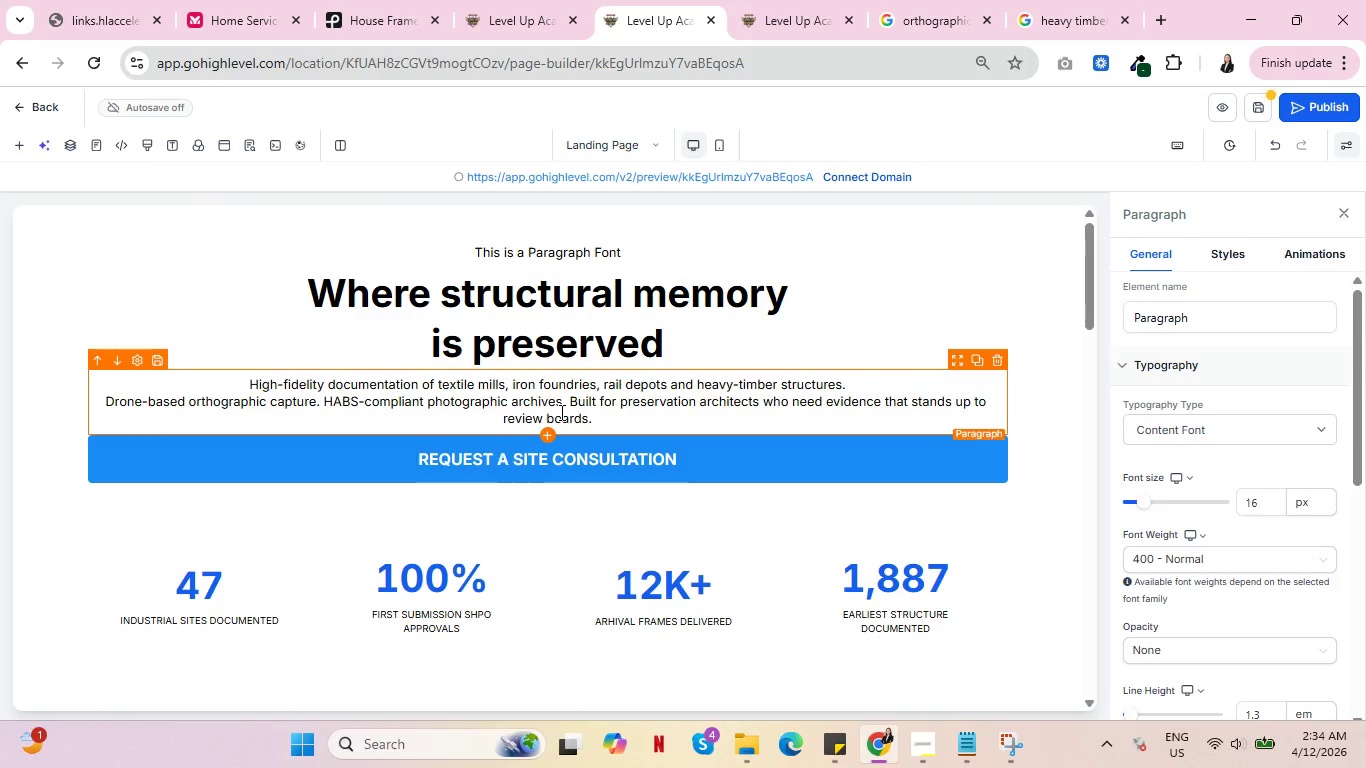 
scroll: coordinate [275, 434], scroll_direction: down, amount: 7.0
 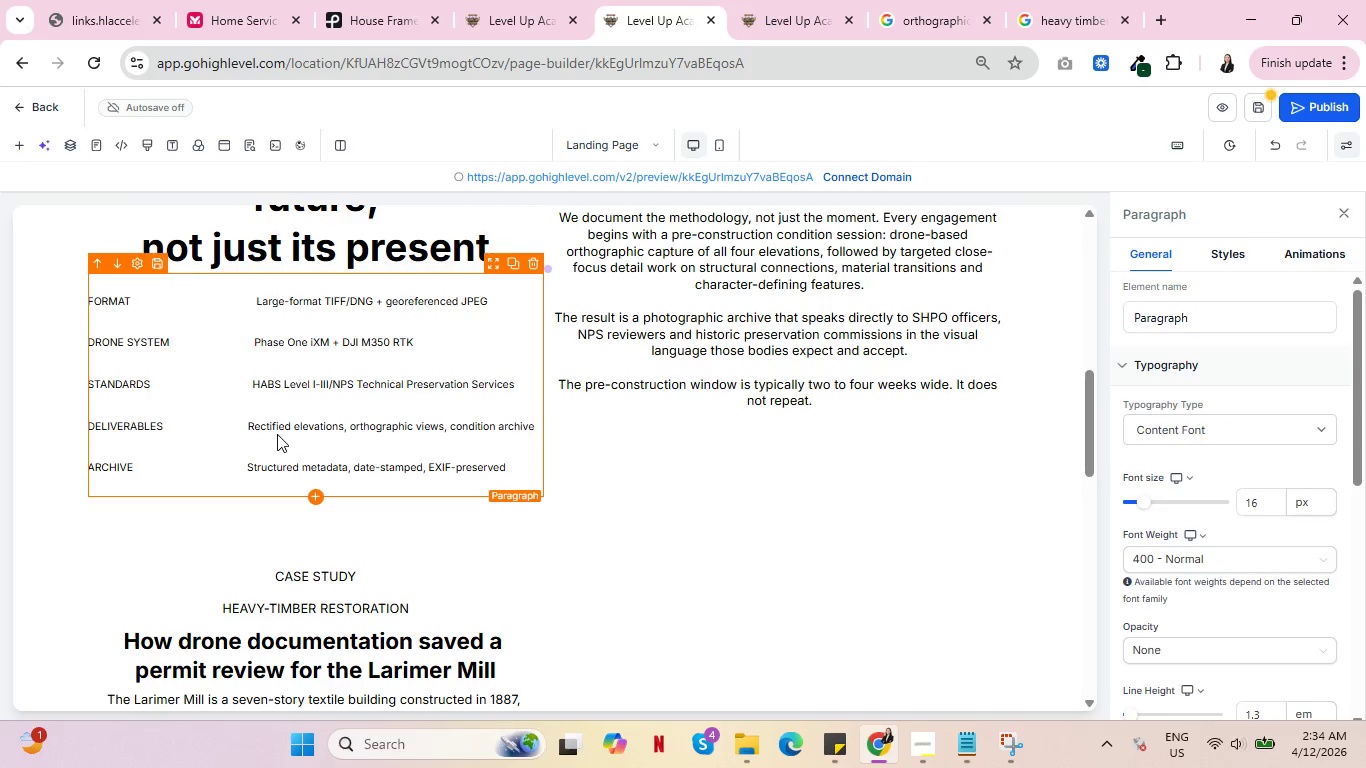 
wait(5.93)
 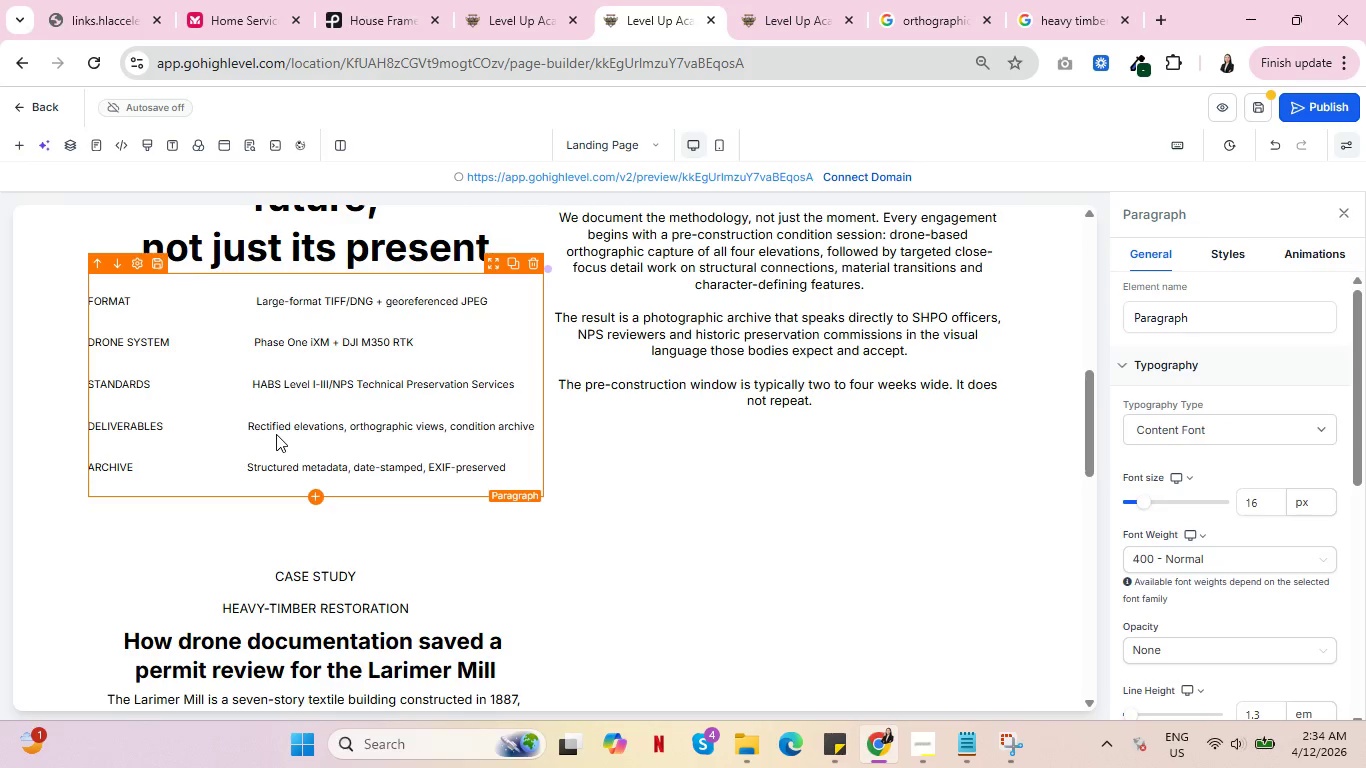 
scroll: coordinate [467, 441], scroll_direction: up, amount: 3.0
 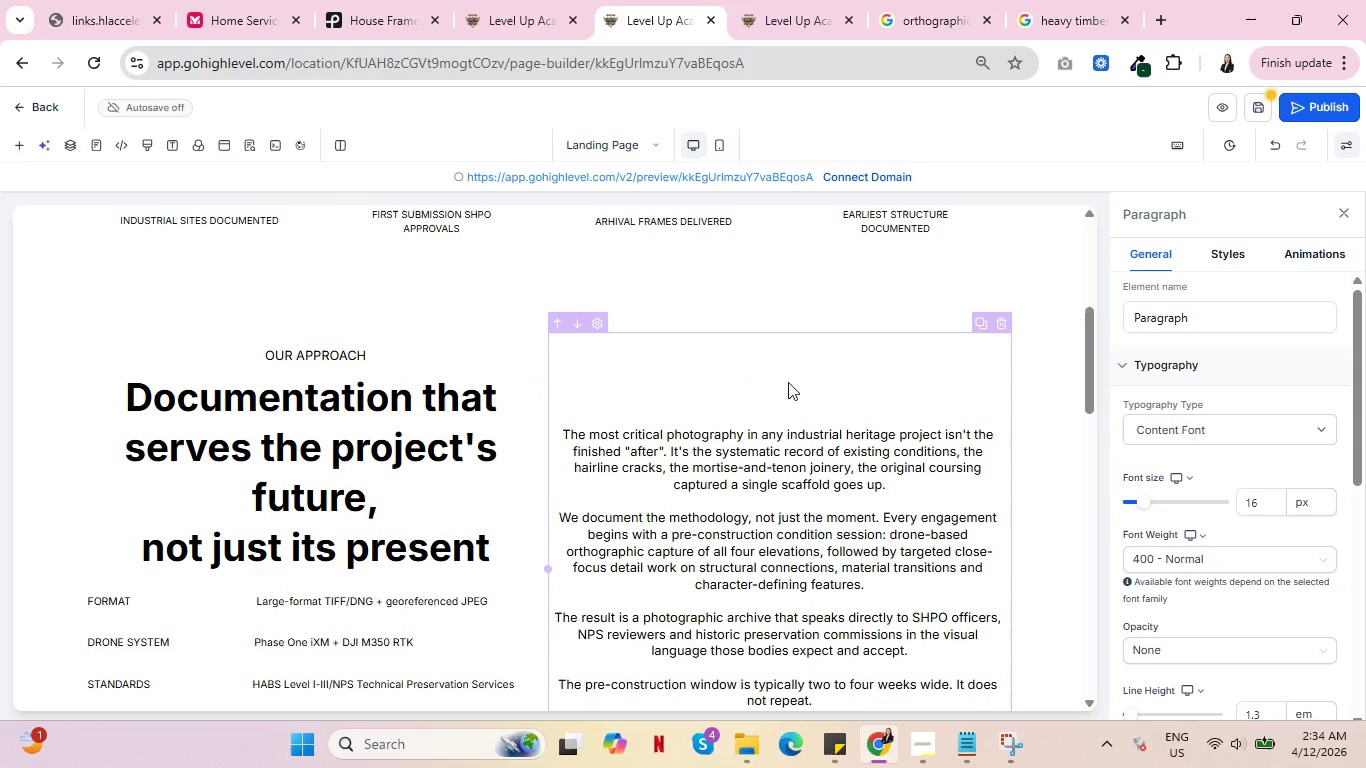 
scroll: coordinate [662, 657], scroll_direction: down, amount: 18.0
 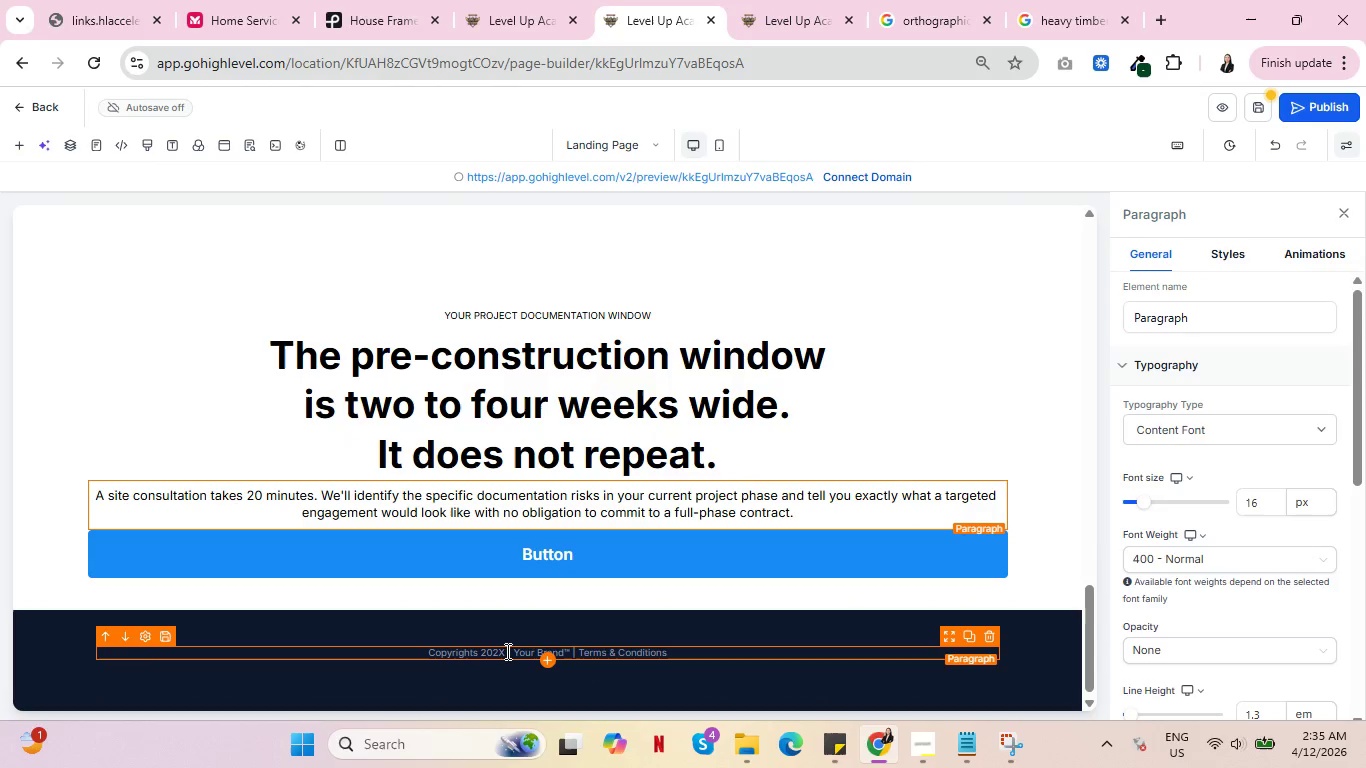 
left_click([503, 652])
 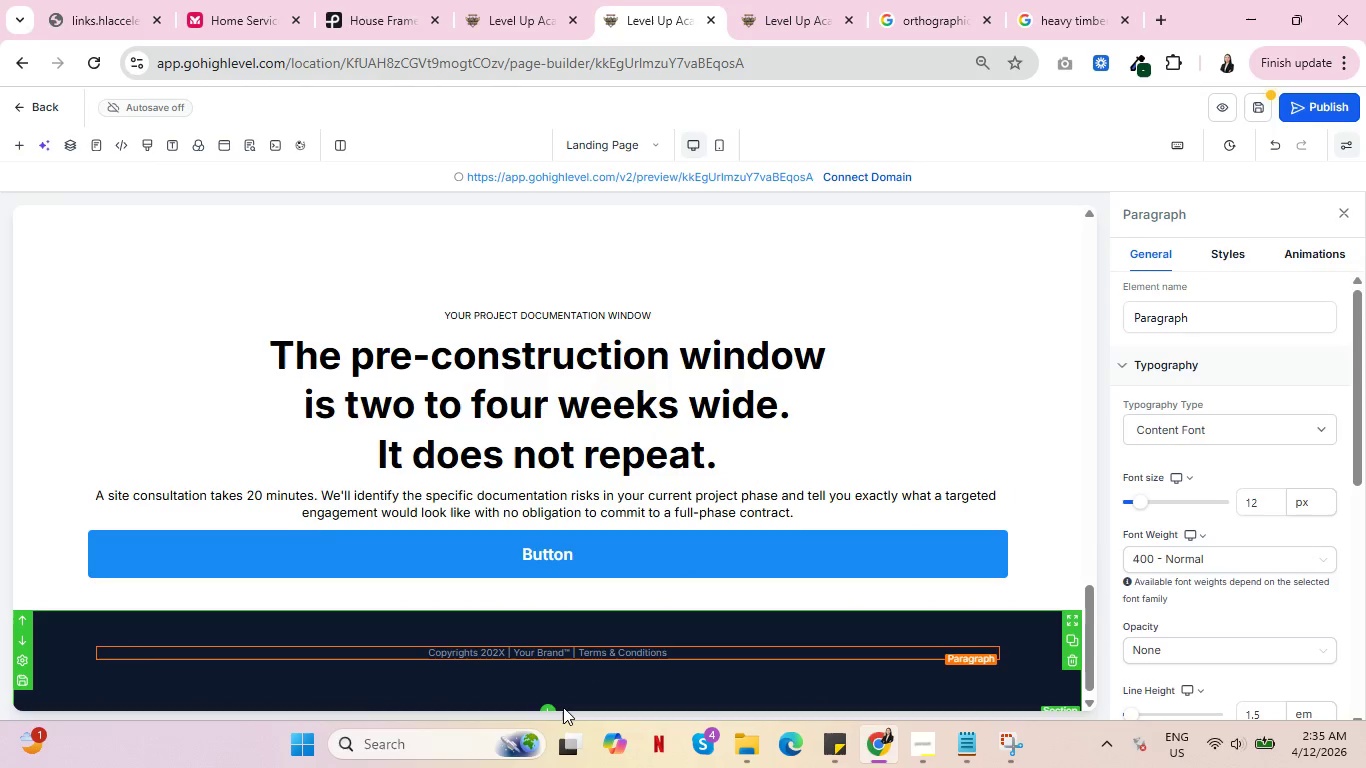 
key(Backspace)
 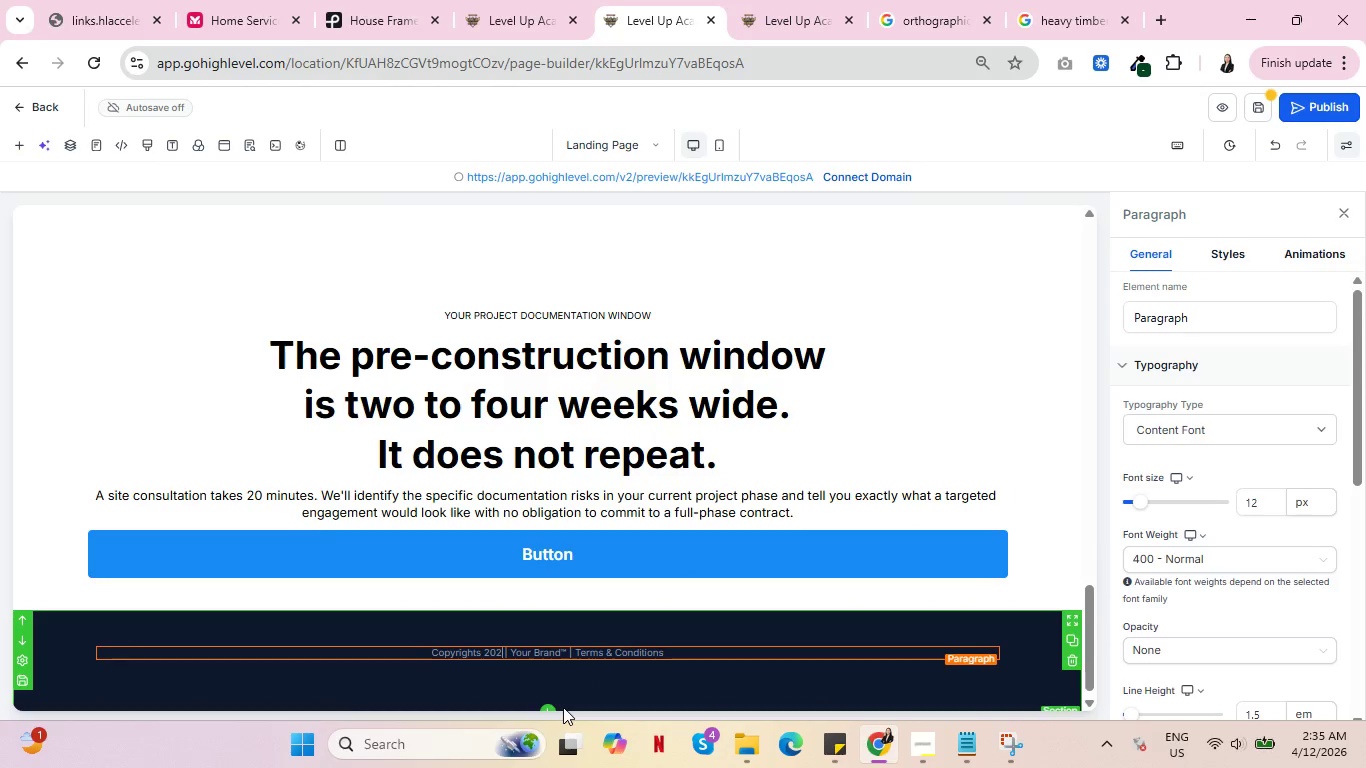 
key(4)
 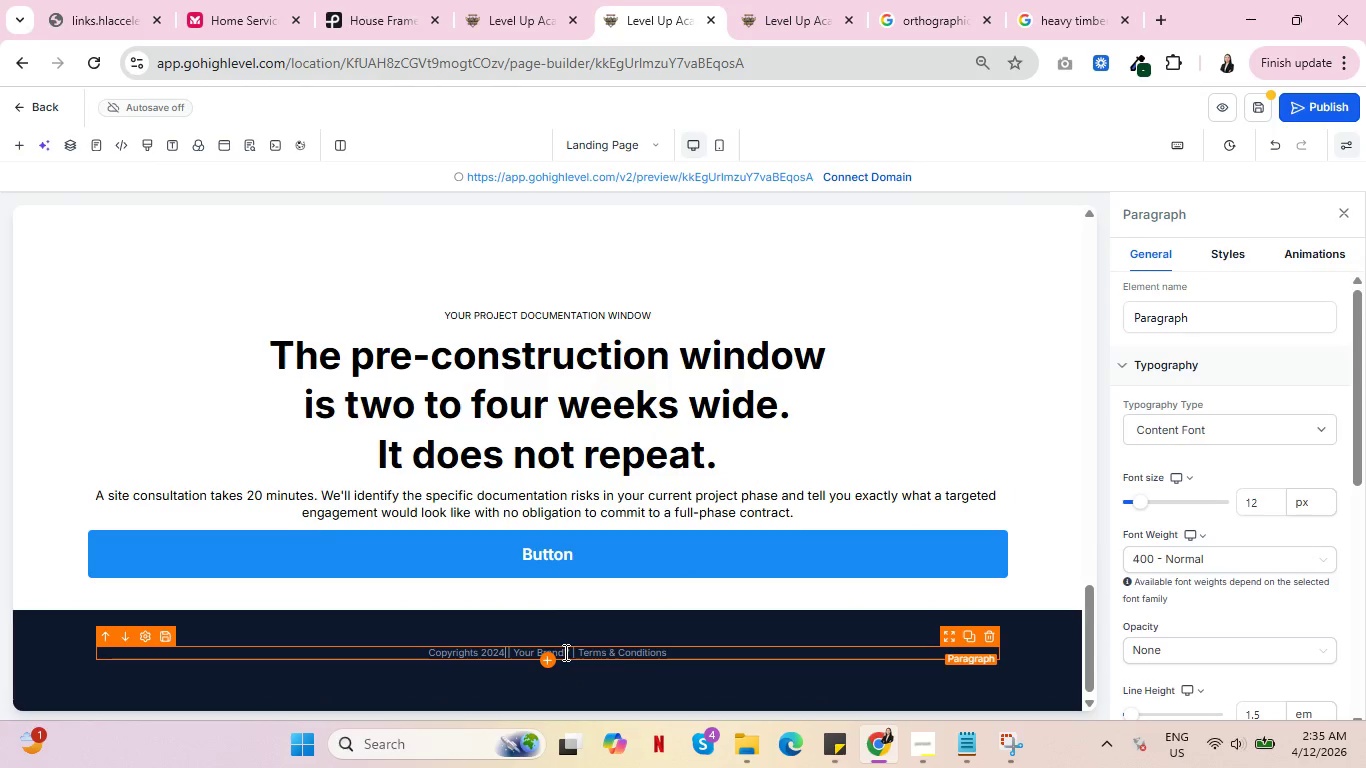 
left_click_drag(start_coordinate=[564, 652], to_coordinate=[516, 651])
 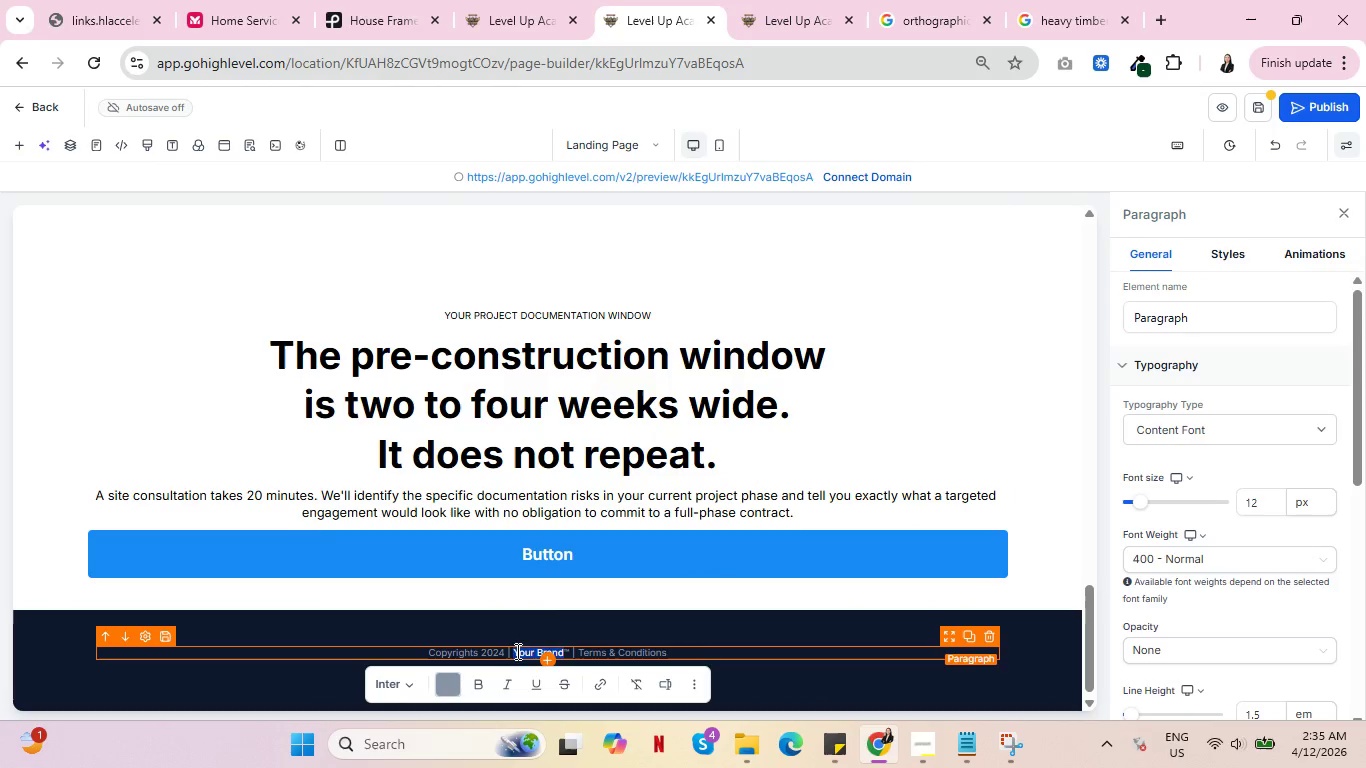 
key(Backspace)
 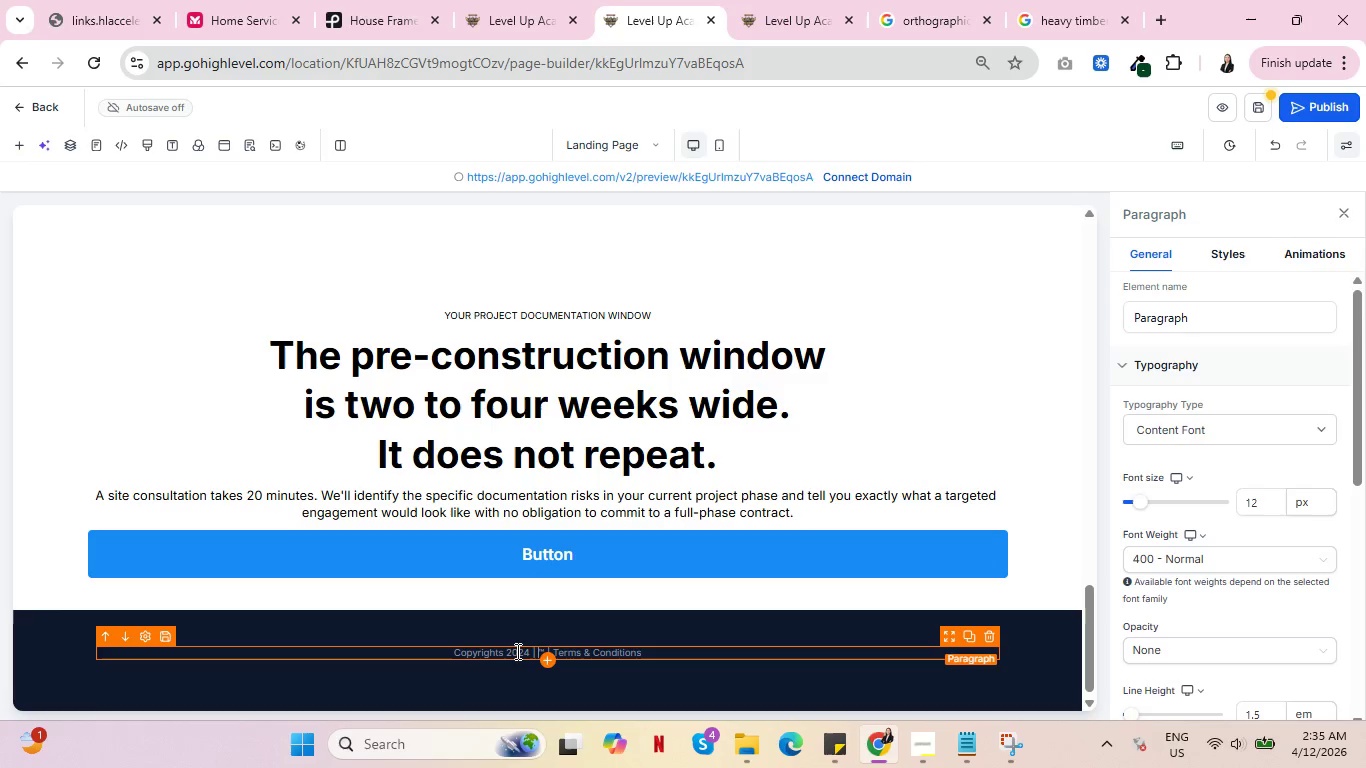 
wait(12.78)
 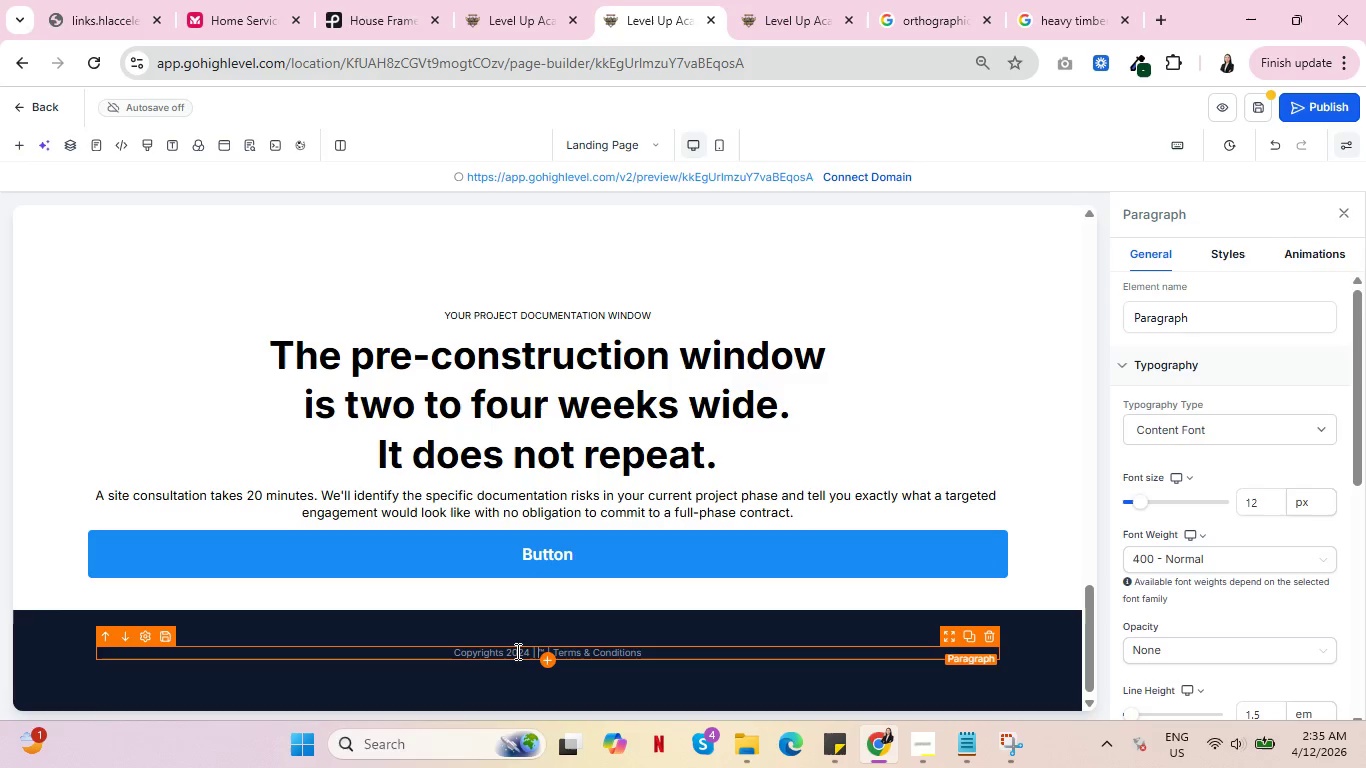 
type(Heritage Lens Studio)
 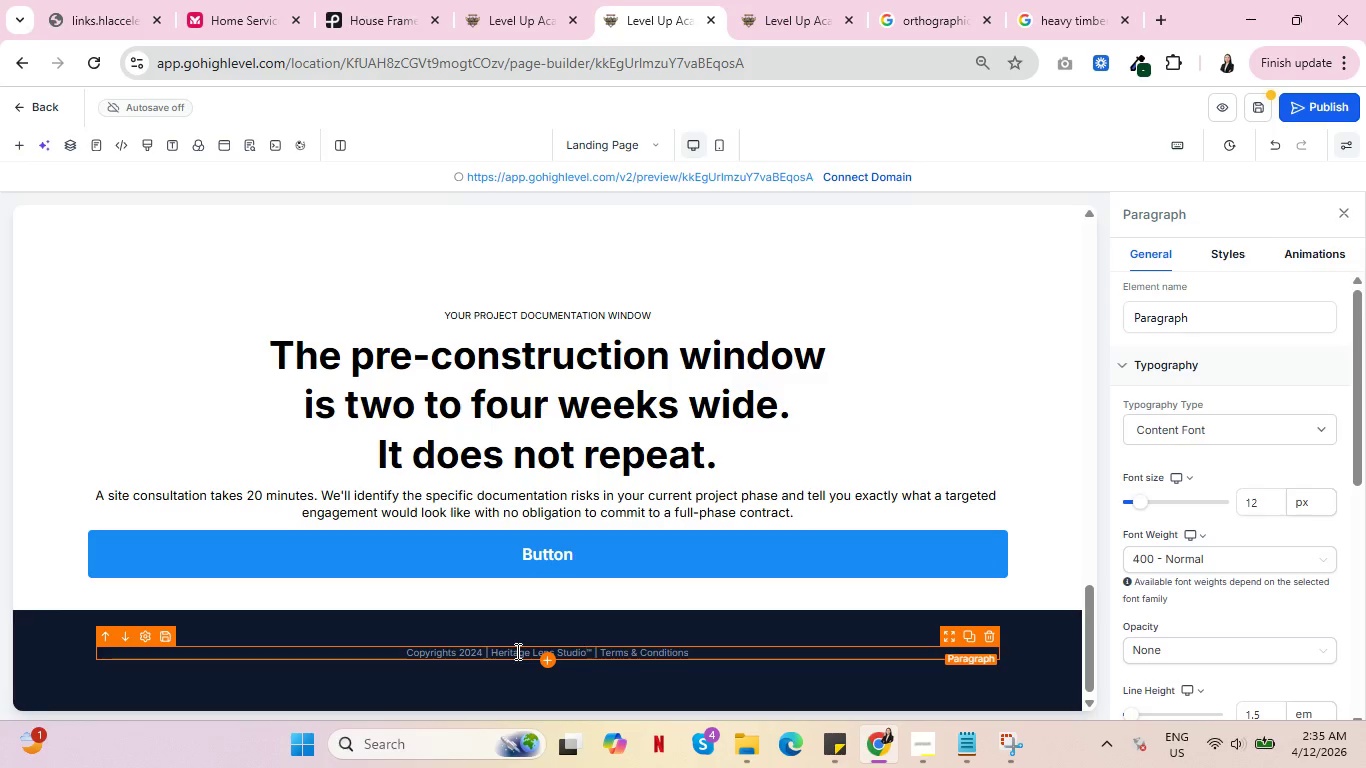 
left_click([1027, 662])
 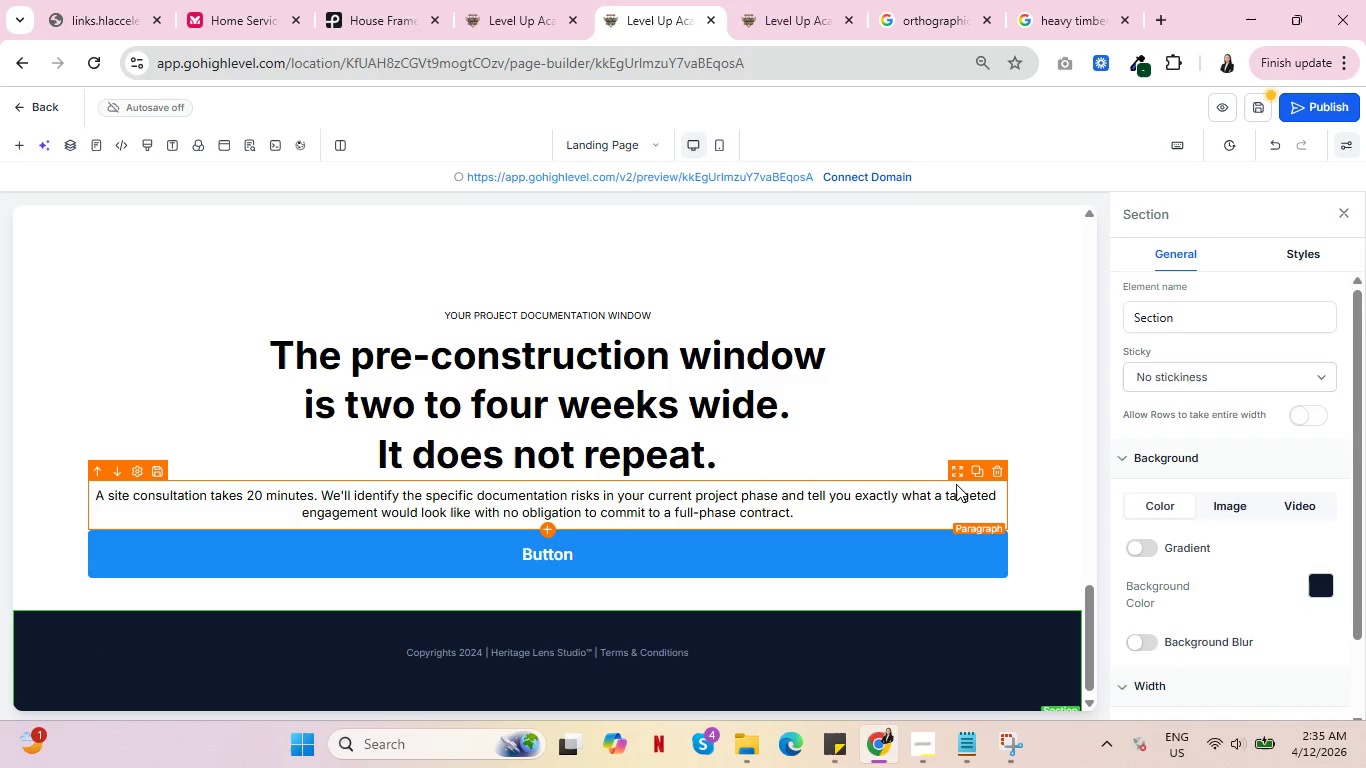 
scroll: coordinate [962, 488], scroll_direction: up, amount: 29.0
 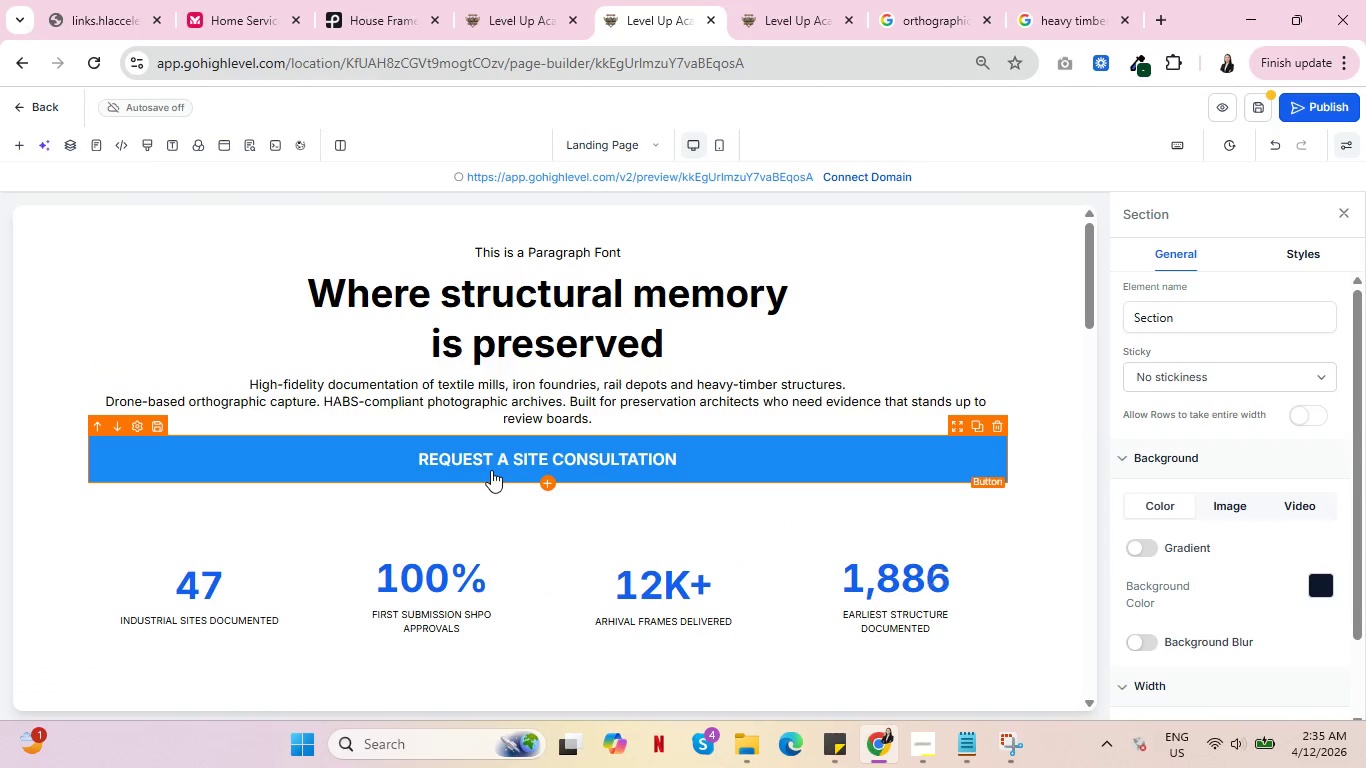 
left_click([486, 461])
 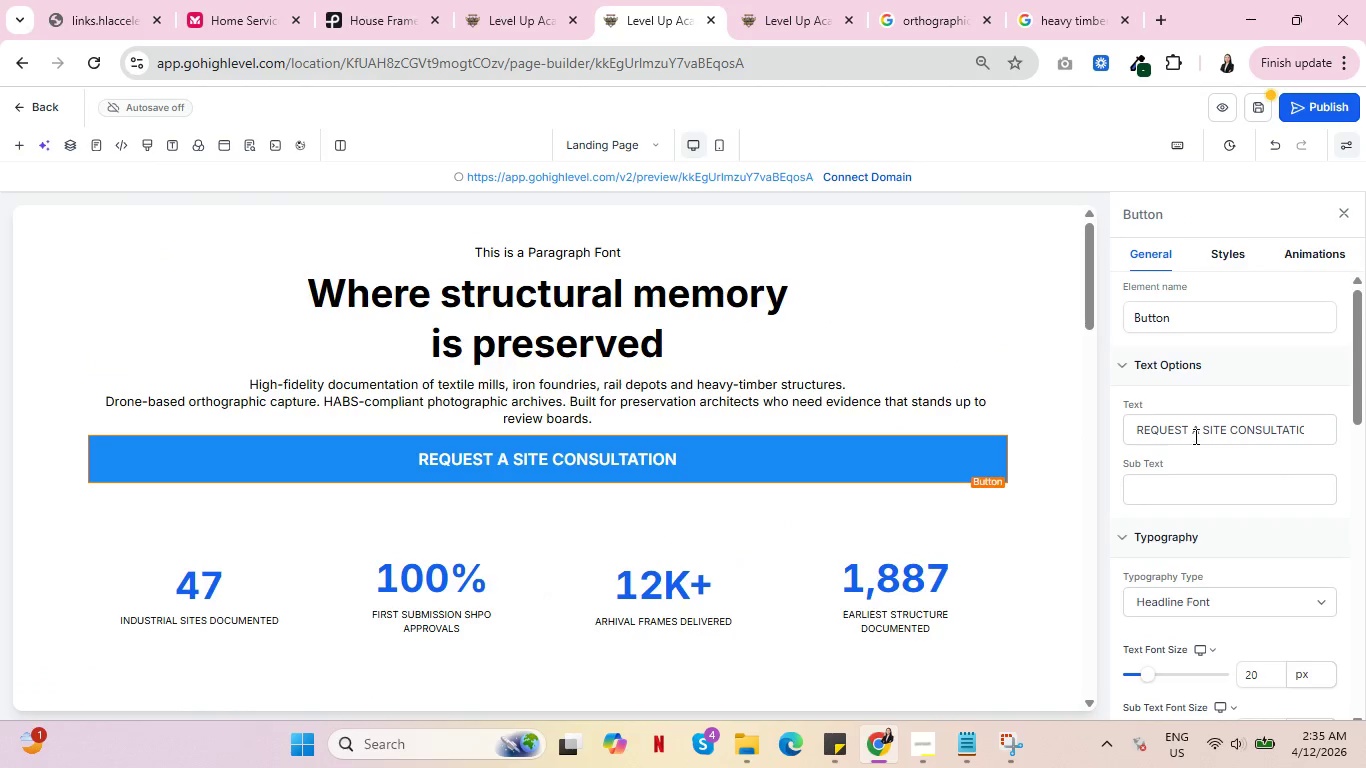 
double_click([1194, 436])
 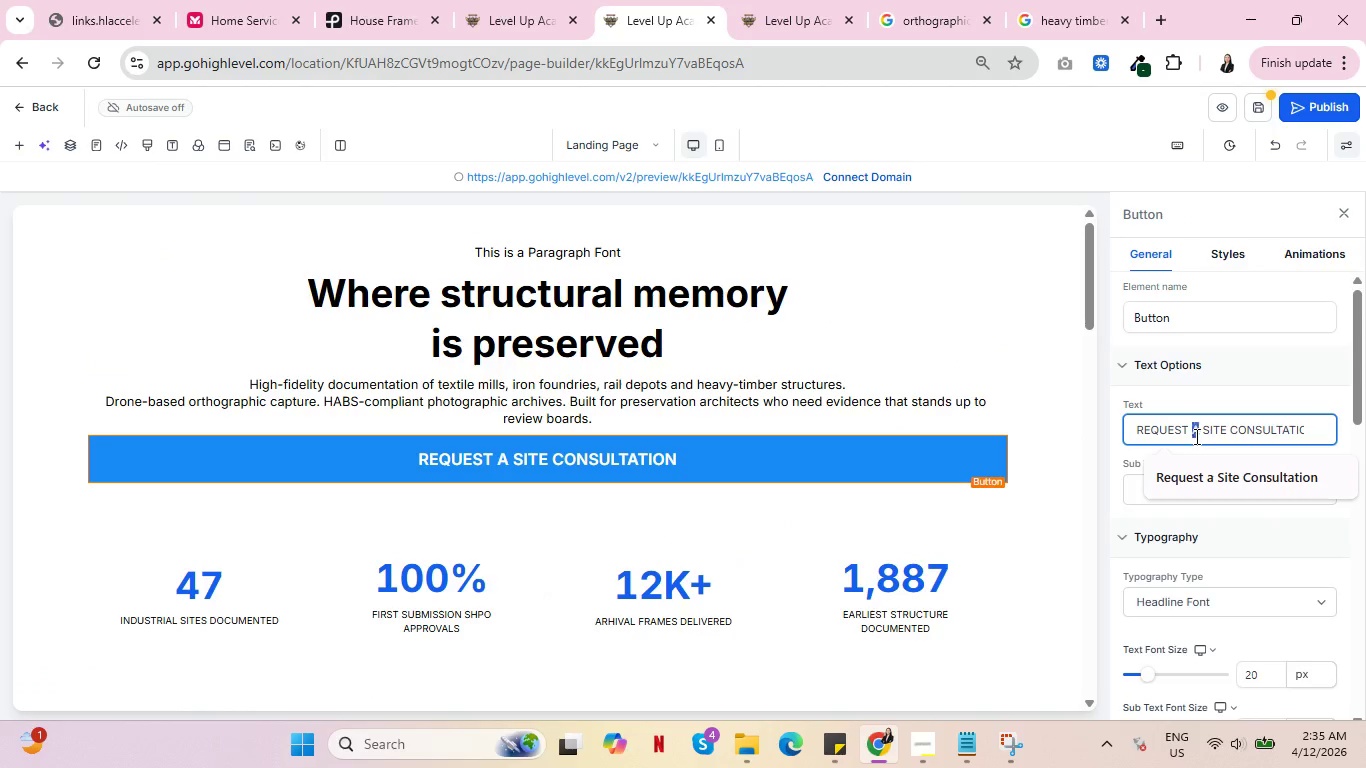 
triple_click([1195, 436])
 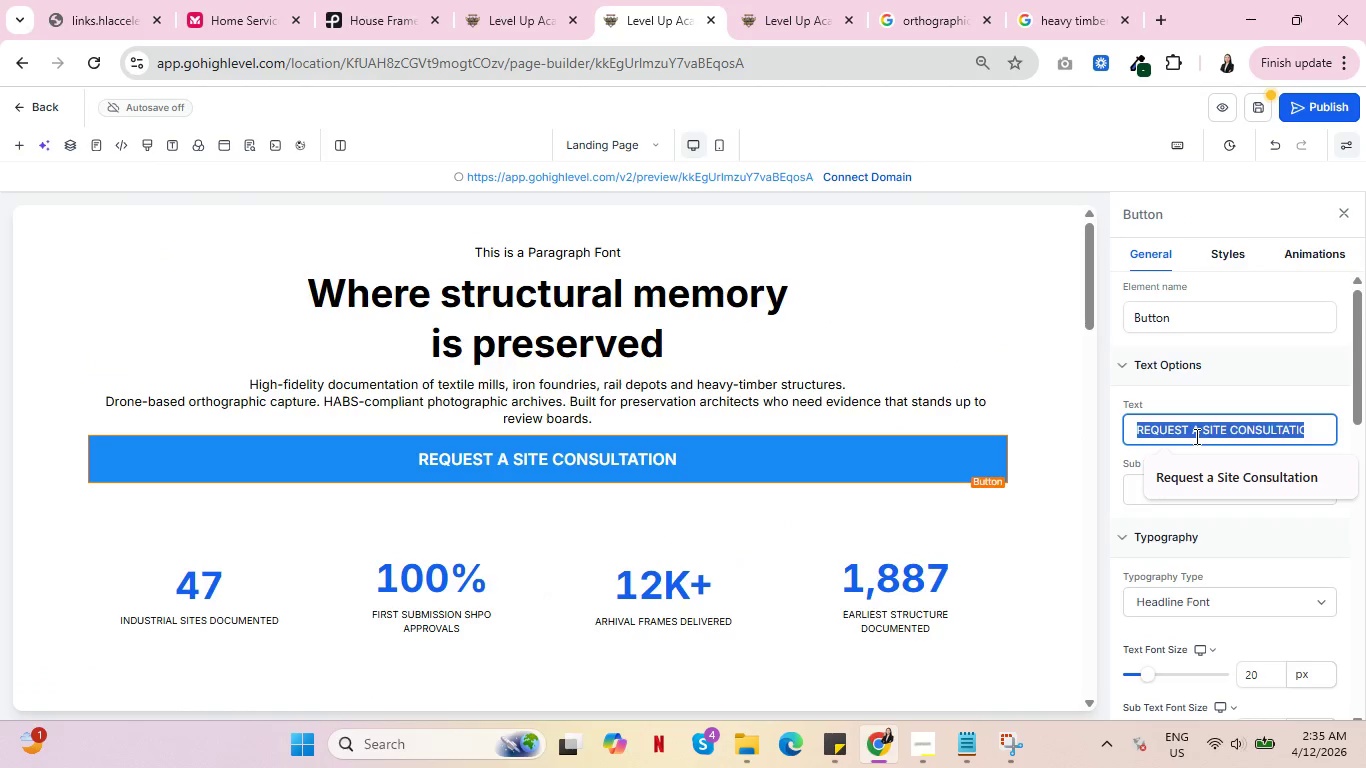 
key(Control+C)
 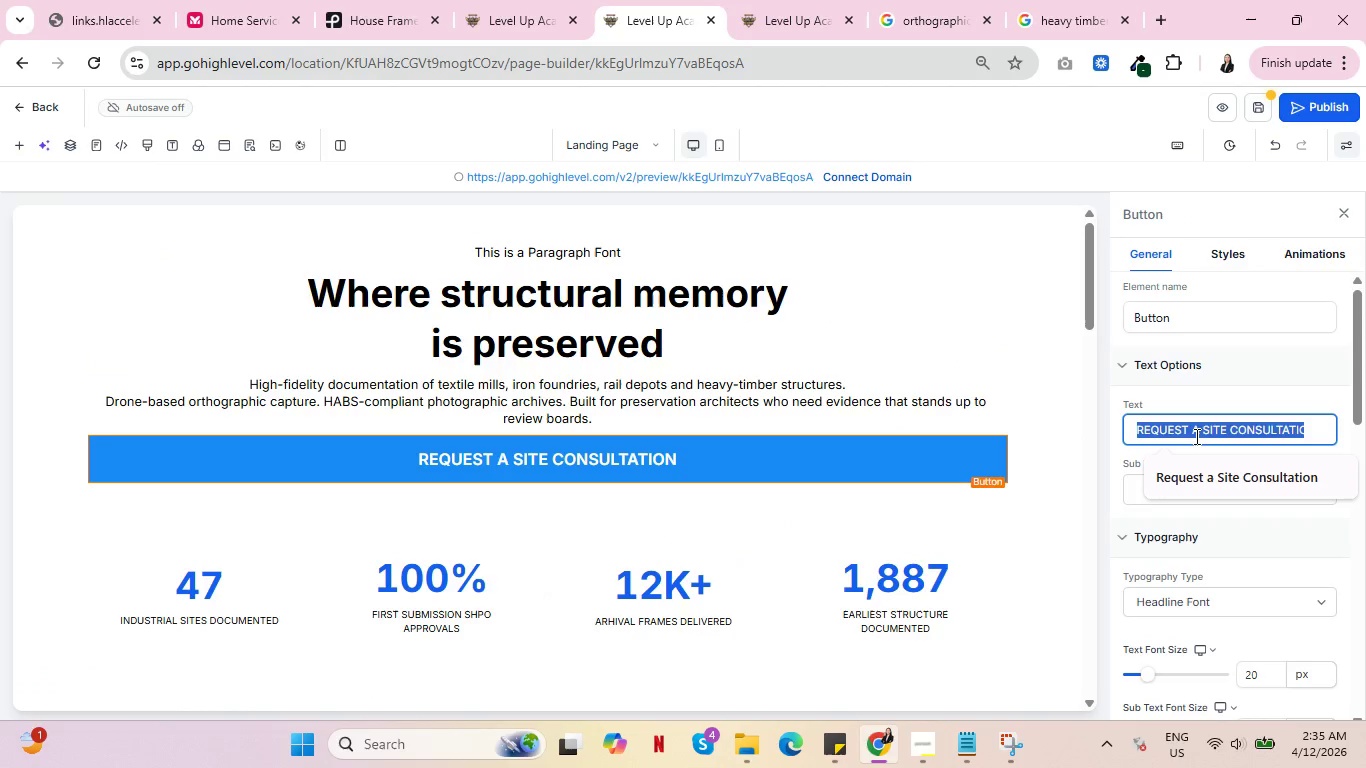 
key(Control+C)
 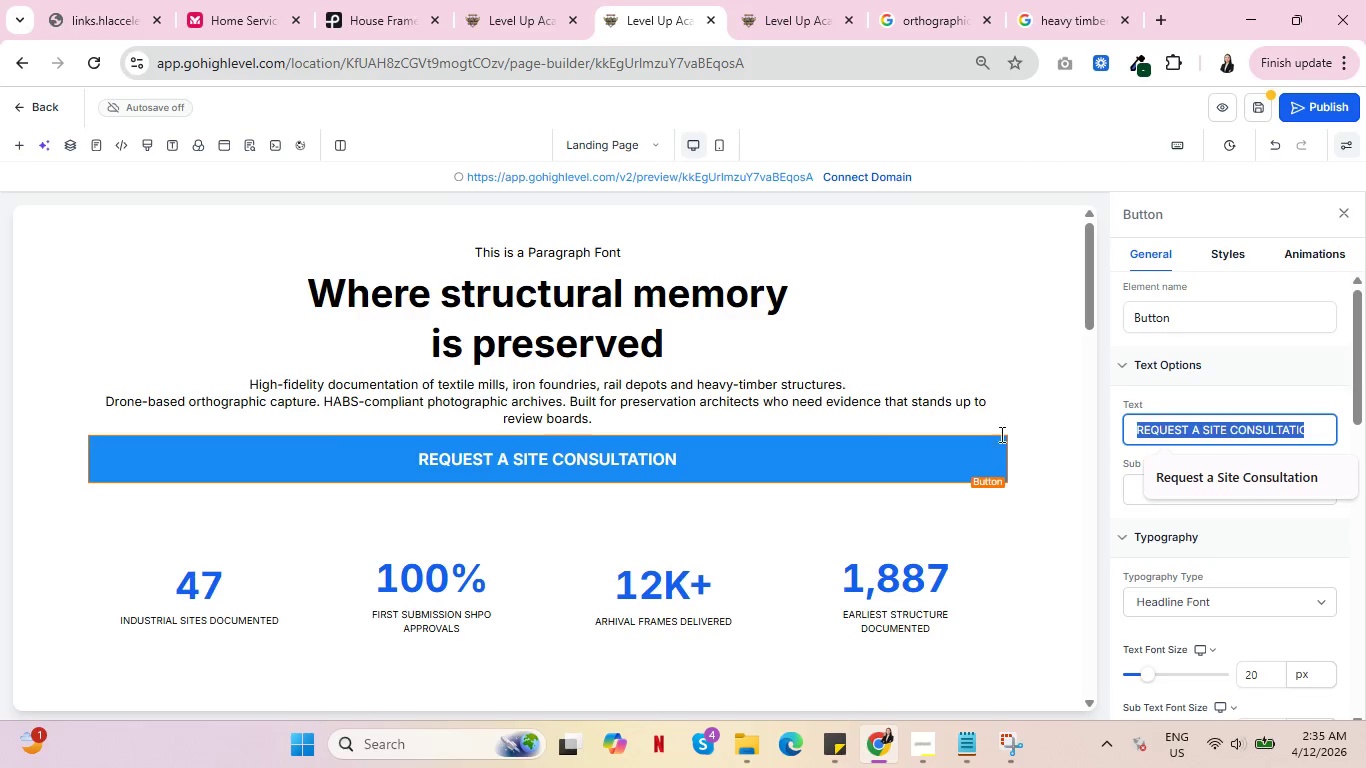 
scroll: coordinate [1244, 524], scroll_direction: down, amount: 7.0
 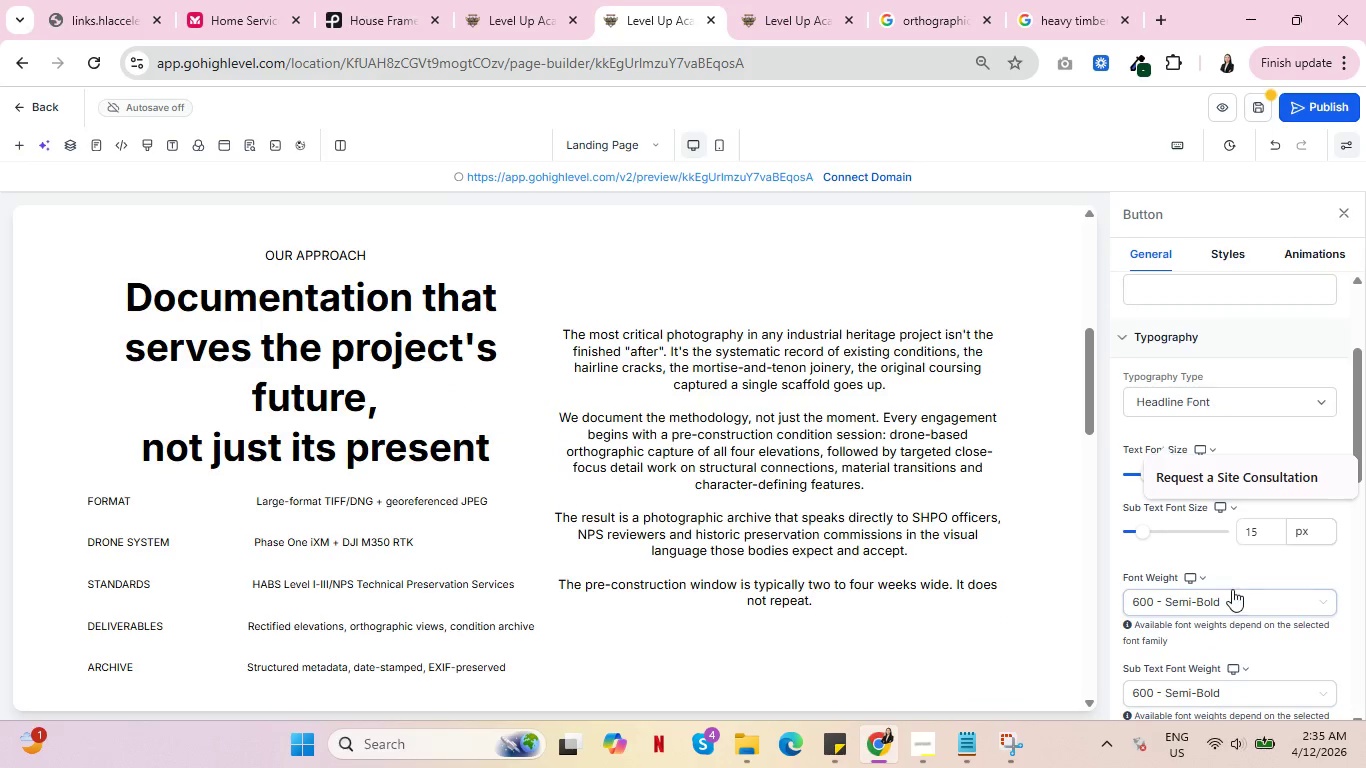 
scroll: coordinate [1232, 584], scroll_direction: up, amount: 2.0
 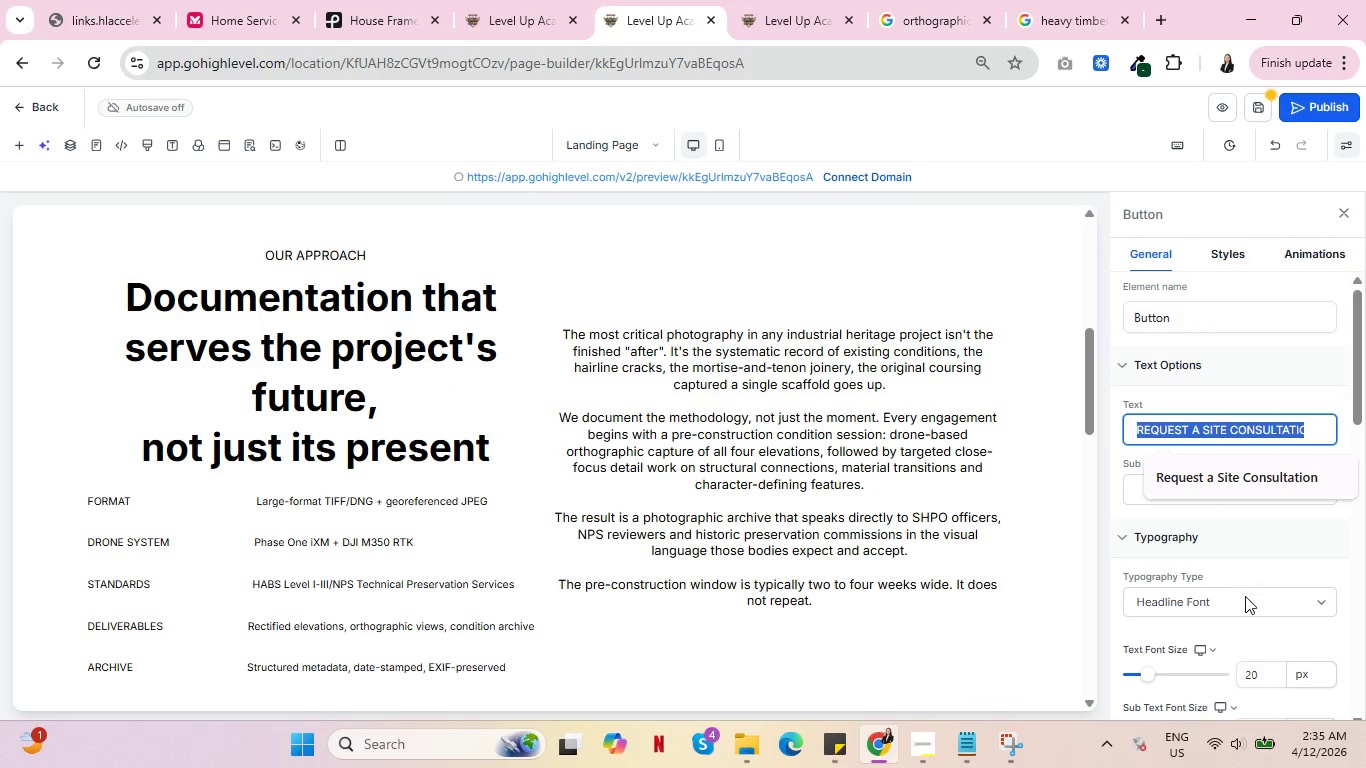 
scroll: coordinate [619, 556], scroll_direction: down, amount: 17.0
 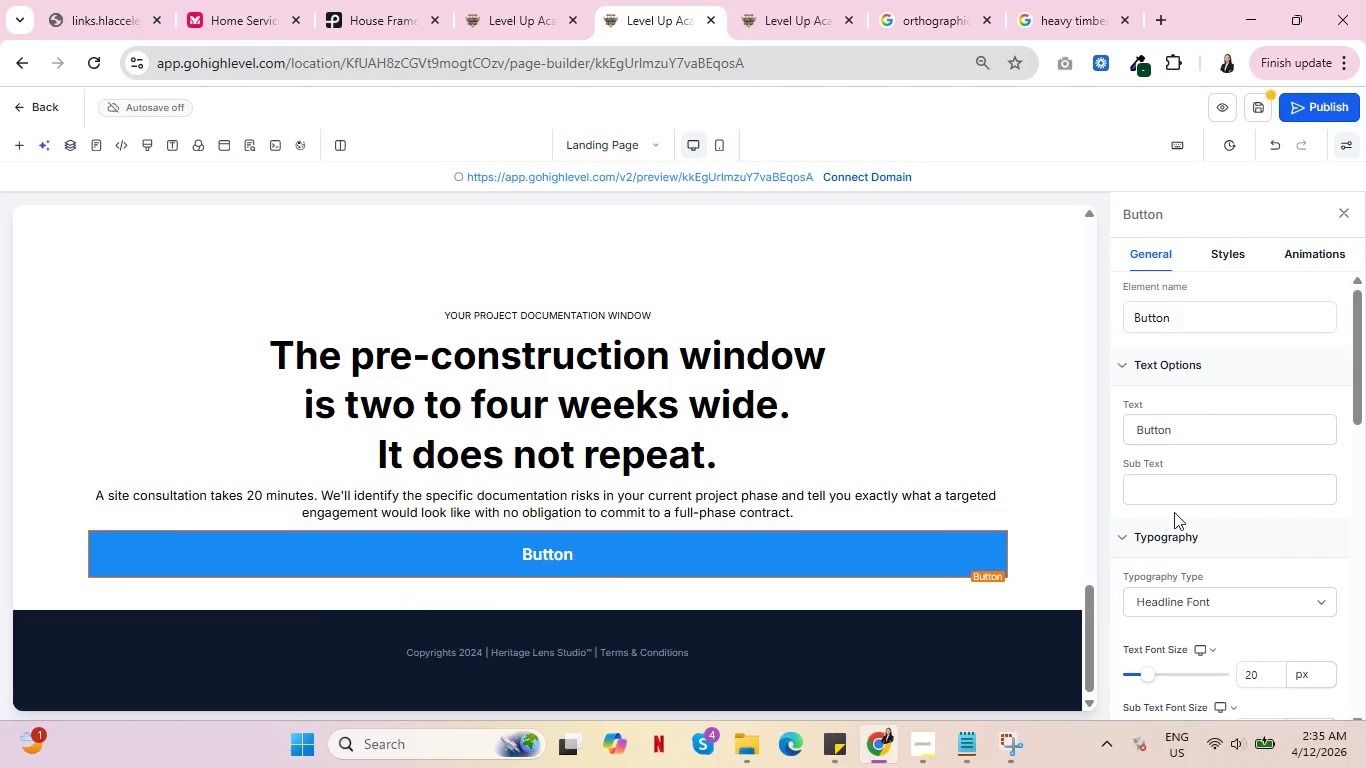 
left_click_drag(start_coordinate=[1228, 424], to_coordinate=[1078, 424])
 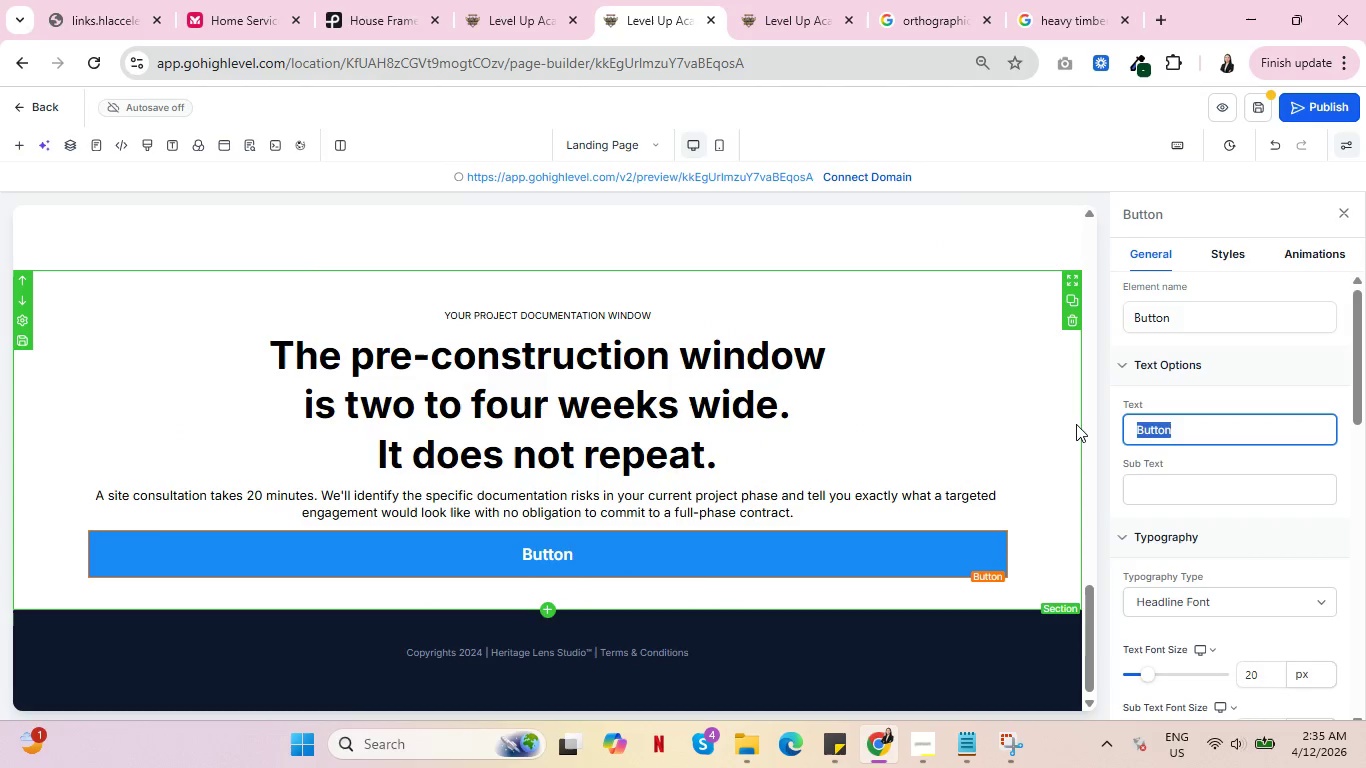 
key(Control+V)
 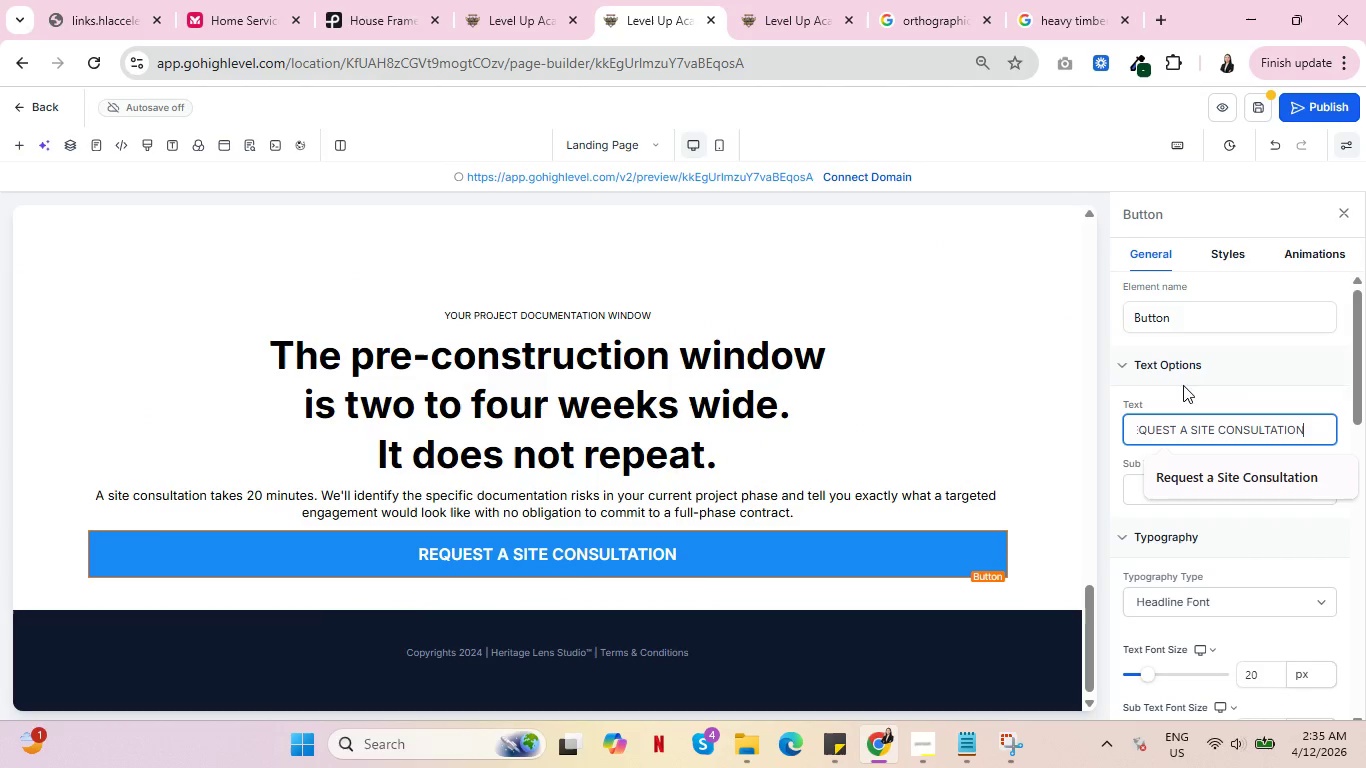 
left_click([1245, 375])
 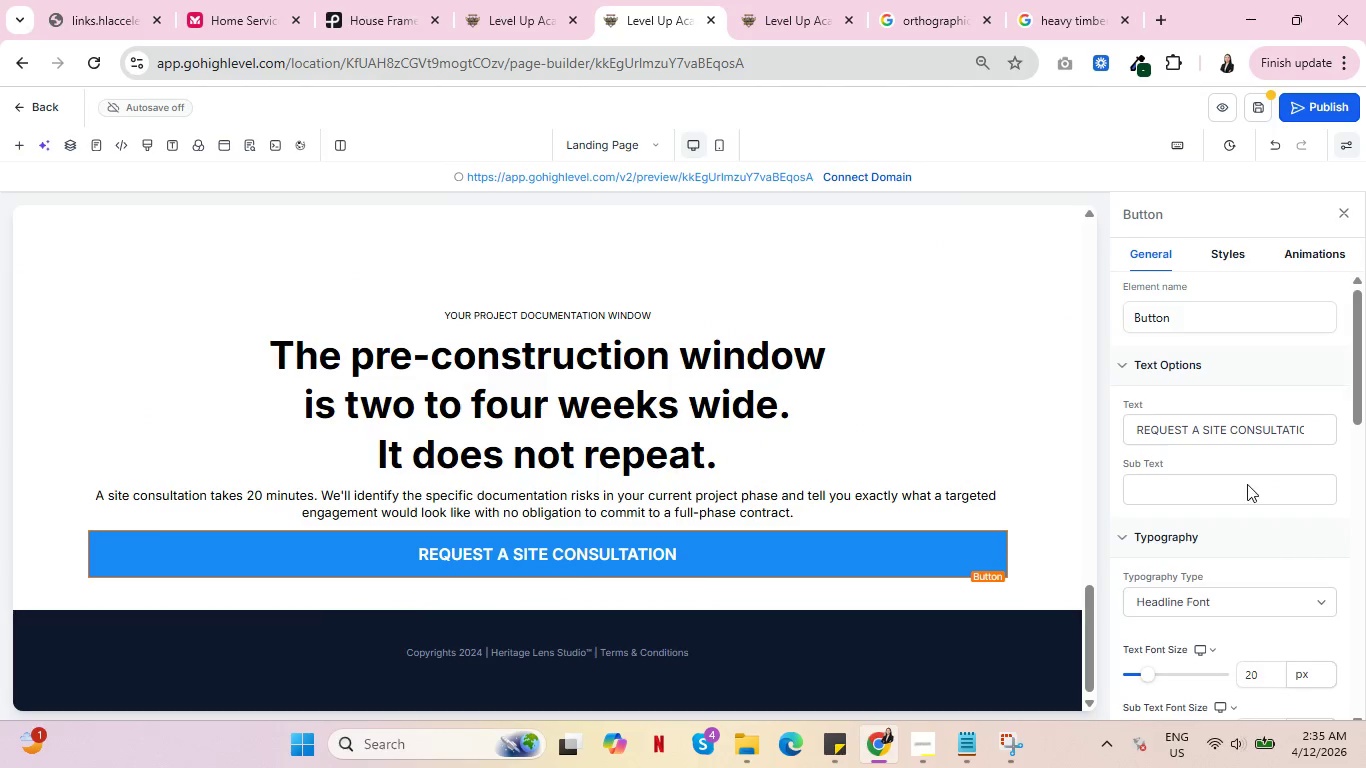 
scroll: coordinate [1249, 557], scroll_direction: down, amount: 1.0
 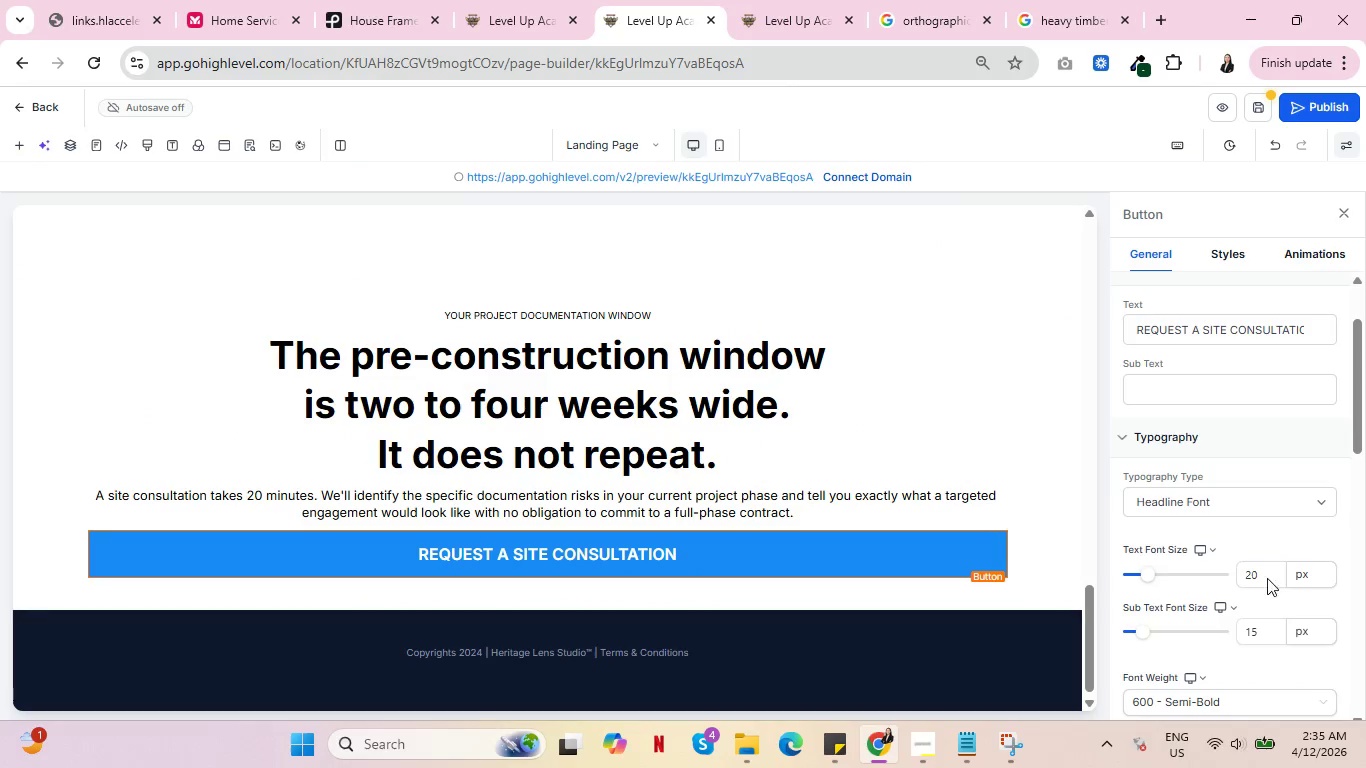 
left_click_drag(start_coordinate=[1269, 571], to_coordinate=[1208, 577])
 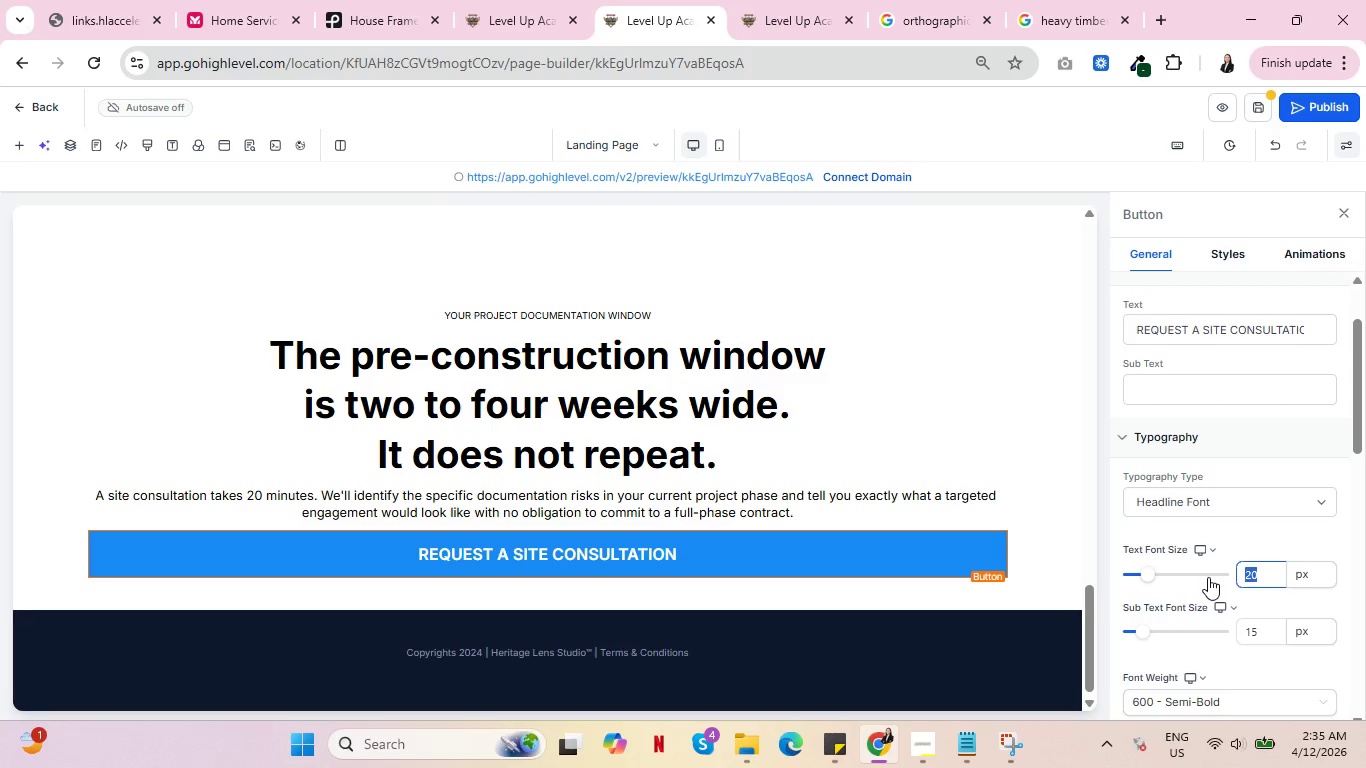 
type(18)
 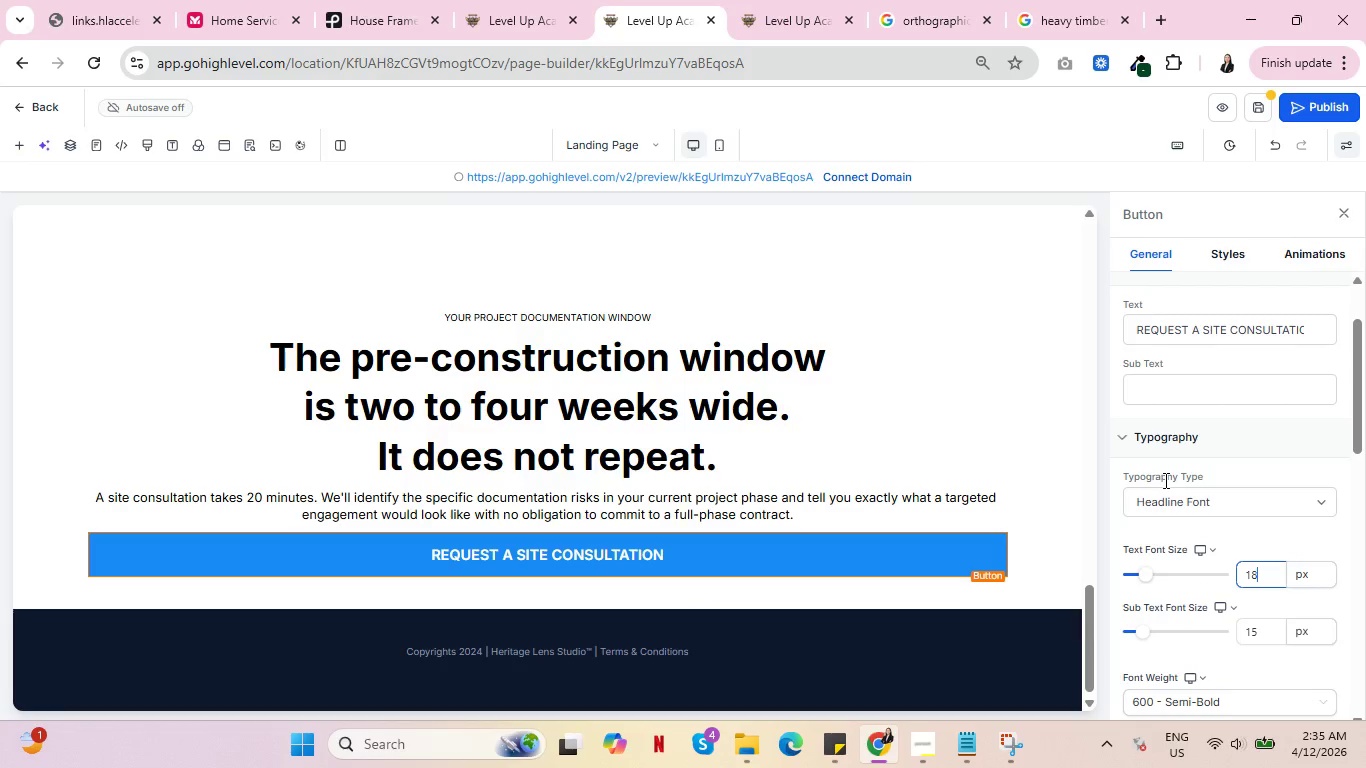 
left_click([1220, 252])
 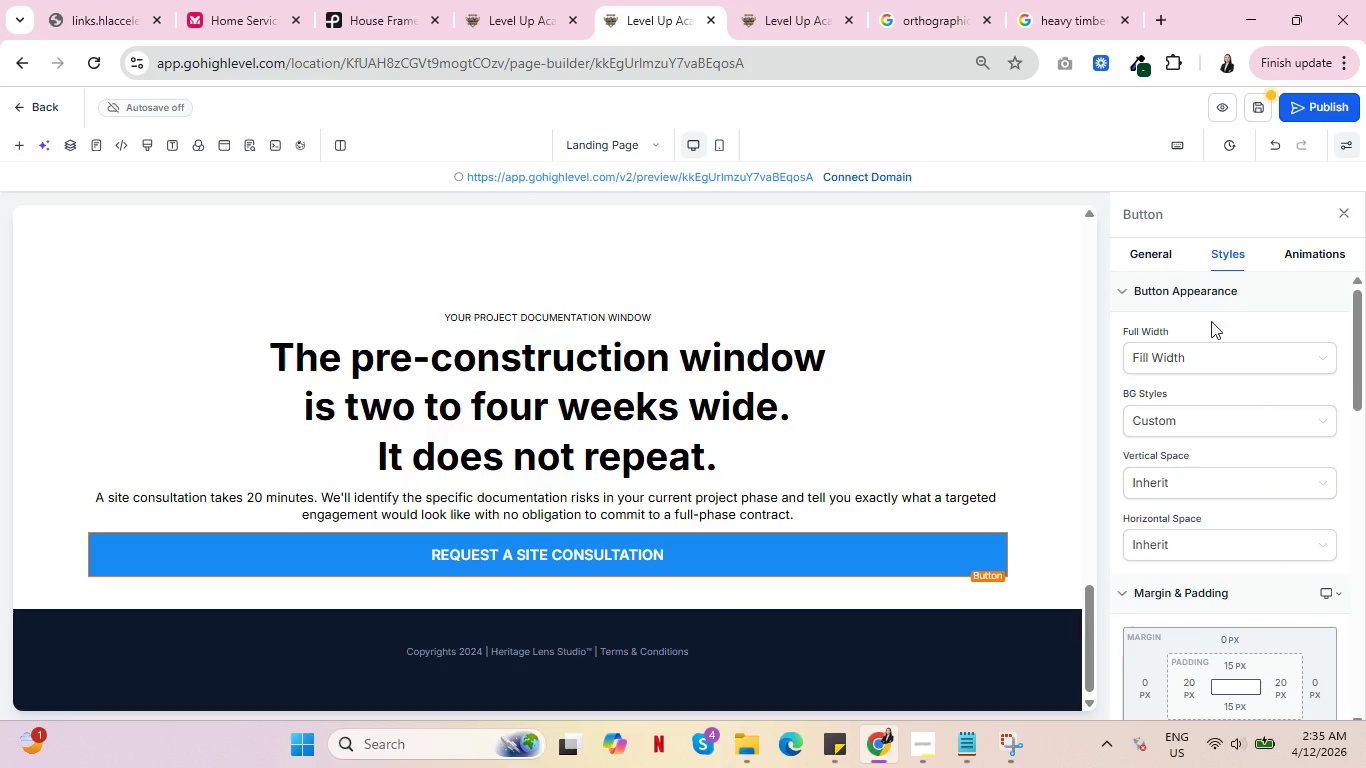 
left_click([1201, 346])
 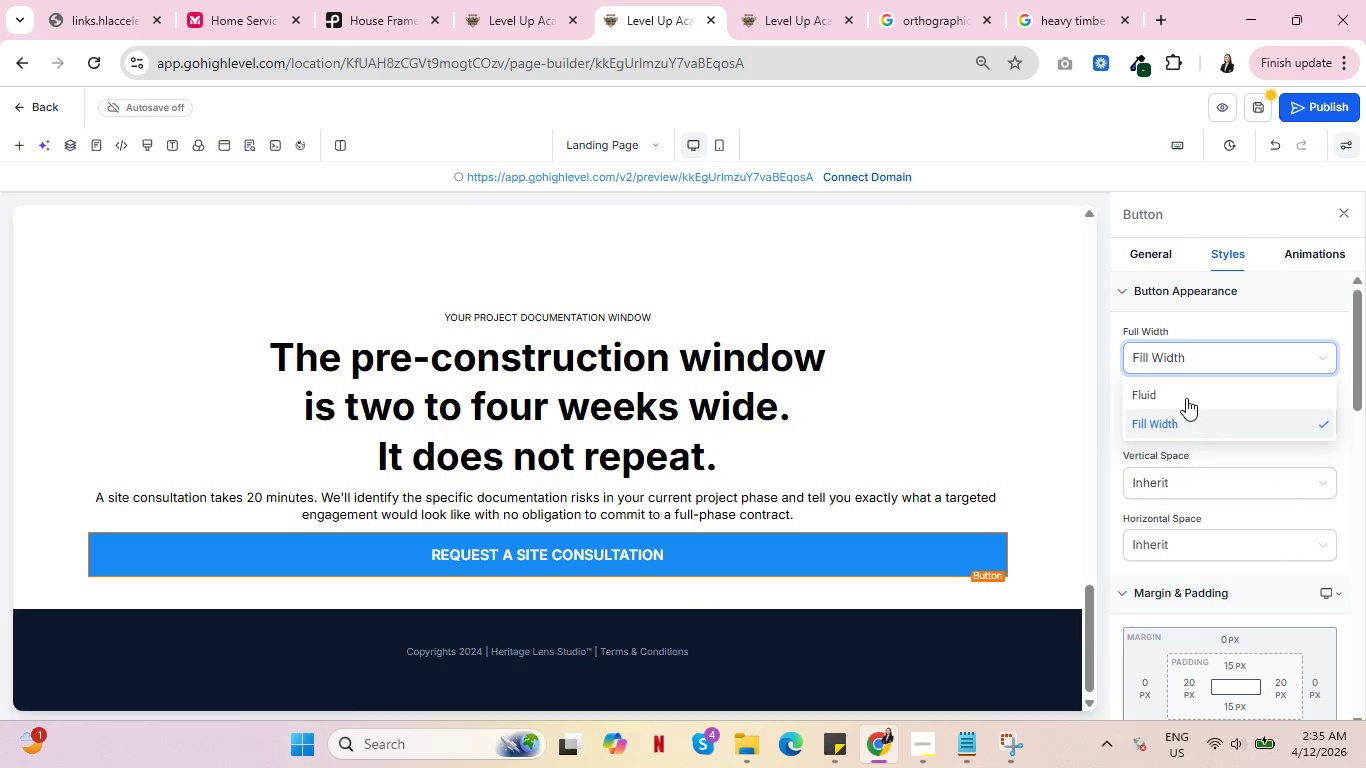 
left_click([1187, 393])
 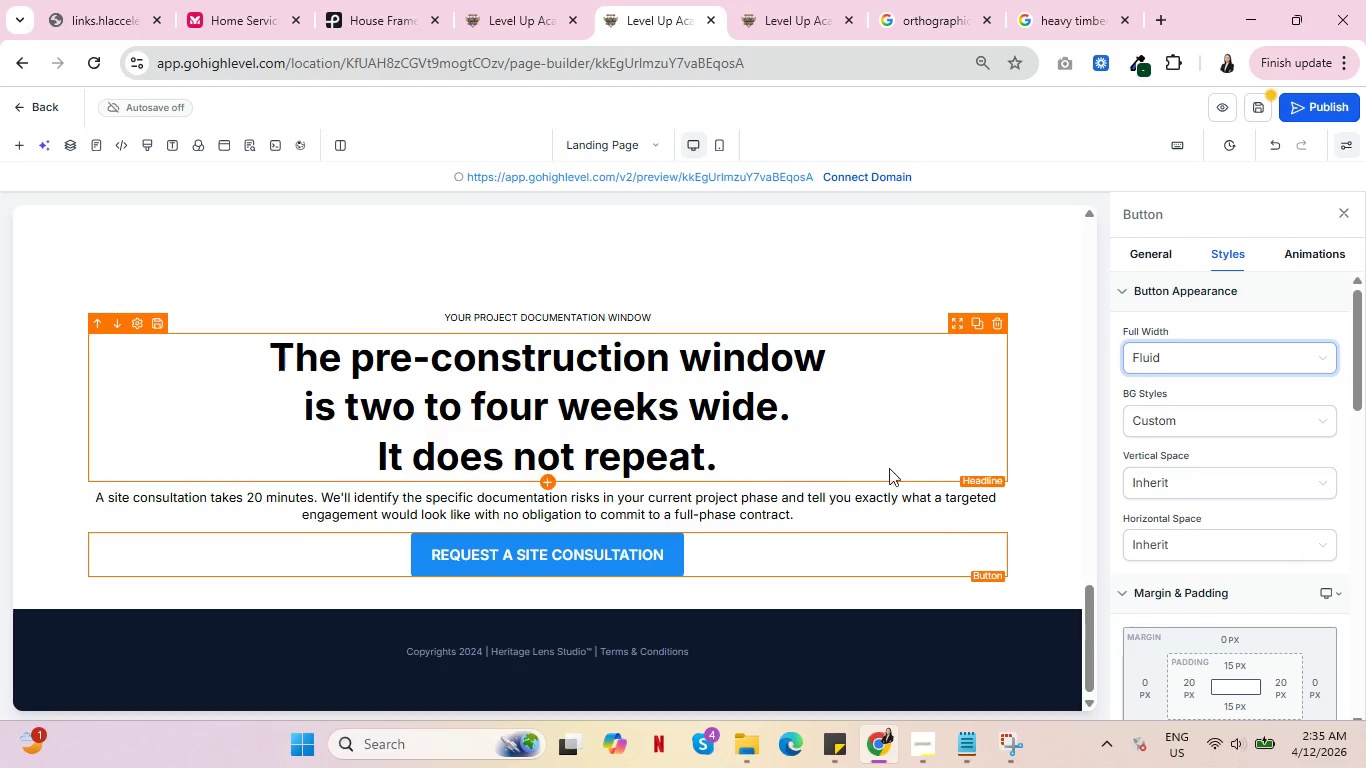 
scroll: coordinate [865, 544], scroll_direction: up, amount: 20.0
 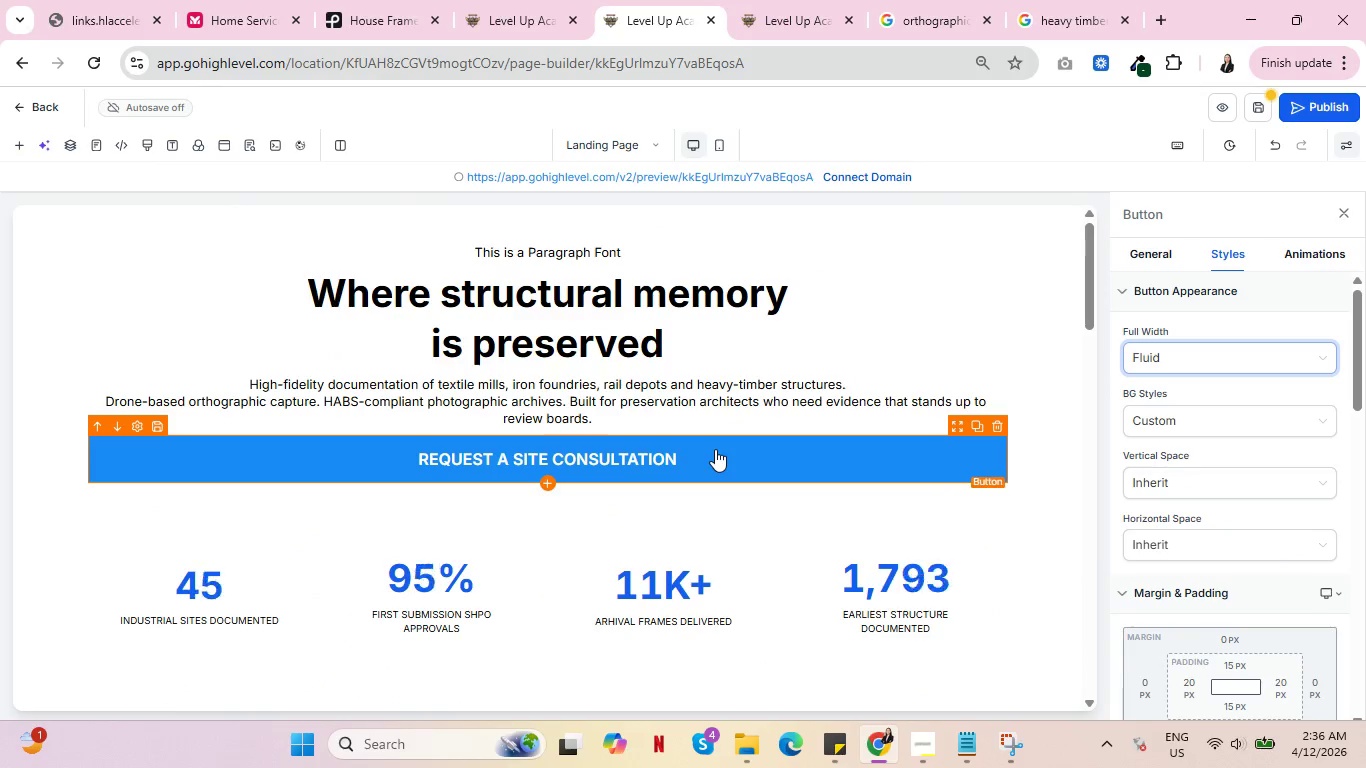 
left_click([715, 449])
 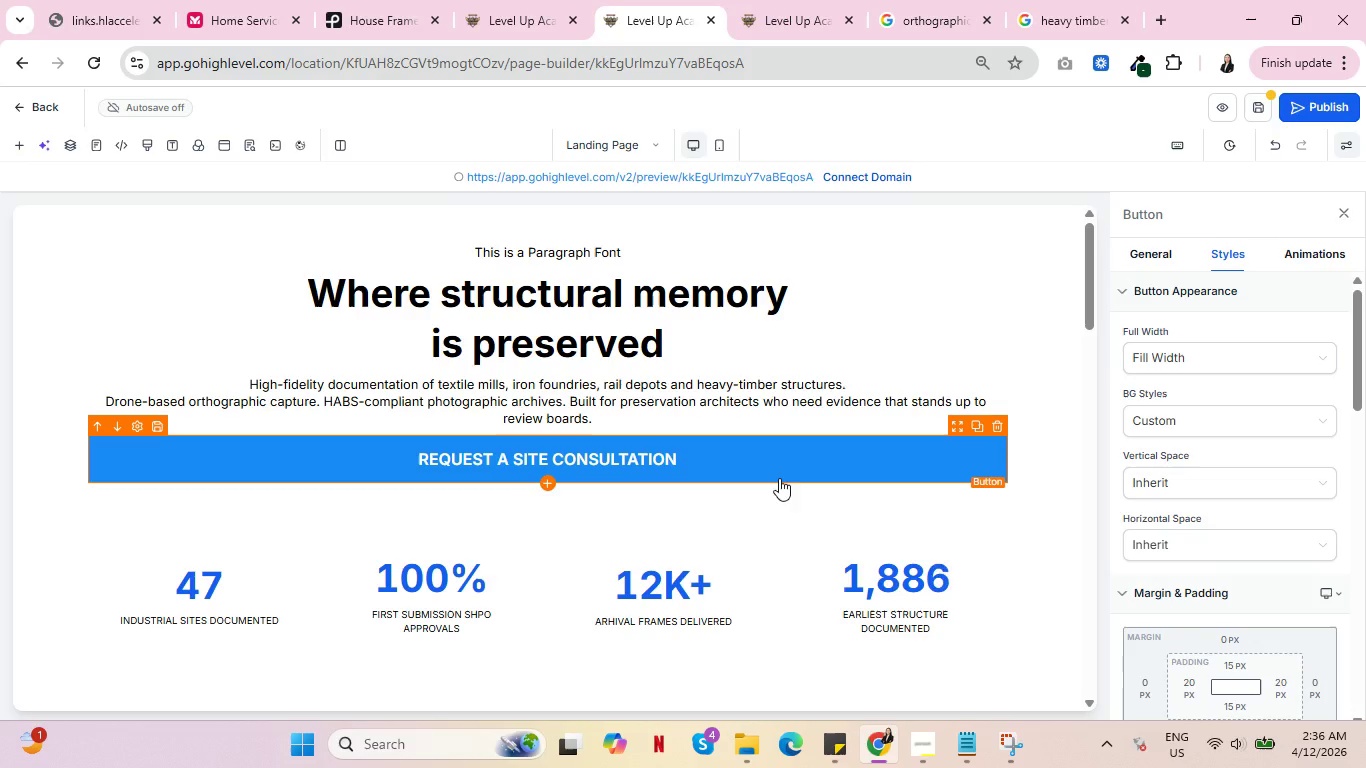 
scroll: coordinate [796, 483], scroll_direction: up, amount: 4.0
 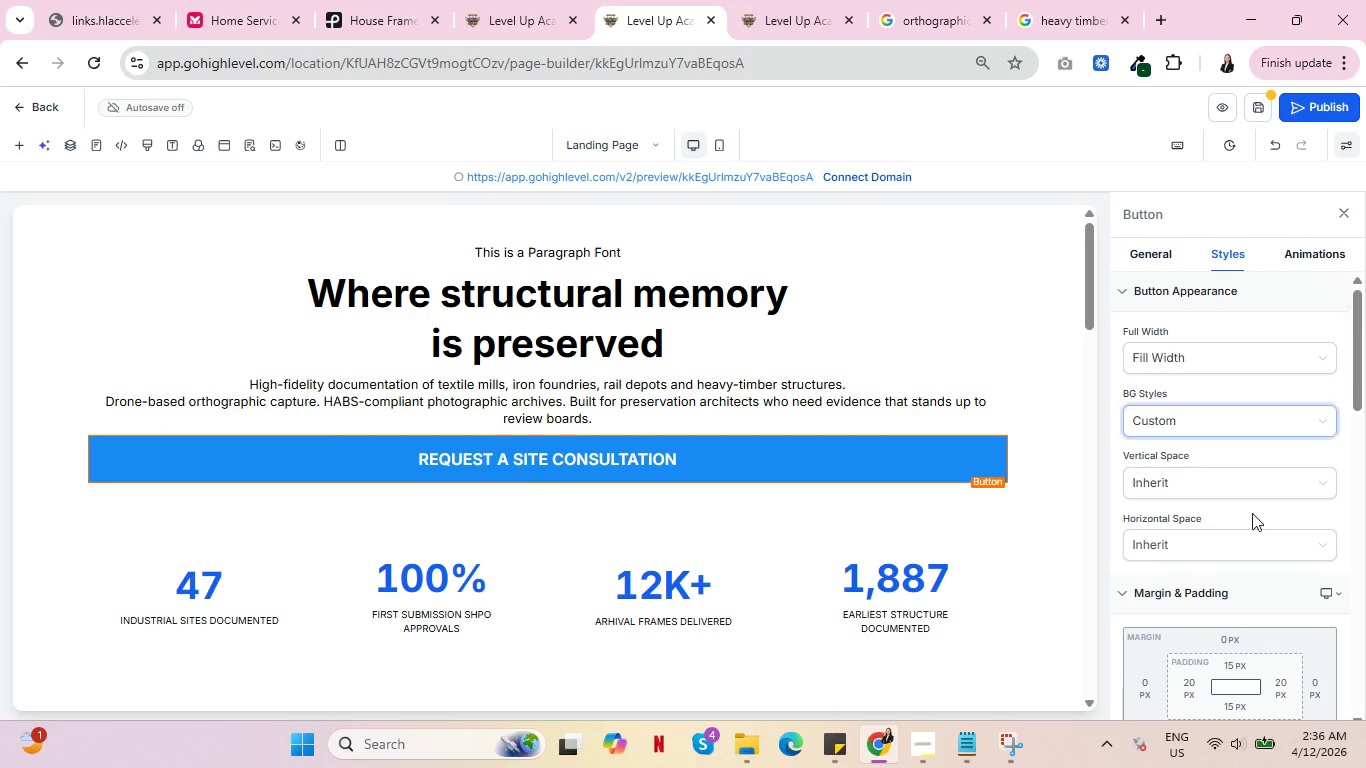 
scroll: coordinate [1271, 534], scroll_direction: down, amount: 2.0
 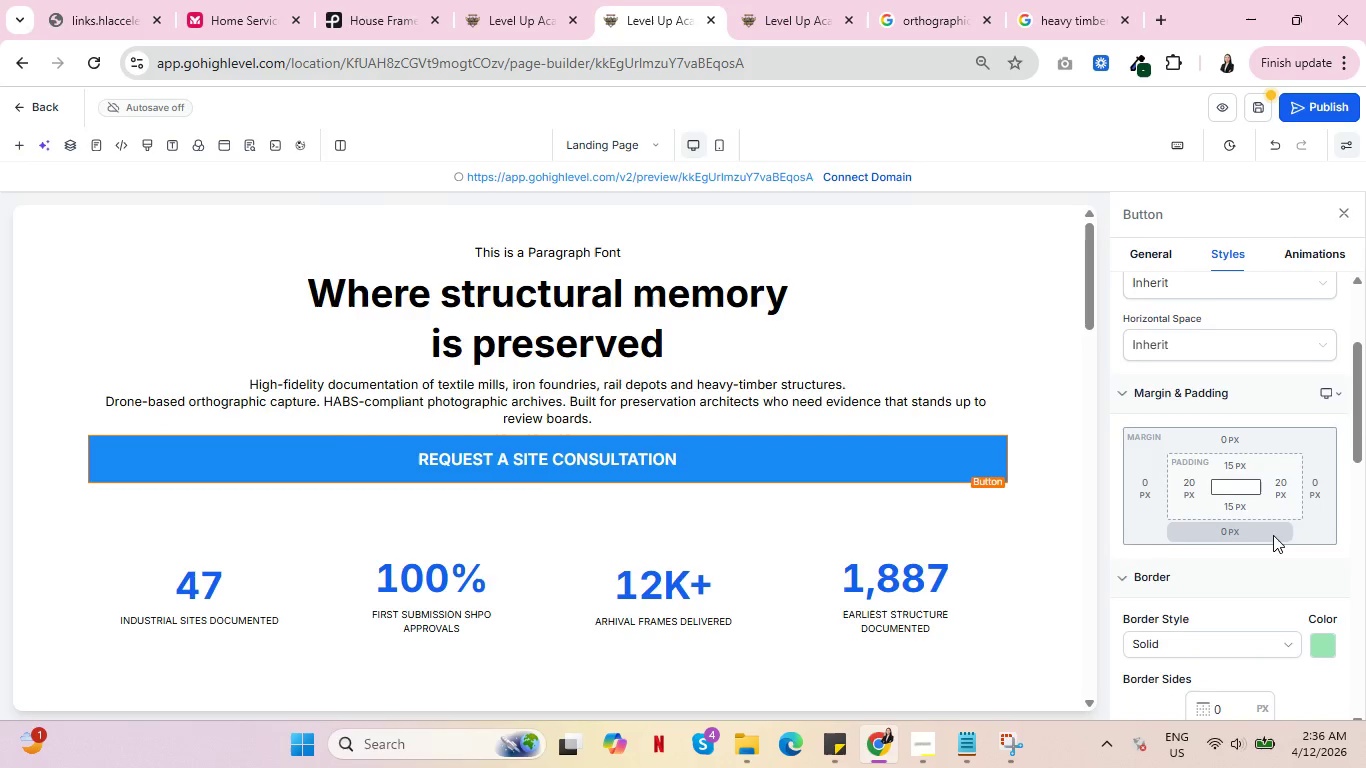 
scroll: coordinate [1272, 527], scroll_direction: up, amount: 7.0
 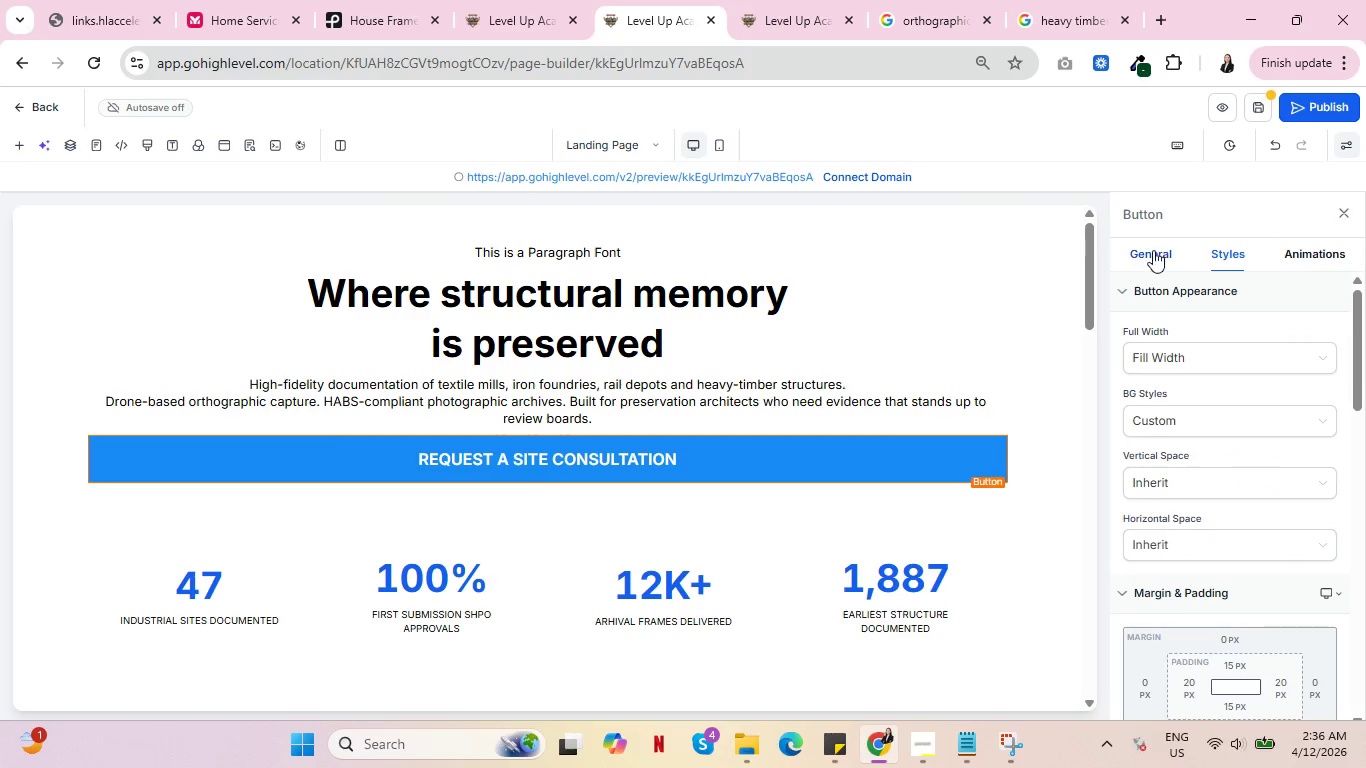 
left_click([1153, 250])
 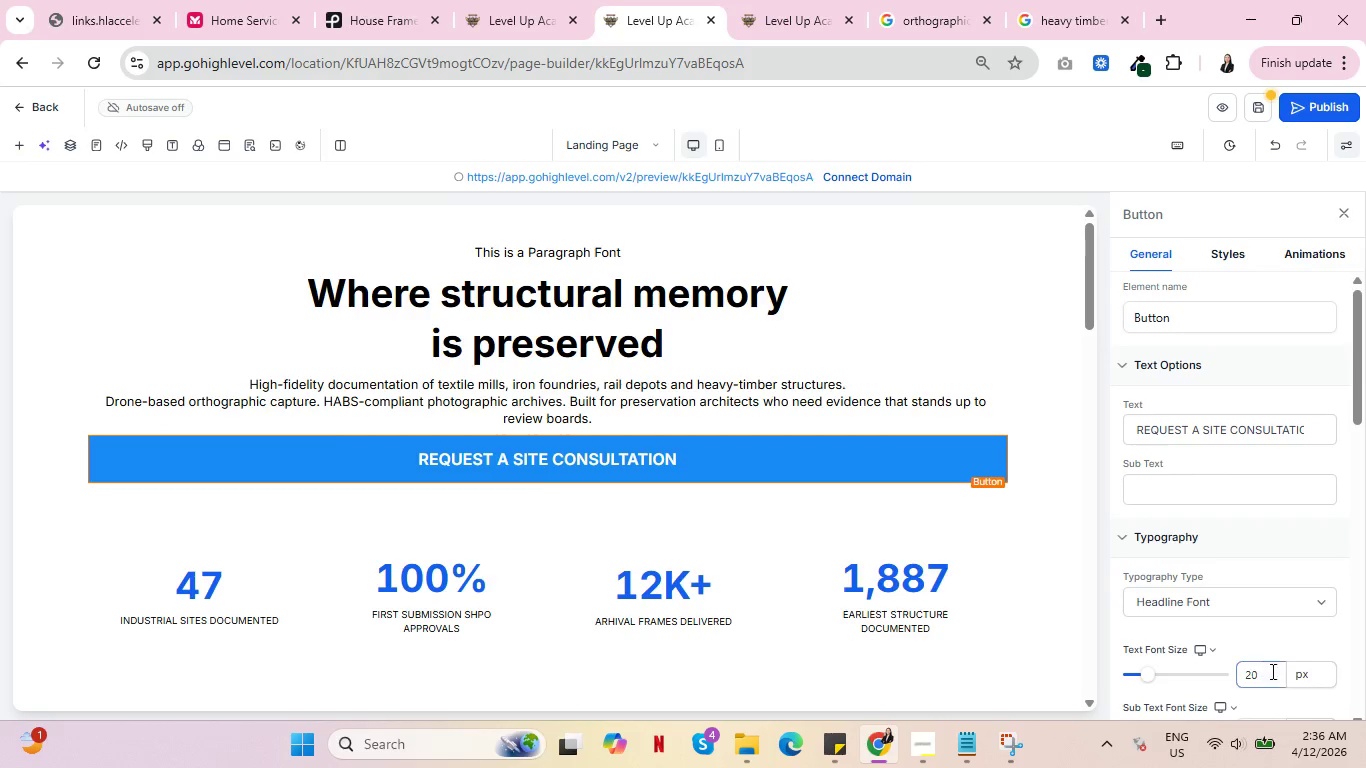 
left_click([1268, 682])
 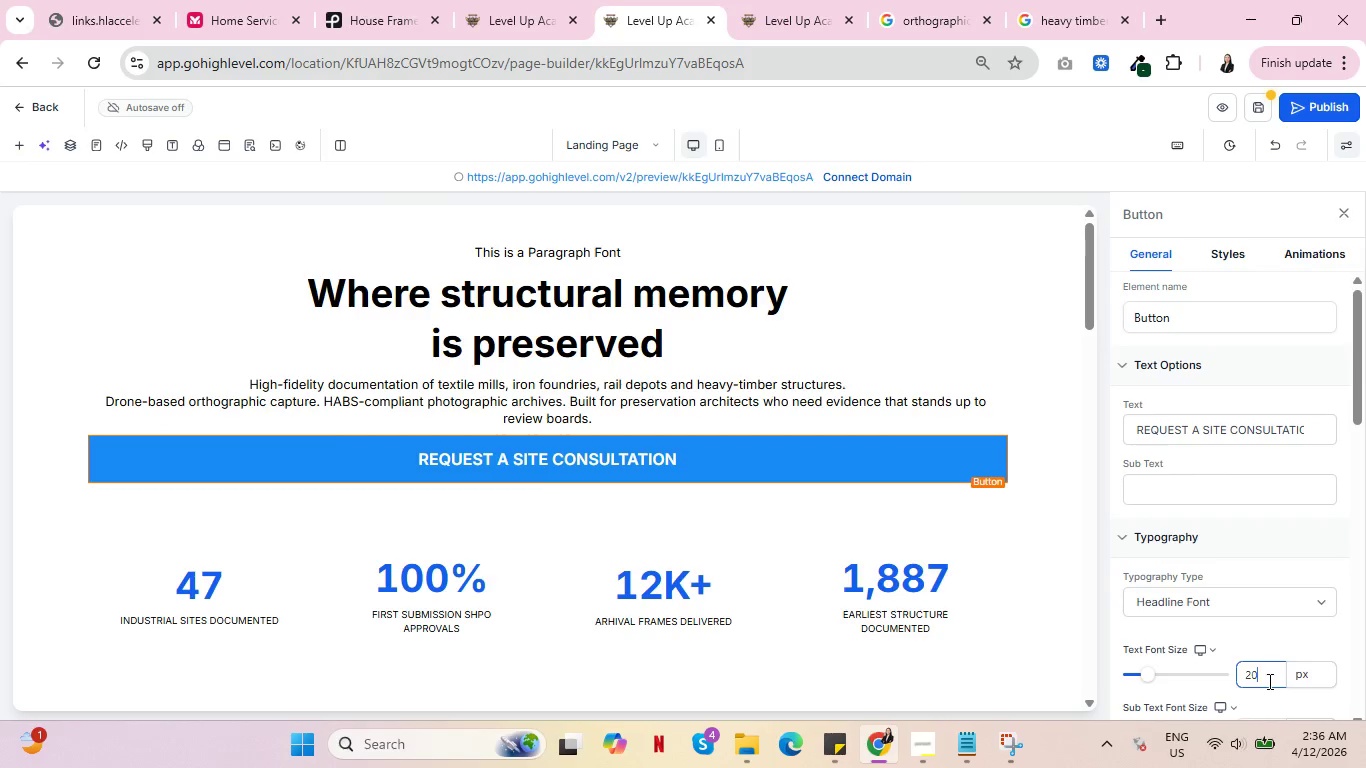 
key(Backspace)
key(Backspace)
type(18)
 